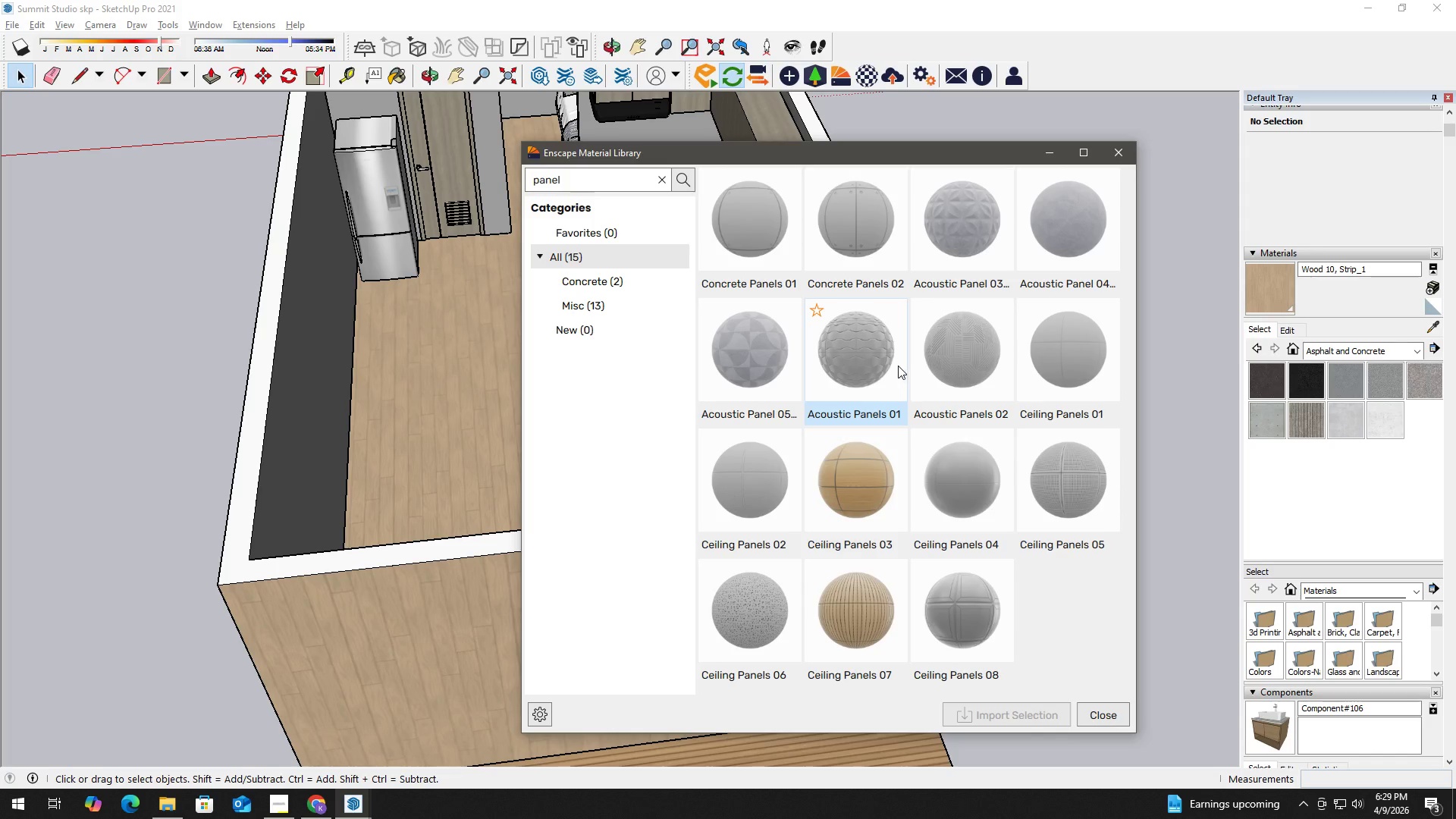 
key(Alt+AltLeft)
 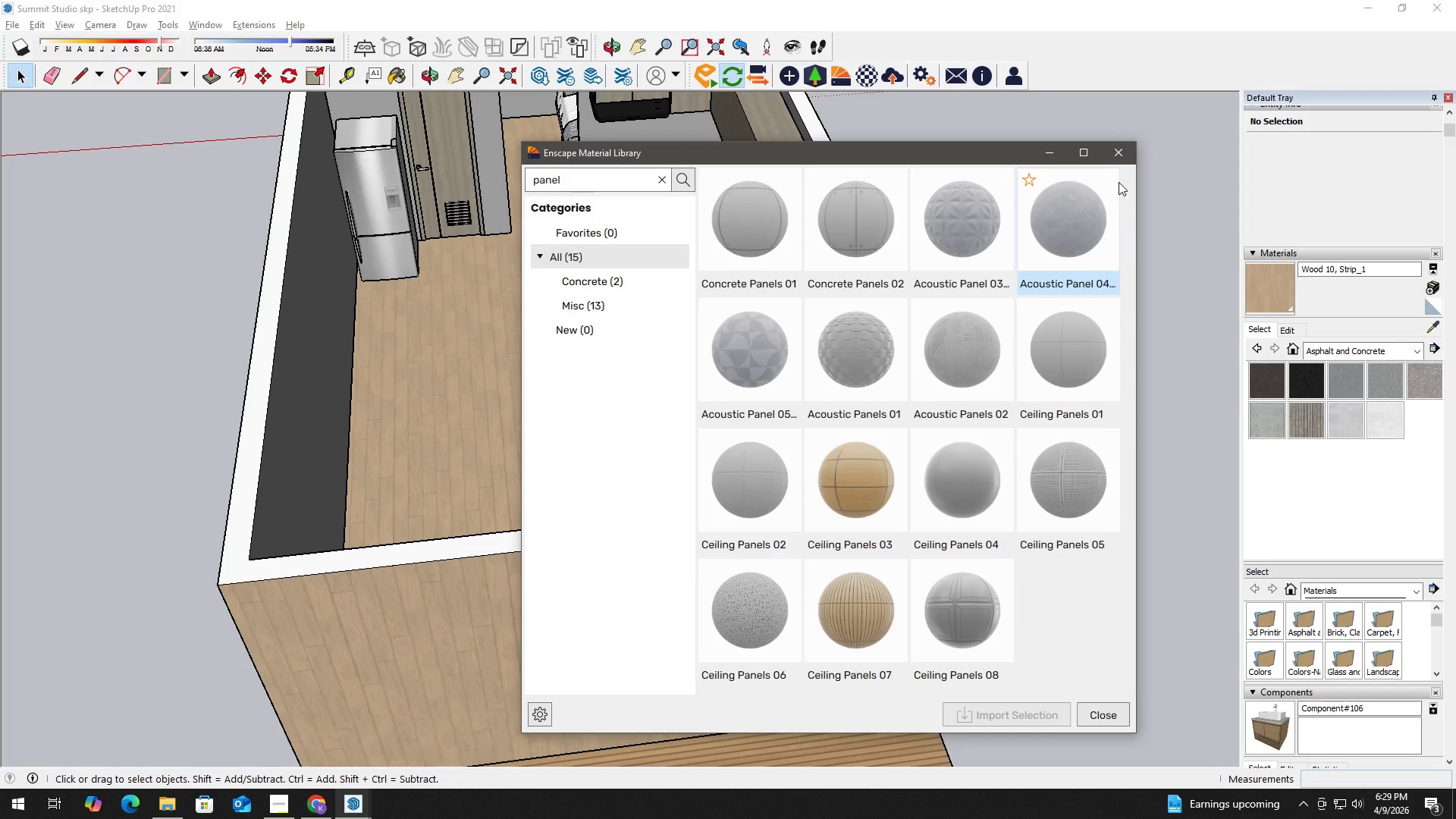 
left_click([1122, 158])
 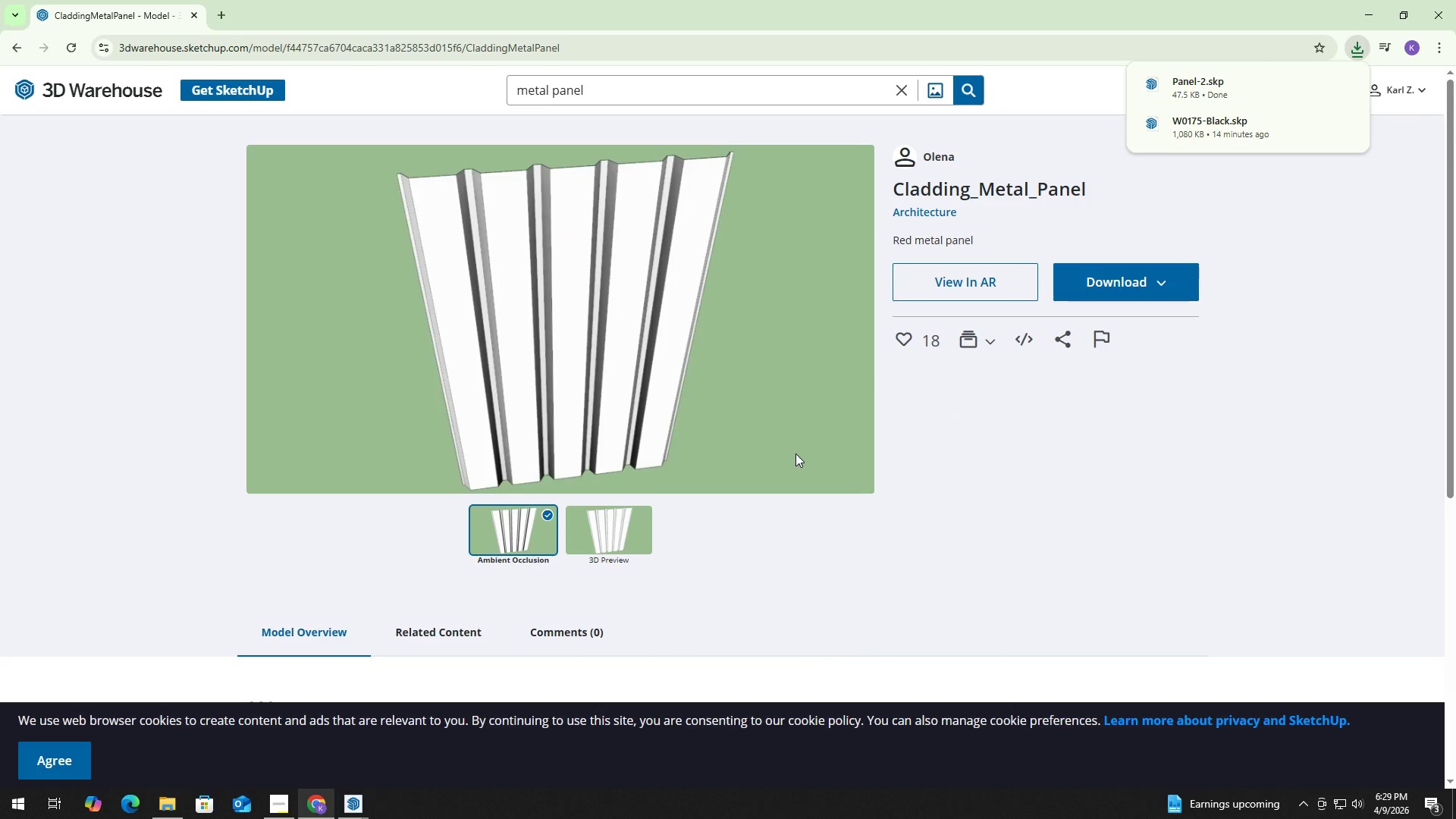 
key(Alt+Tab)
 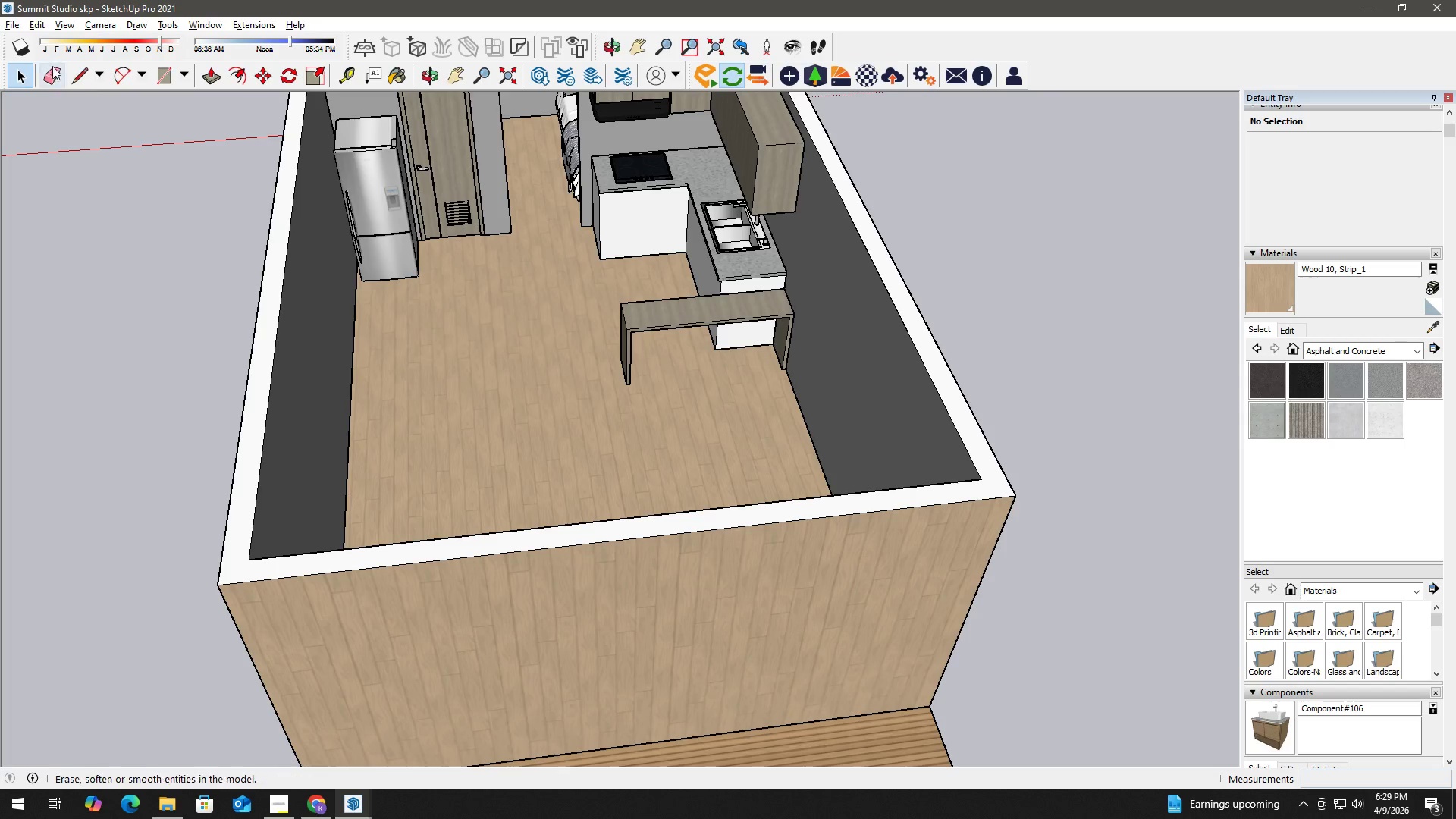 
key(Alt+AltLeft)
 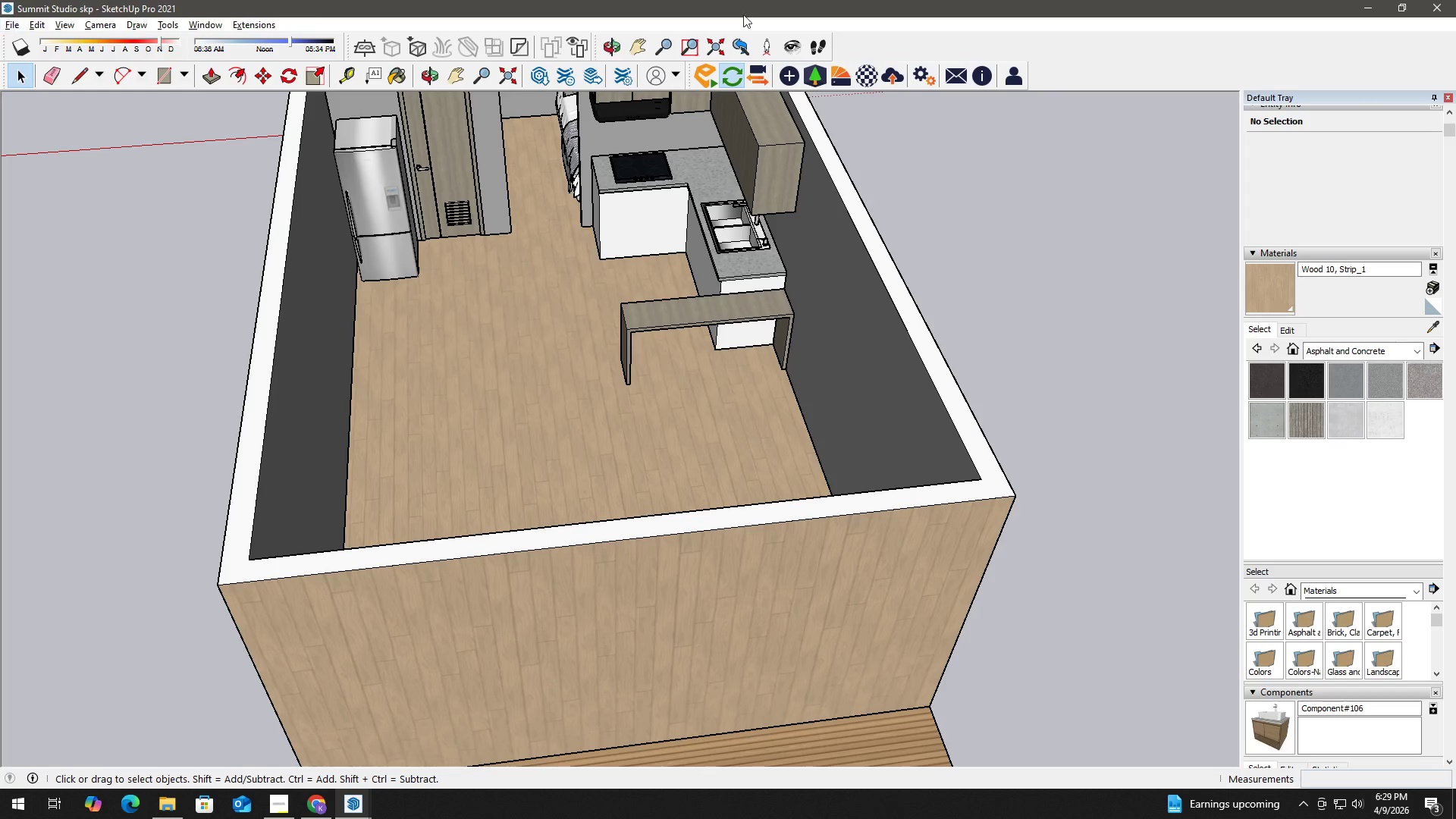 
key(Alt+Tab)
 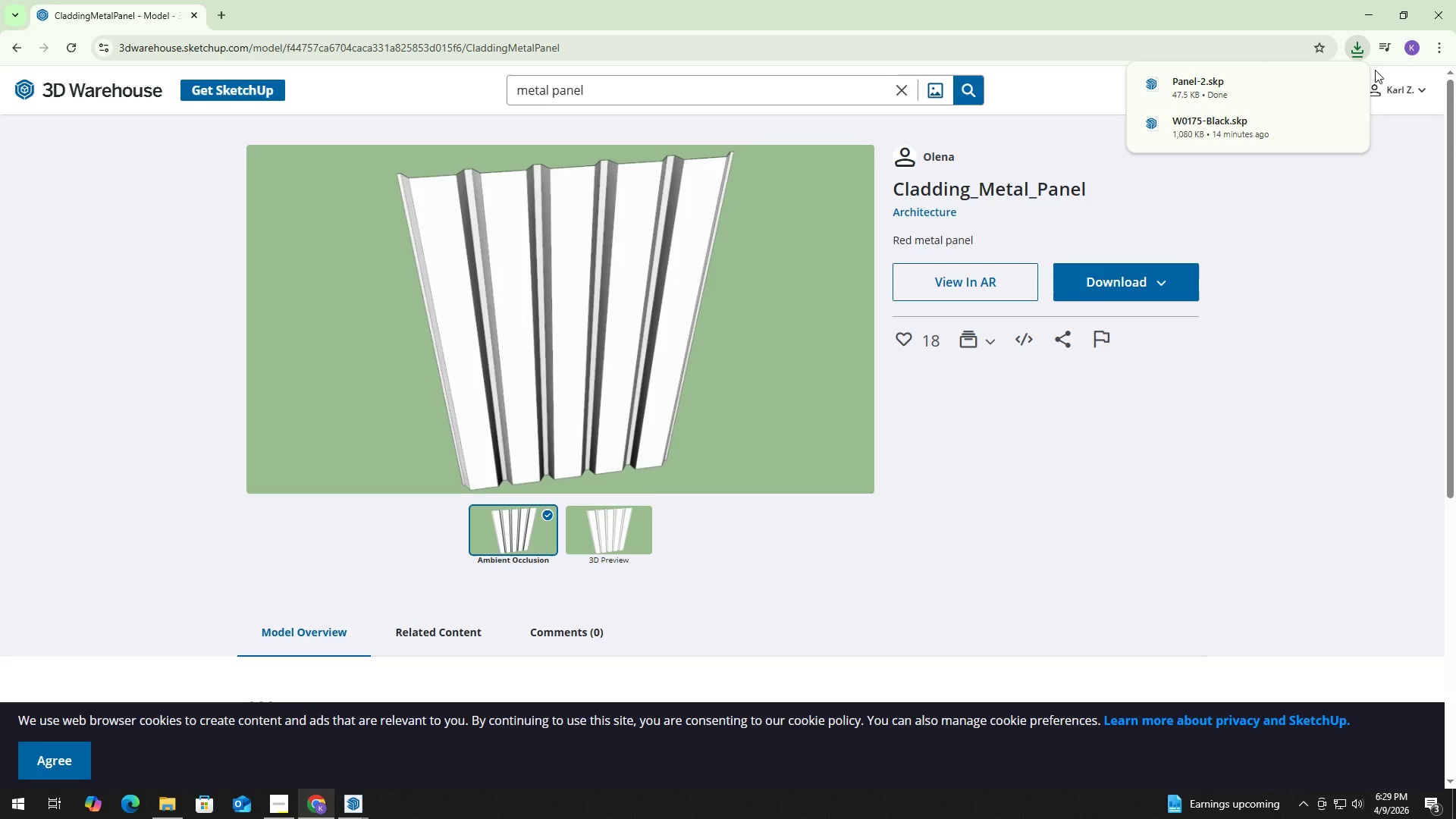 
key(Alt+AltLeft)
 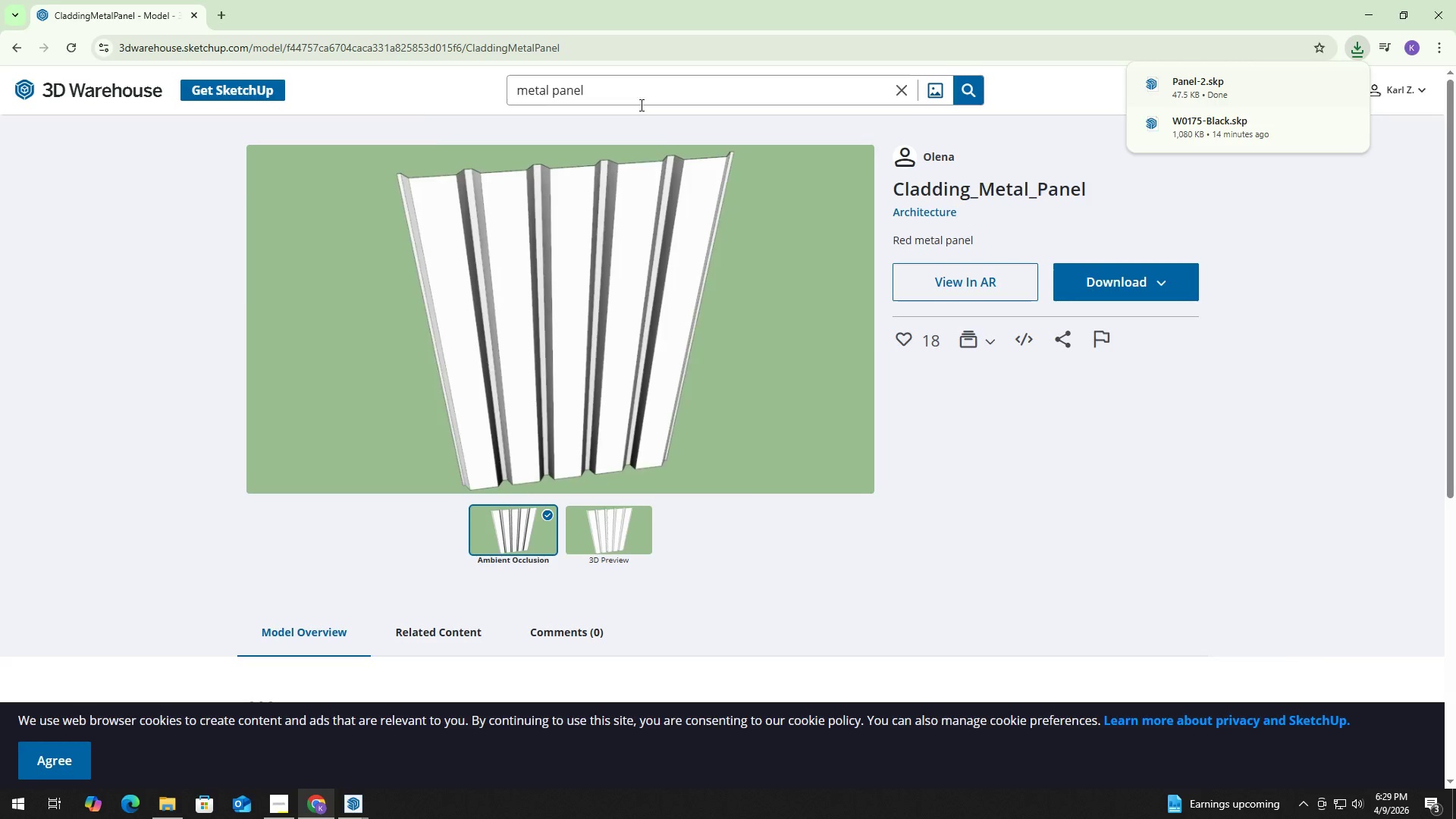 
key(Alt+Tab)
 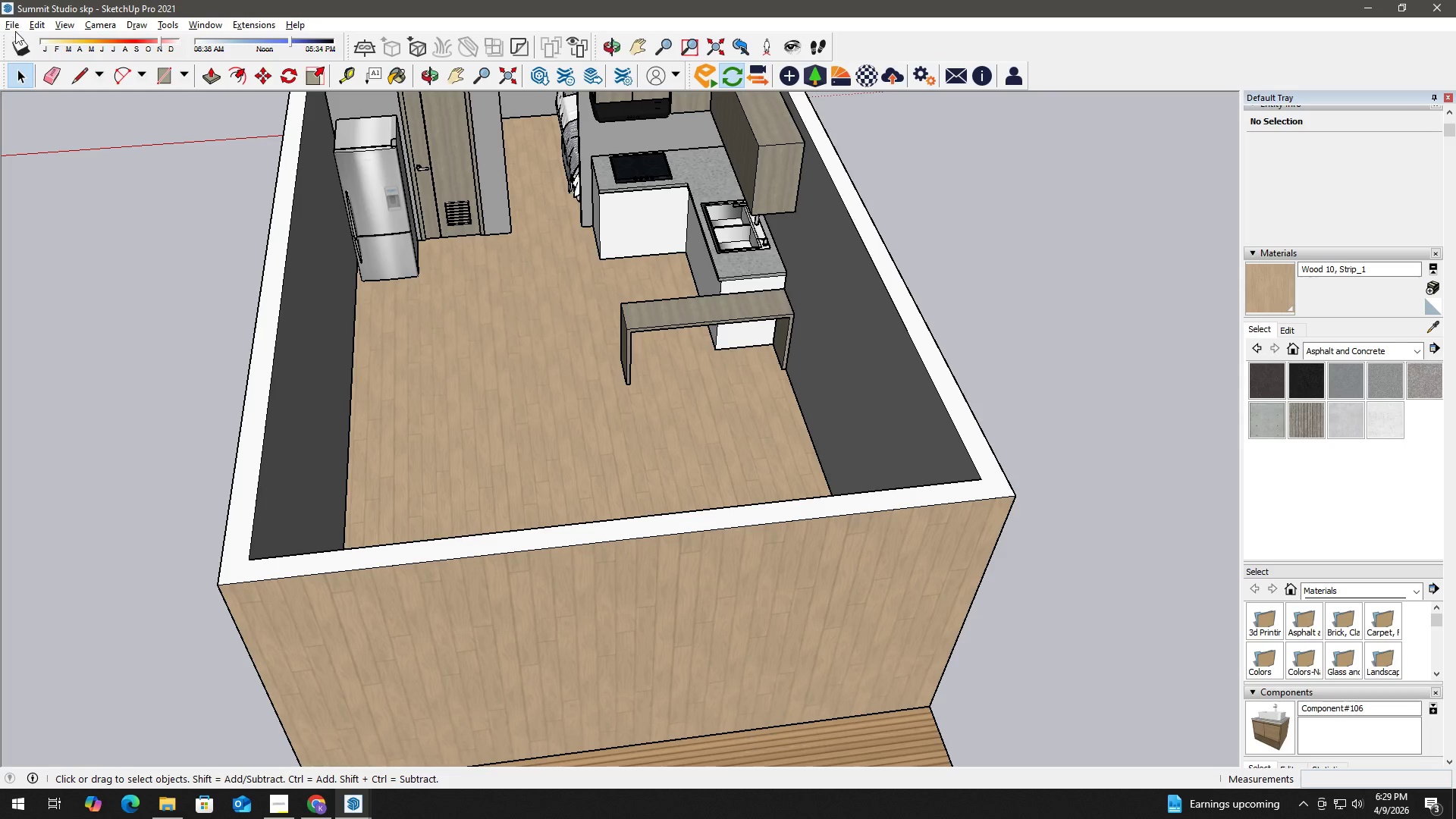 
double_click([11, 24])
 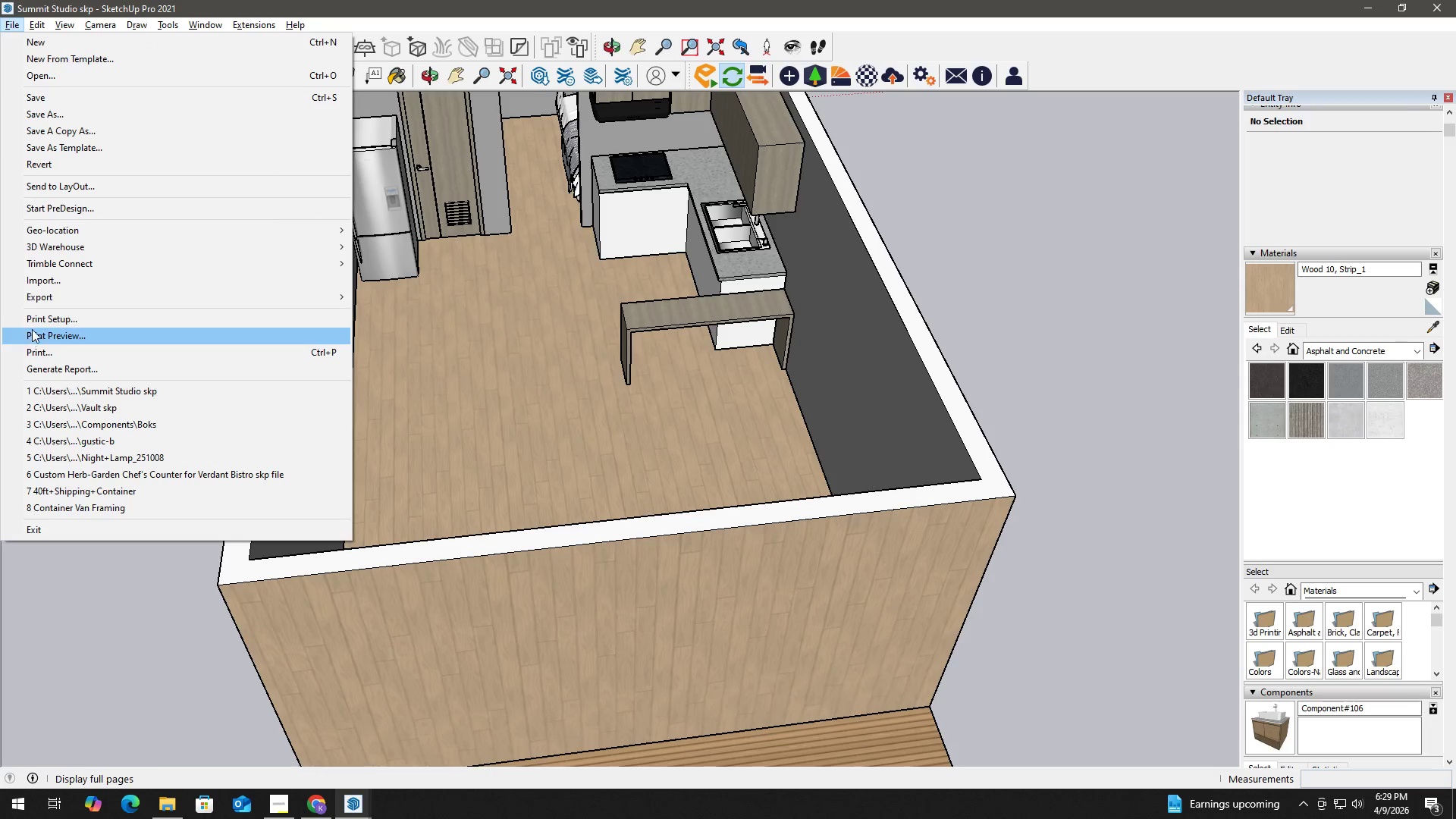 
mouse_move([66, 281])
 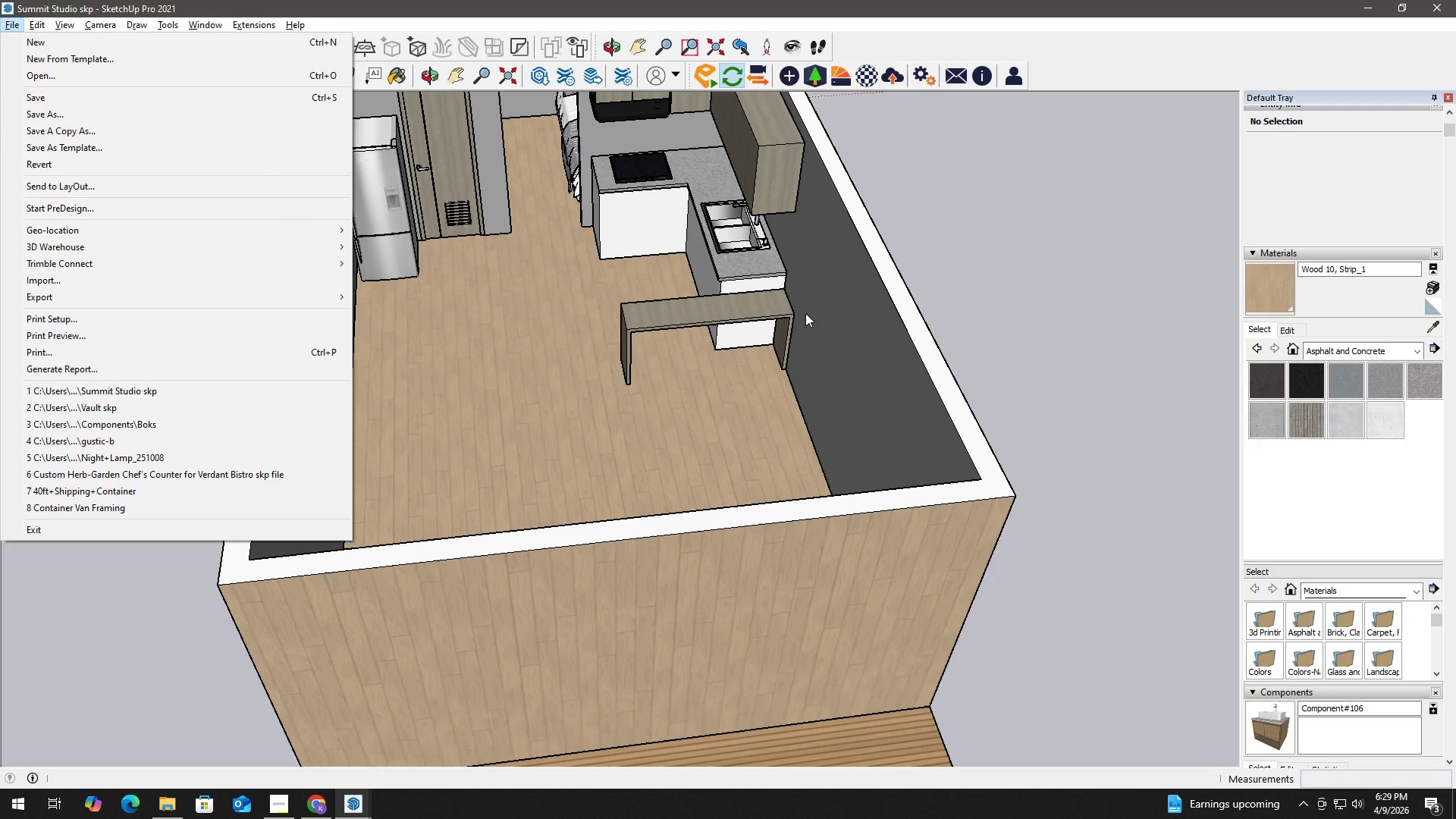 
left_click([805, 313])
 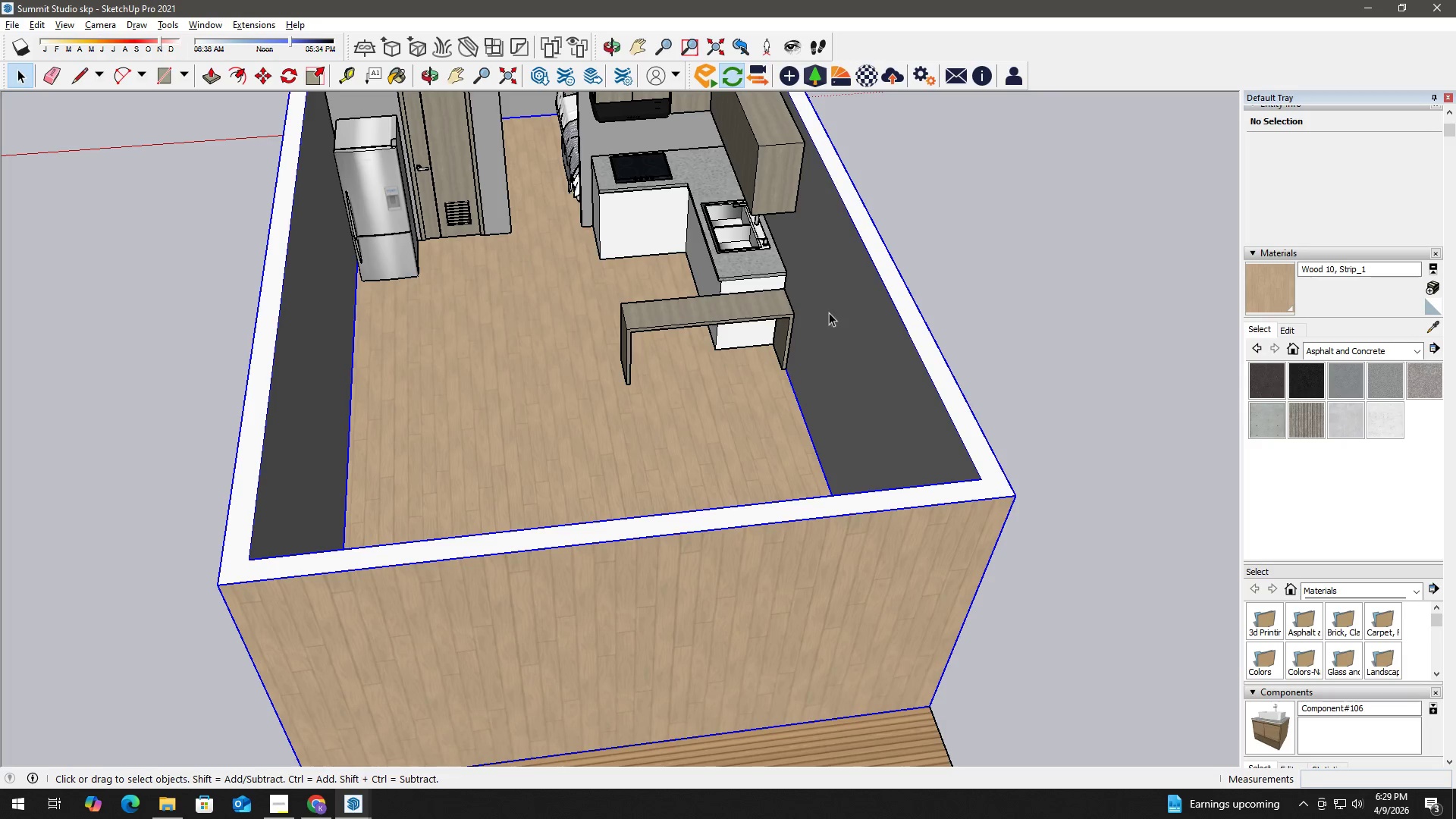 
key(Control+S)
 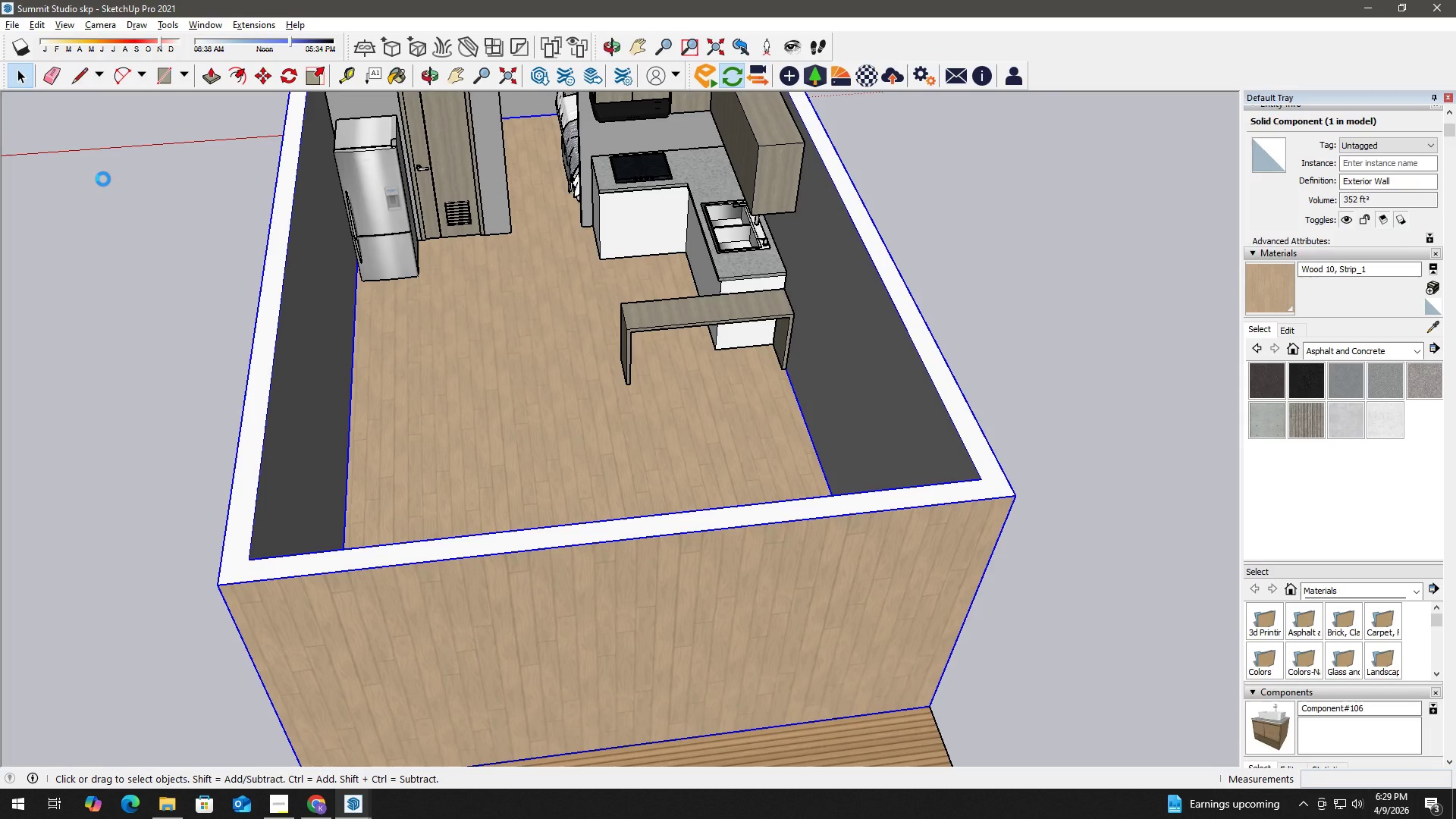 
wait(5.23)
 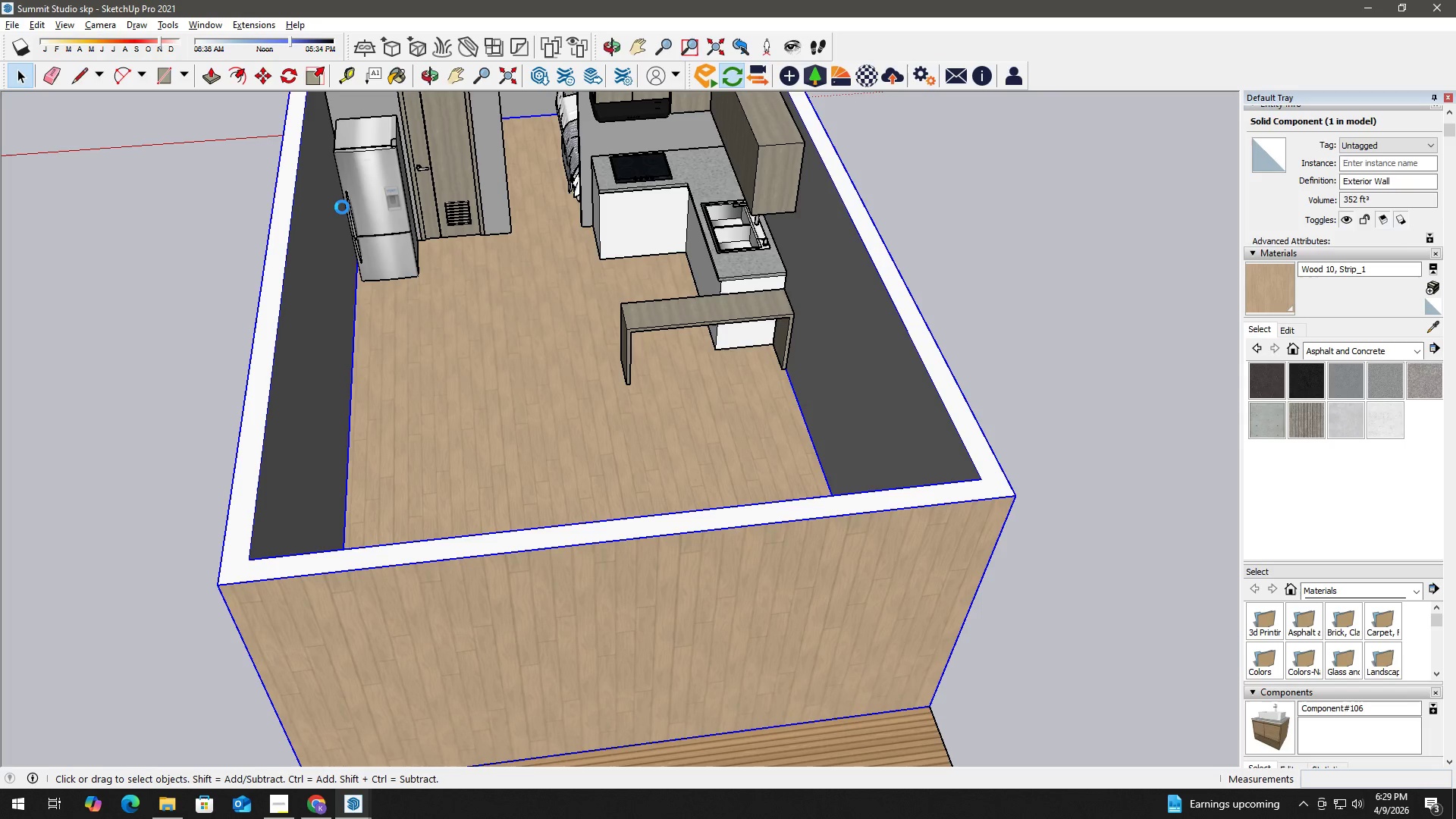 
left_click([8, 28])
 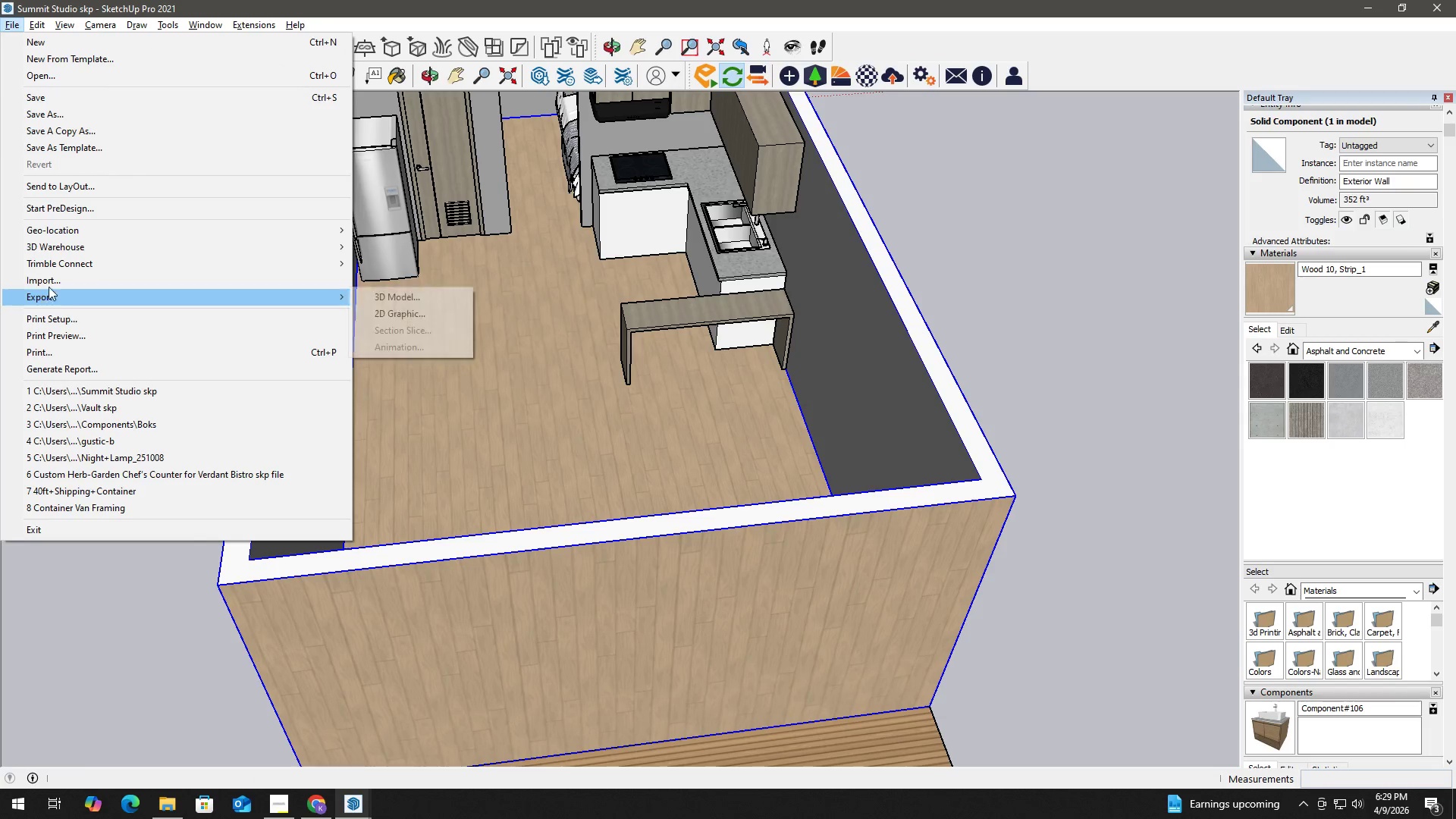 
left_click([55, 279])
 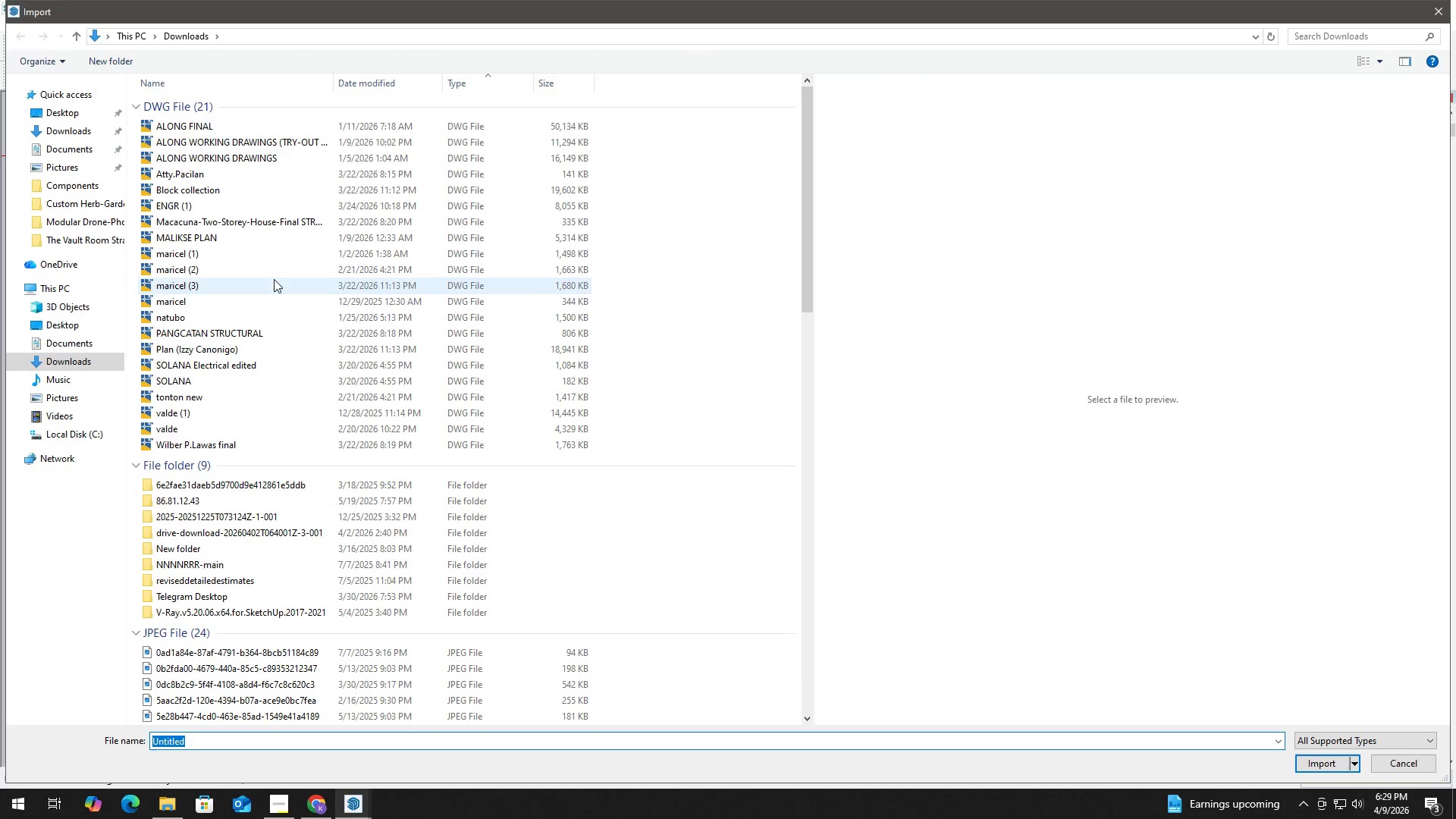 
scroll: coordinate [341, 651], scroll_direction: down, amount: 31.0
 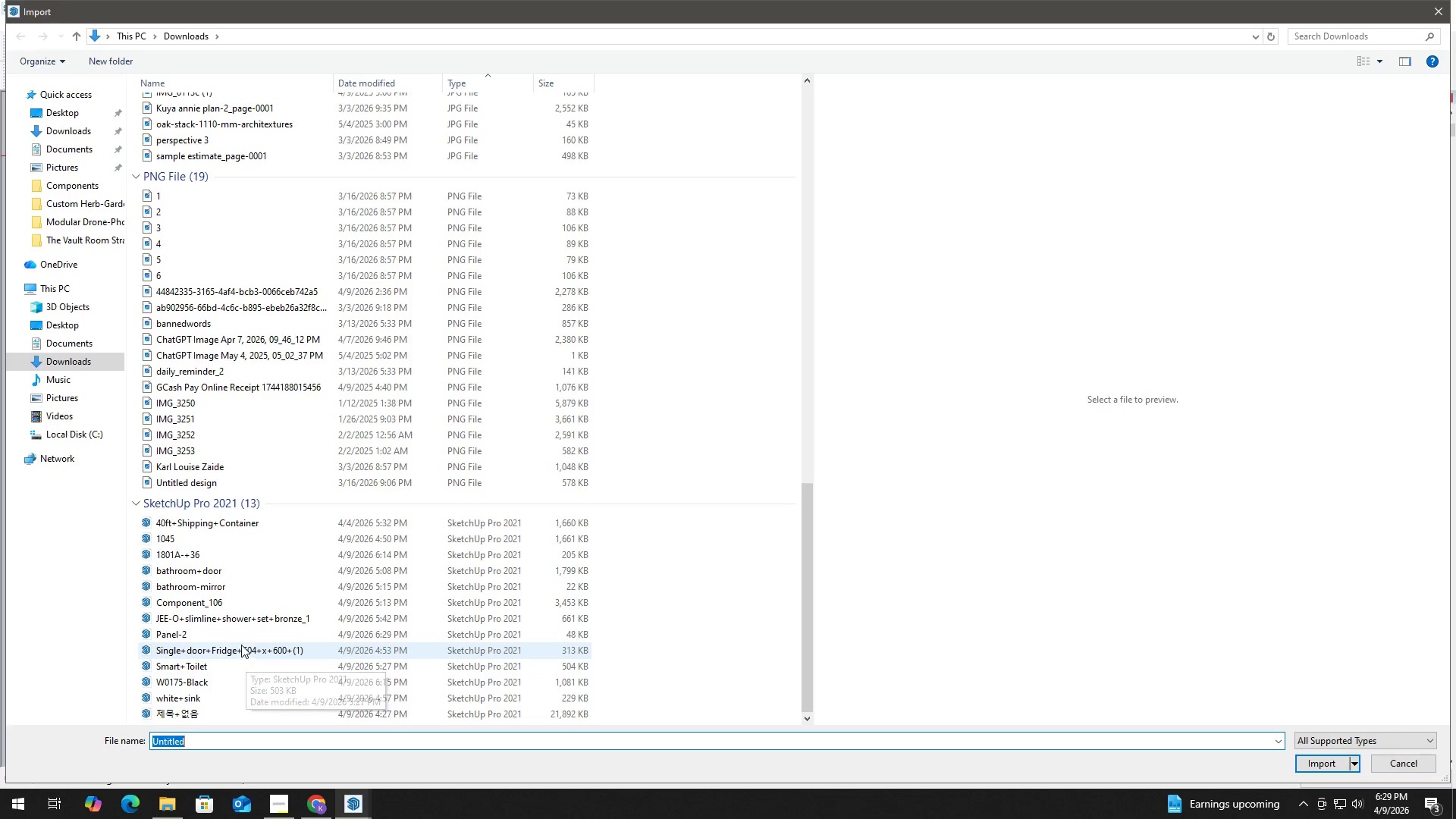 
mouse_move([223, 608])
 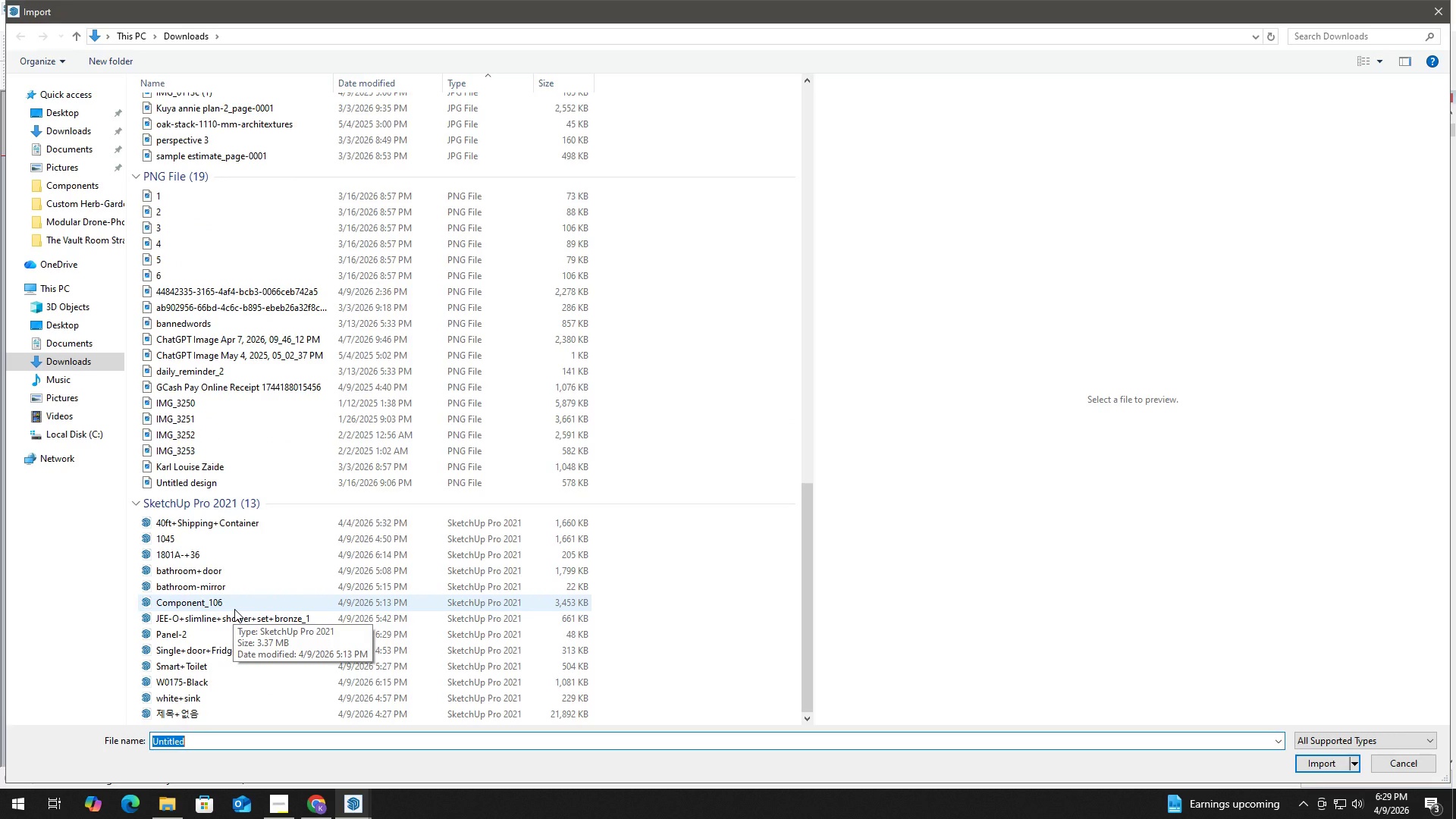 
wait(10.52)
 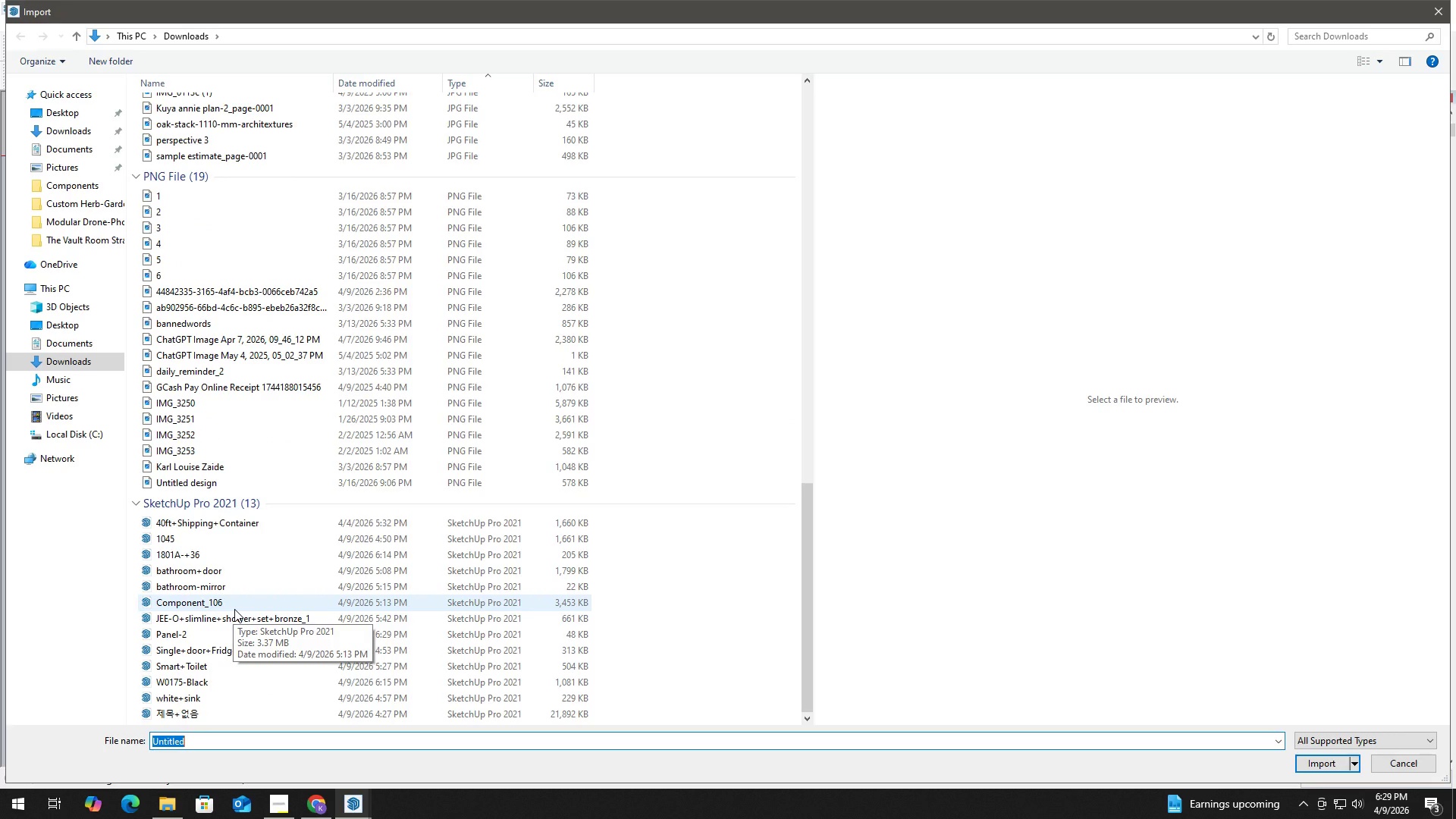 
scroll: coordinate [256, 579], scroll_direction: down, amount: 3.0
 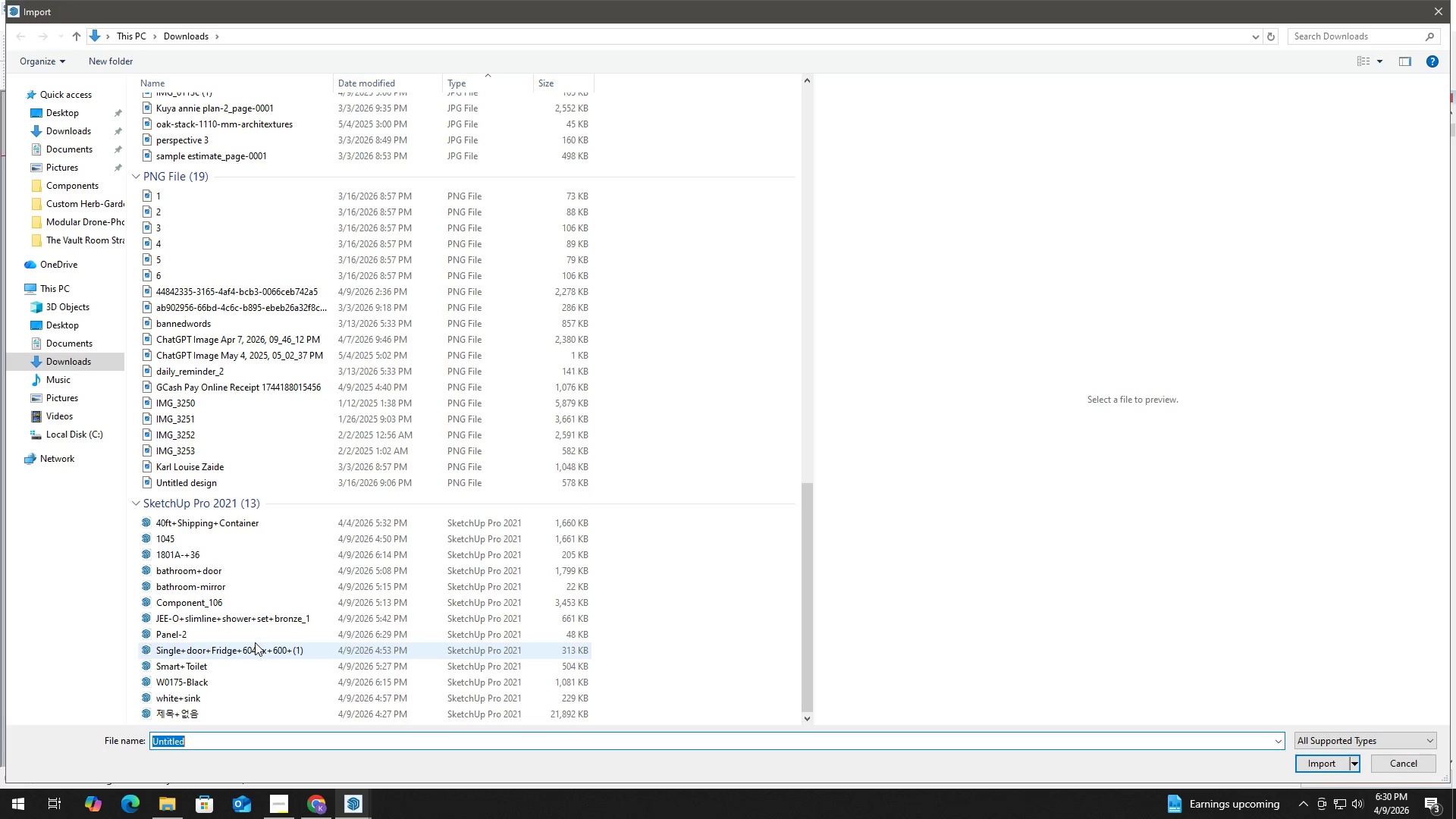 
left_click([257, 634])
 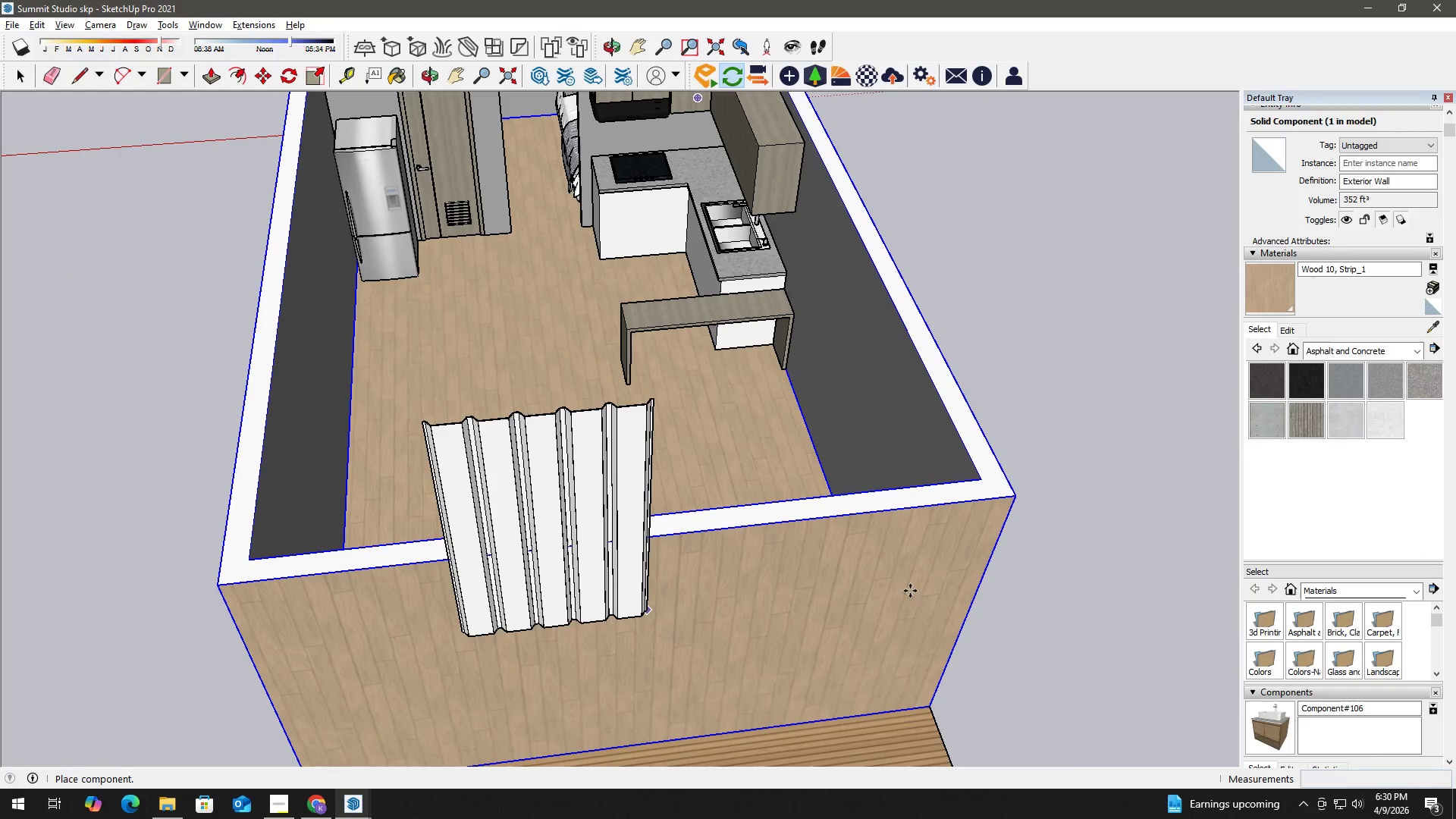 
left_click([1061, 564])
 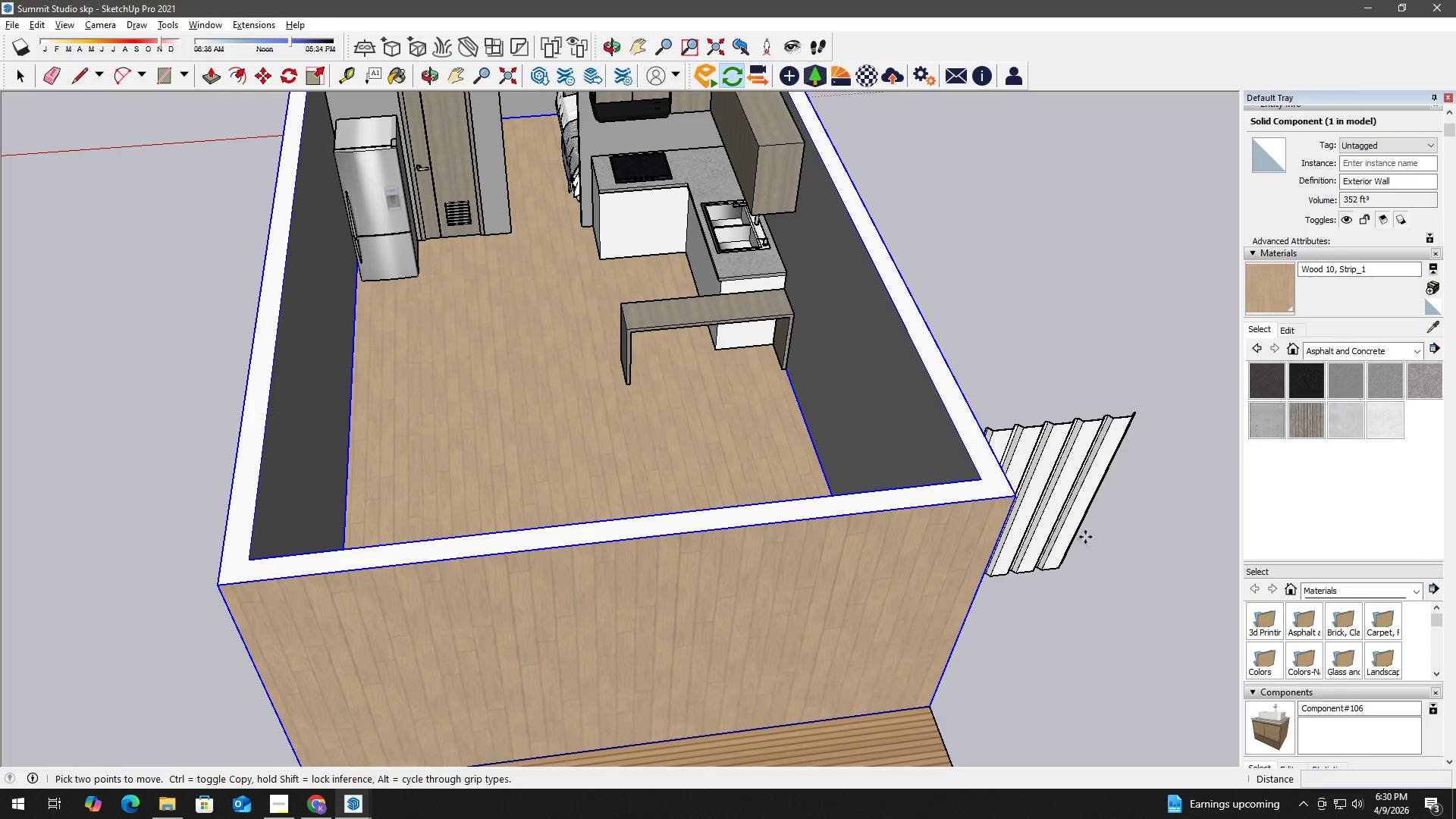 
scroll: coordinate [1099, 466], scroll_direction: up, amount: 7.0
 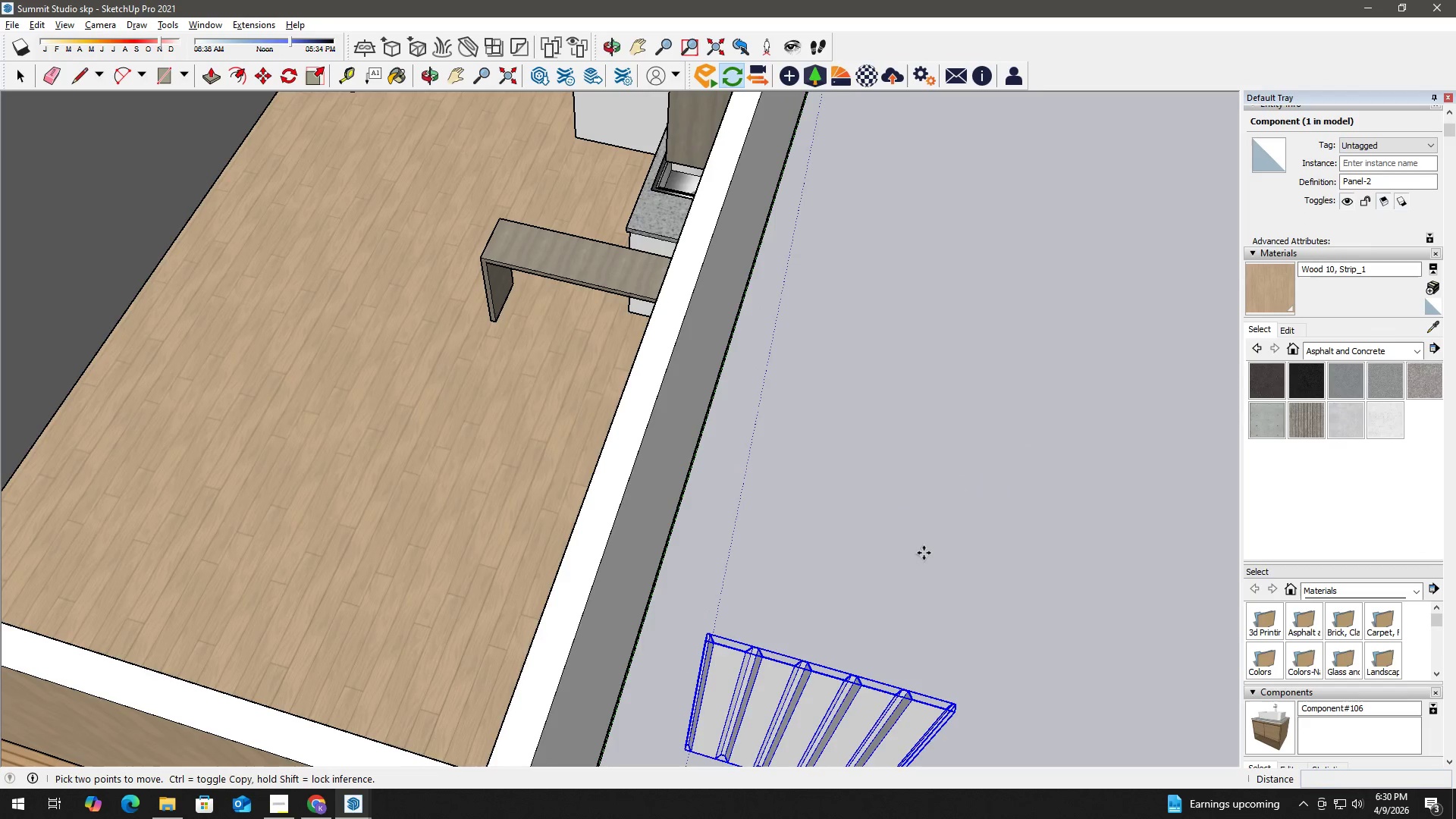 
key(Space)
 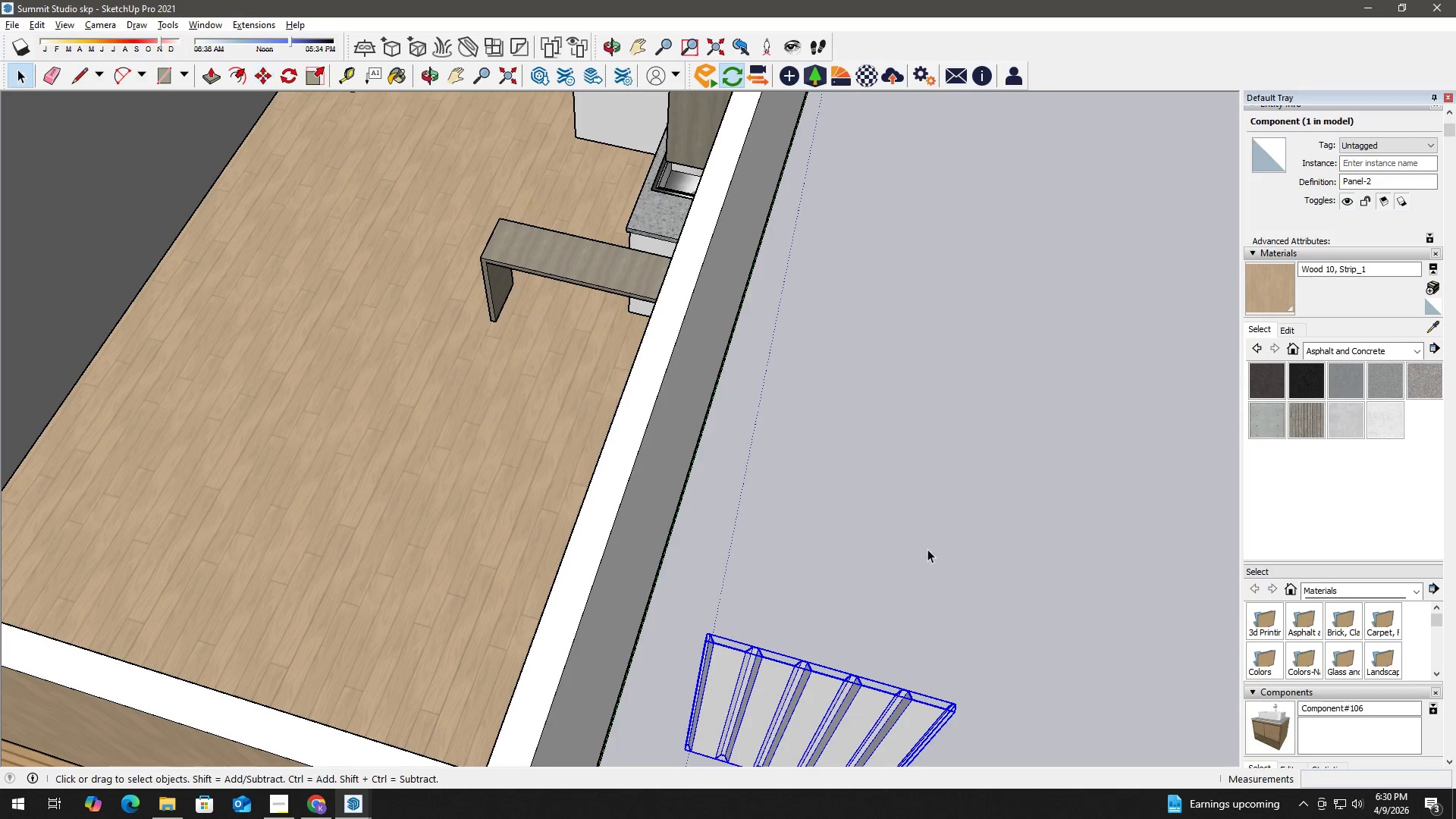 
left_click([927, 549])
 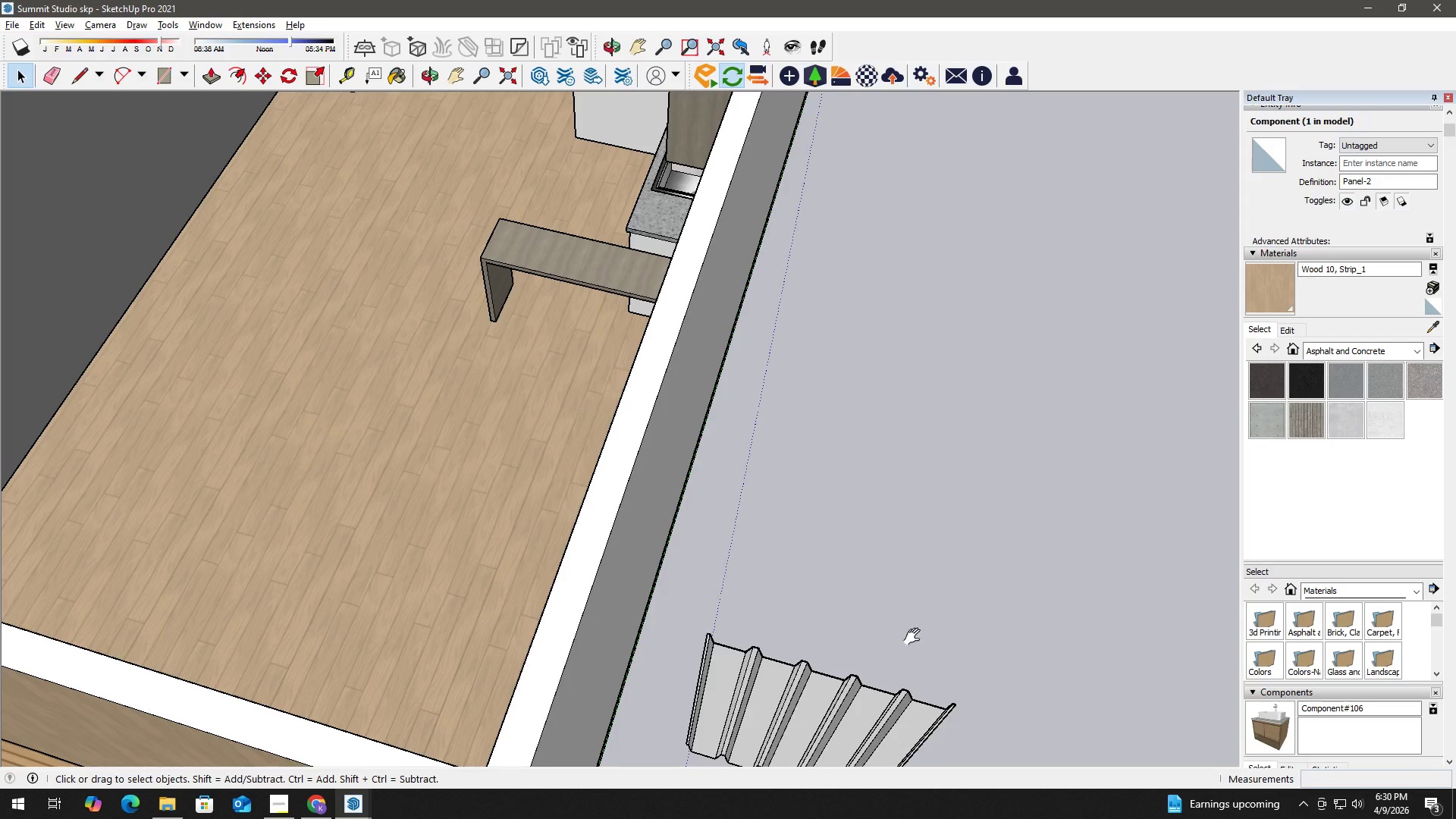 
left_click_drag(start_coordinate=[916, 657], to_coordinate=[857, 395])
 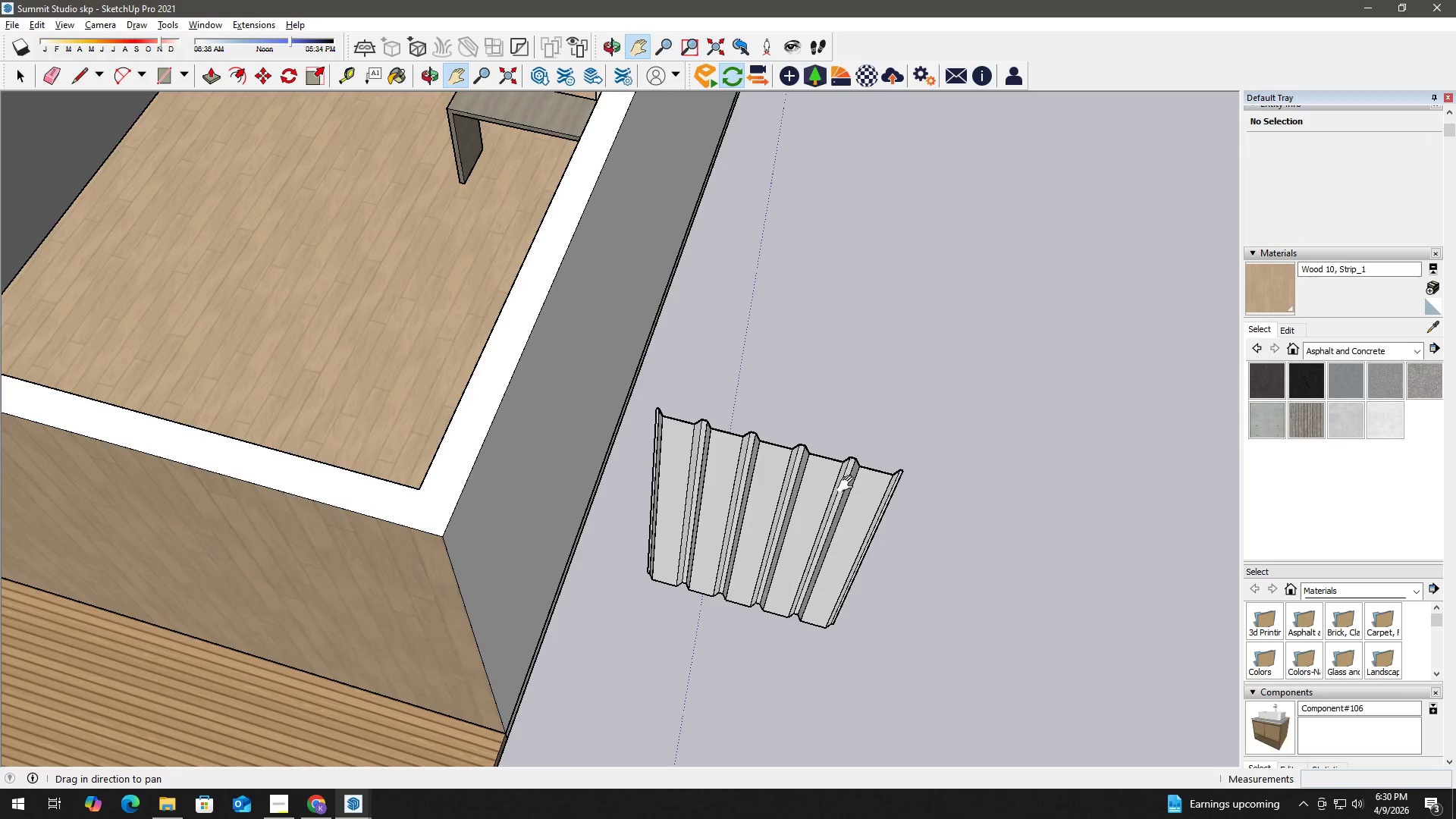 
scroll: coordinate [849, 506], scroll_direction: up, amount: 3.0
 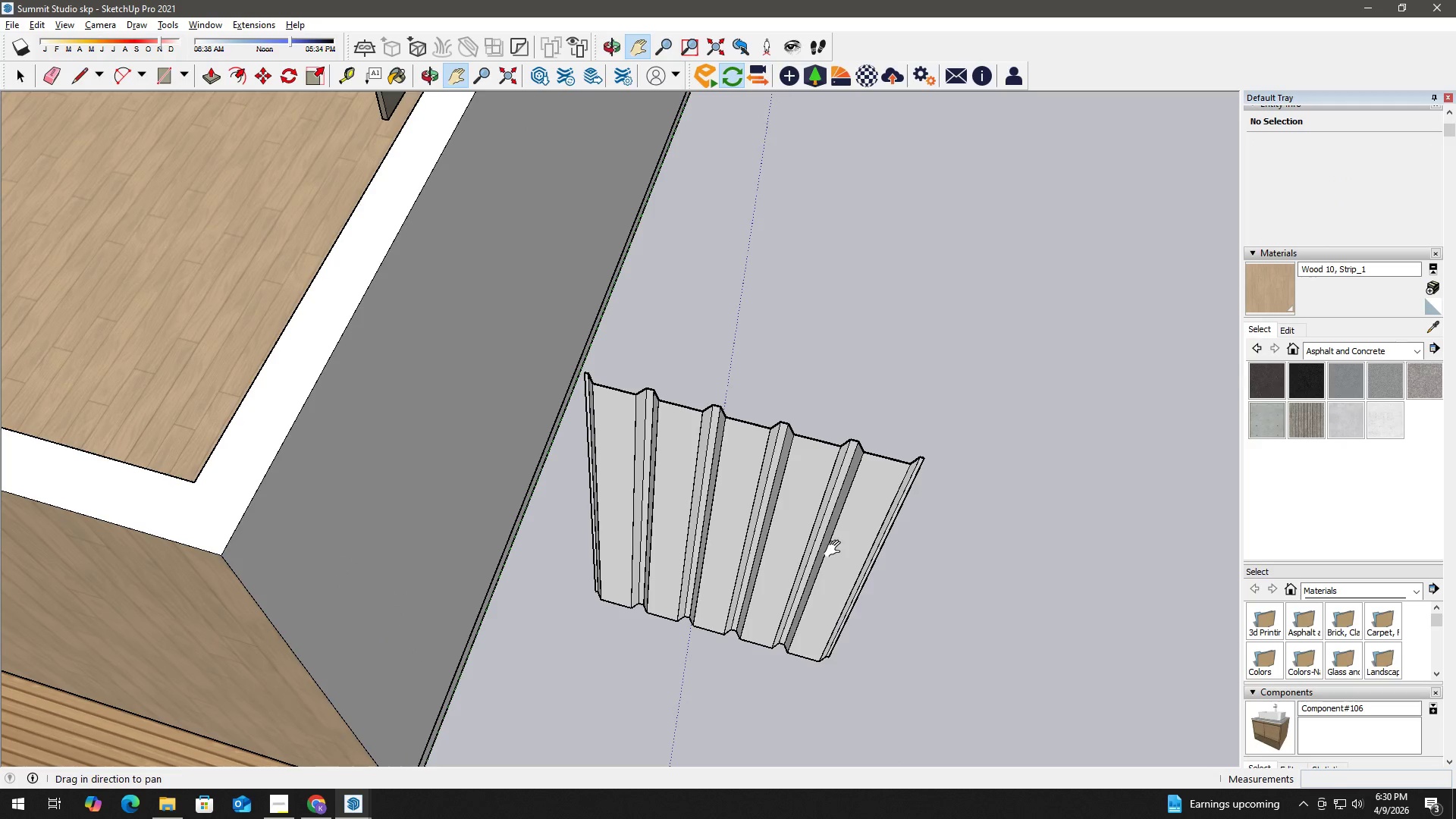 
key(Space)
 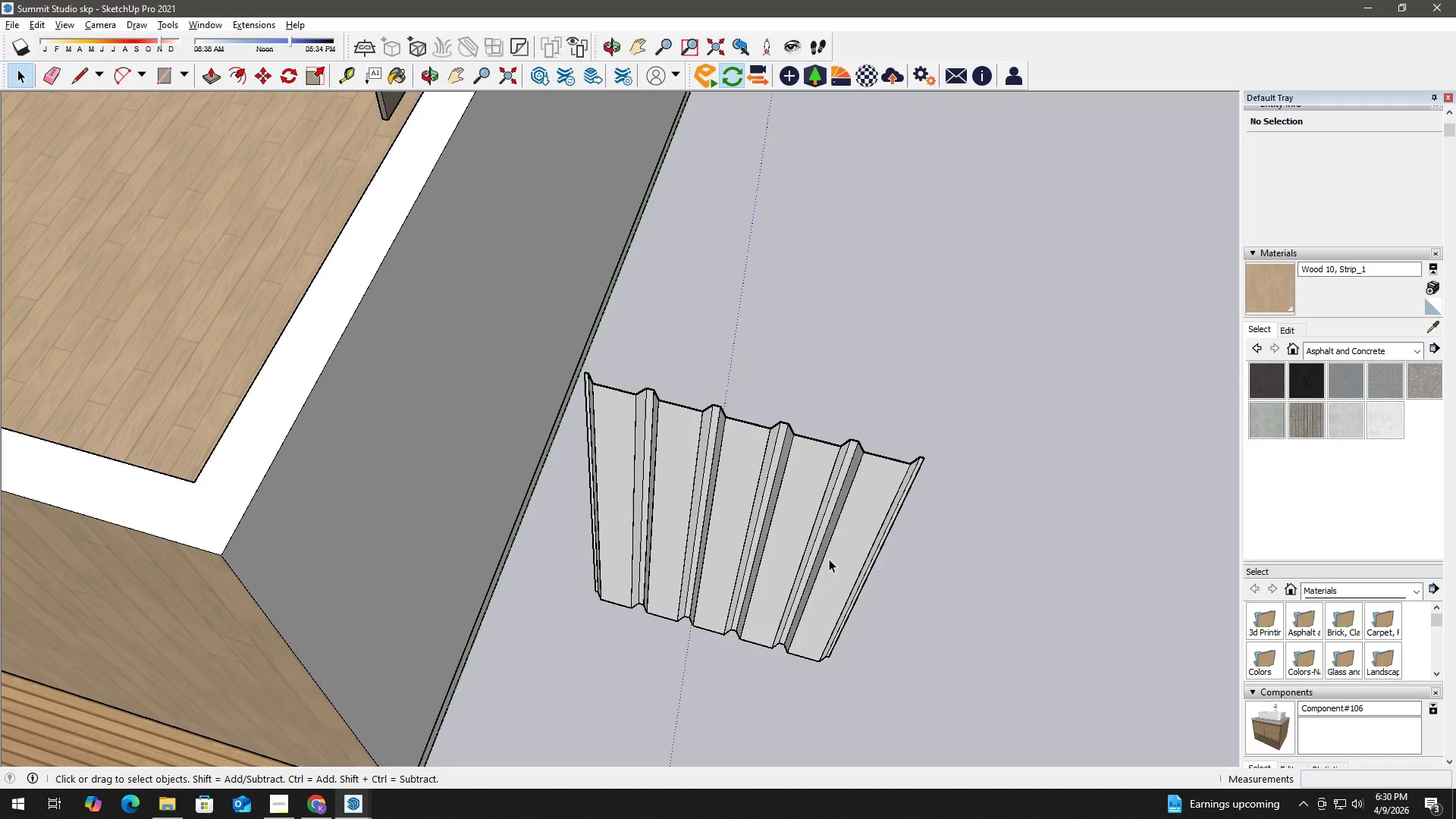 
left_click([829, 559])
 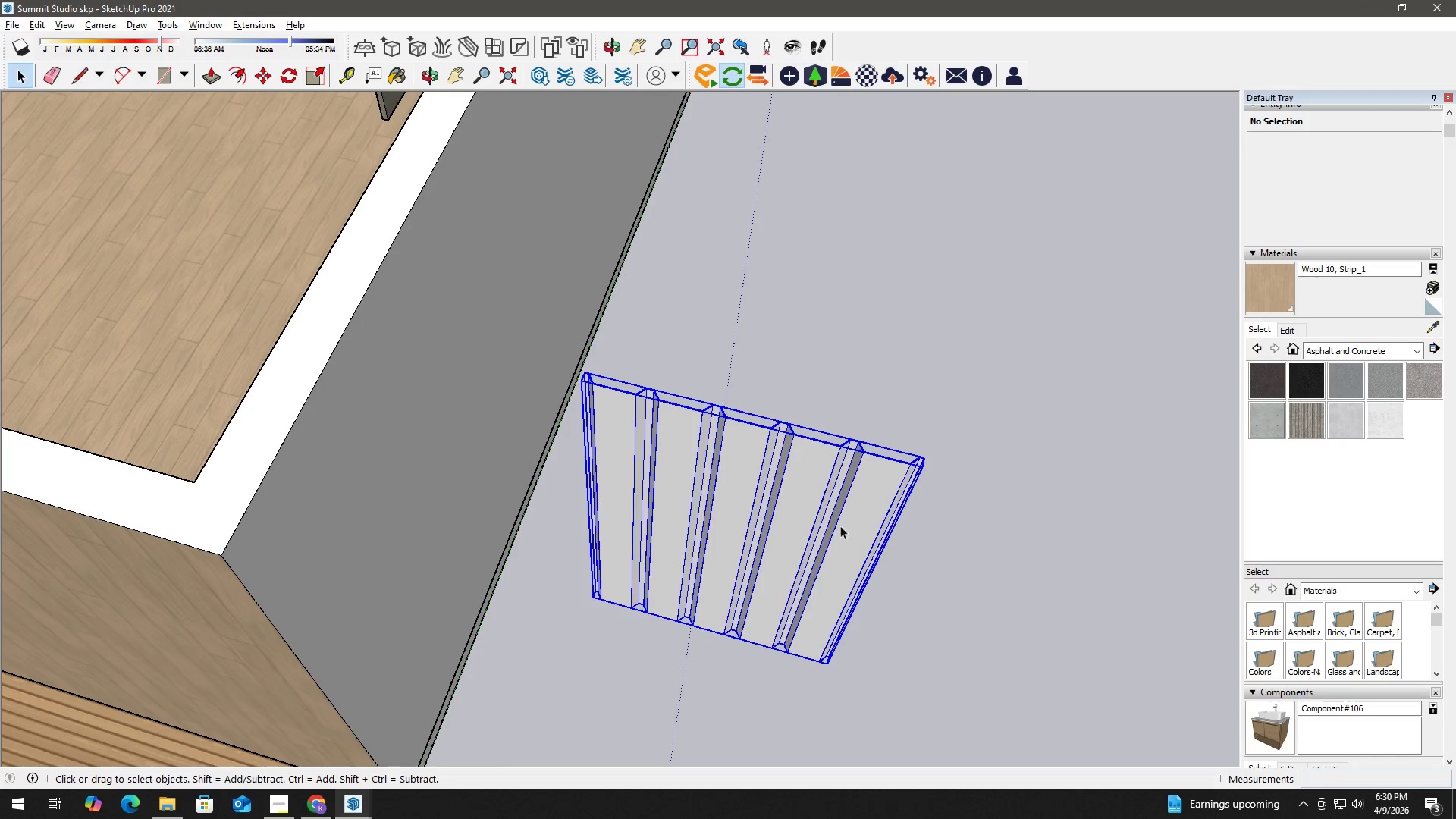 
key(S)
 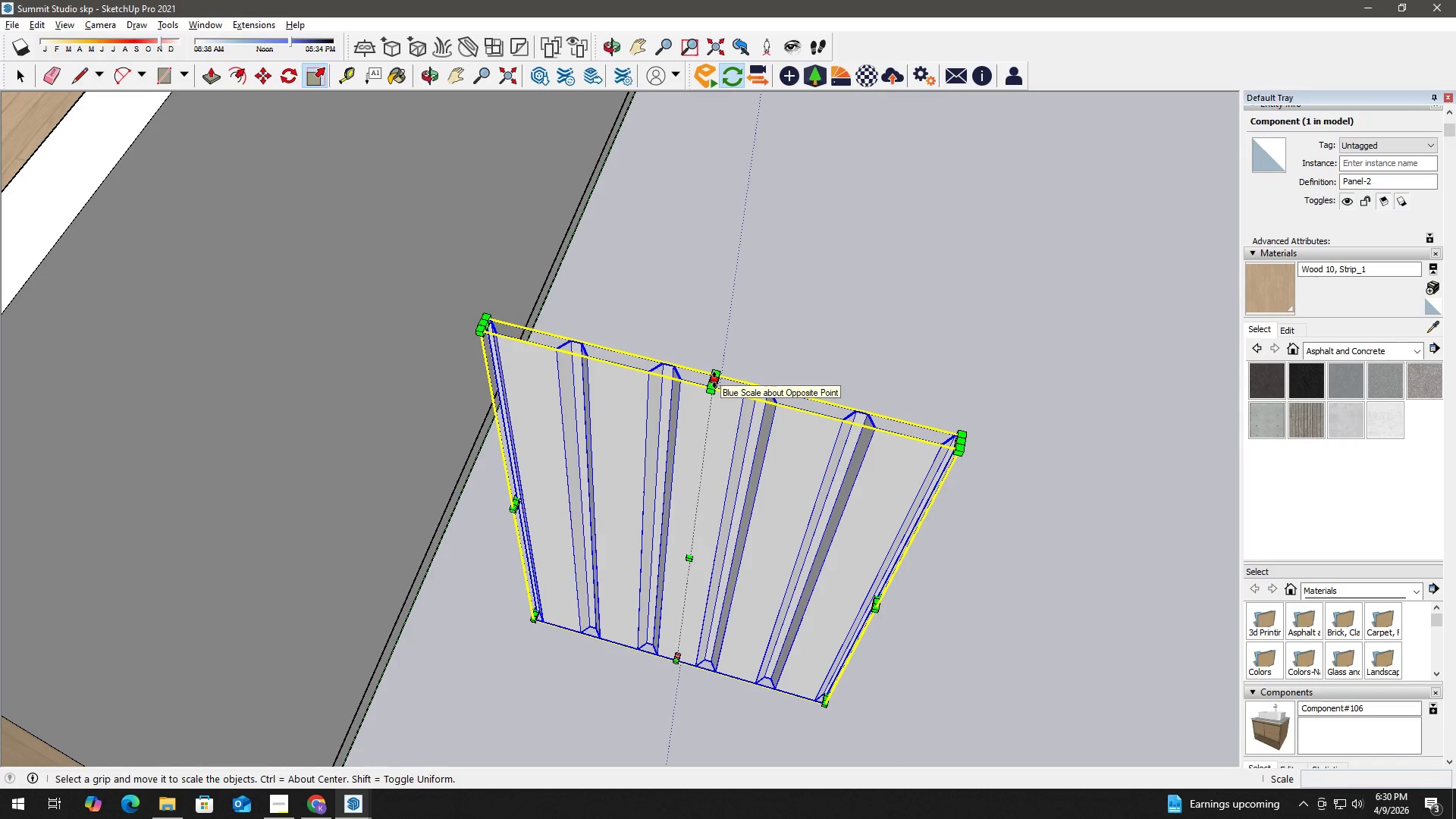 
scroll: coordinate [838, 509], scroll_direction: up, amount: 2.0
 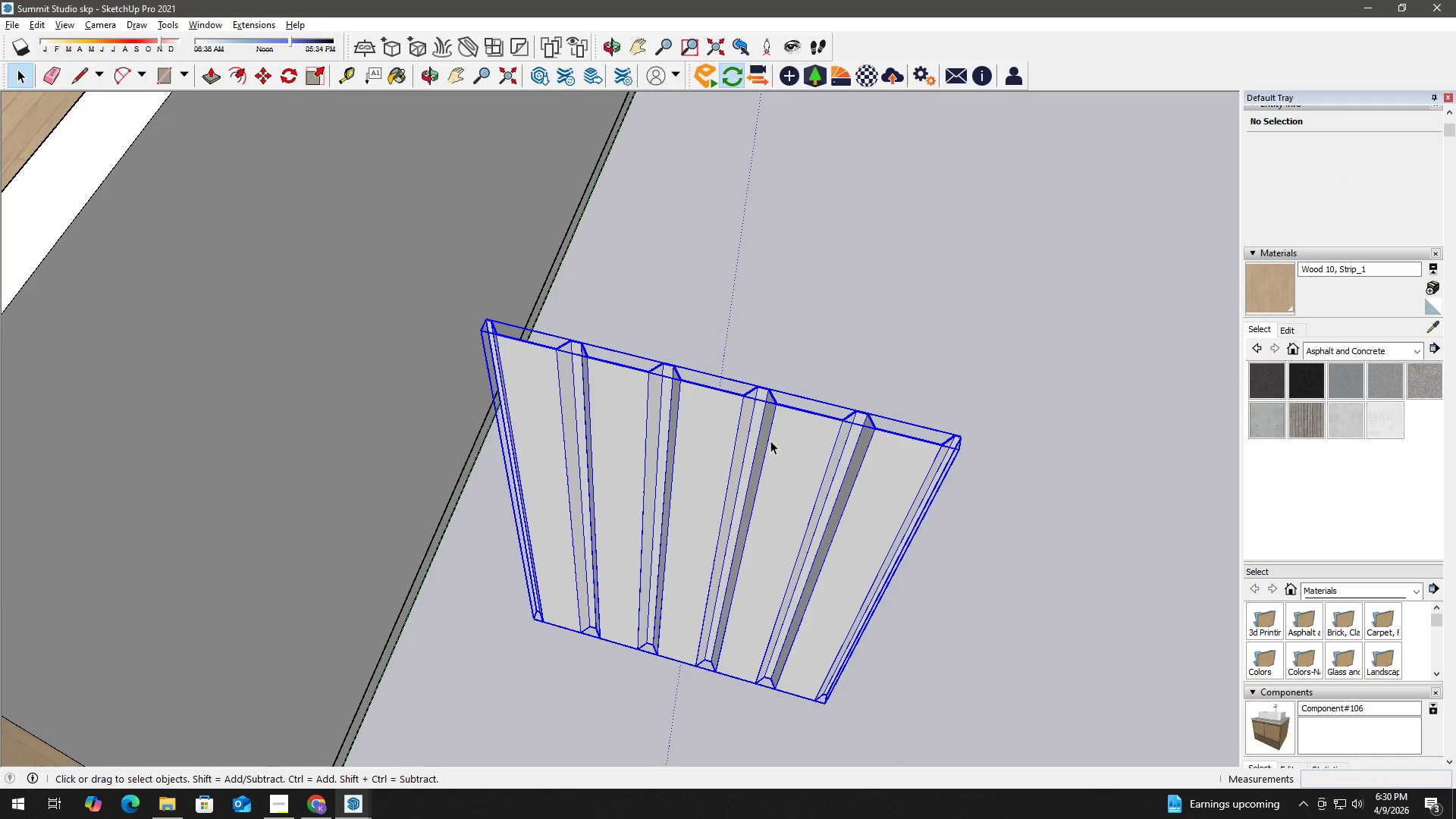 
left_click([714, 380])
 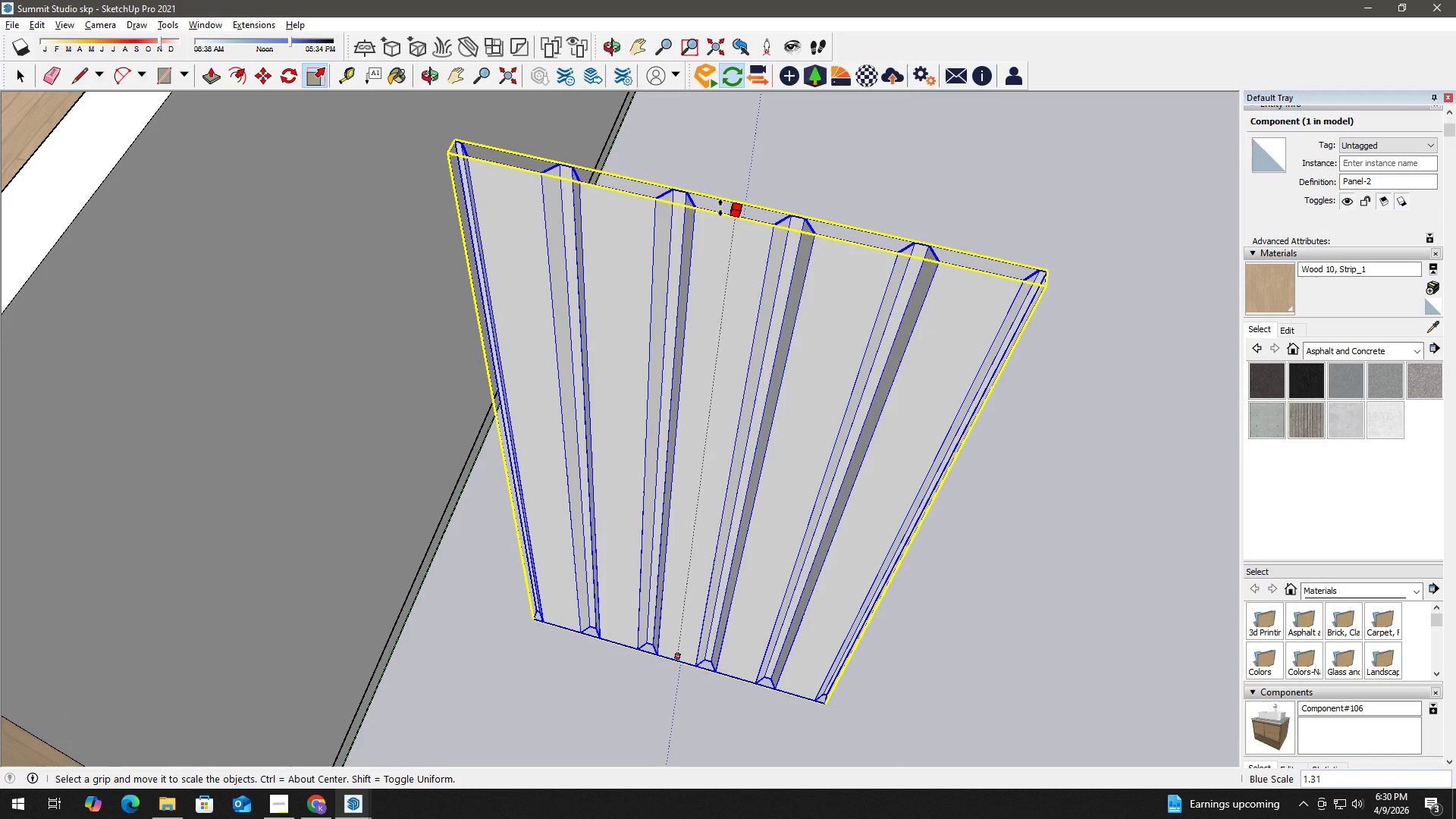 
key(Space)
 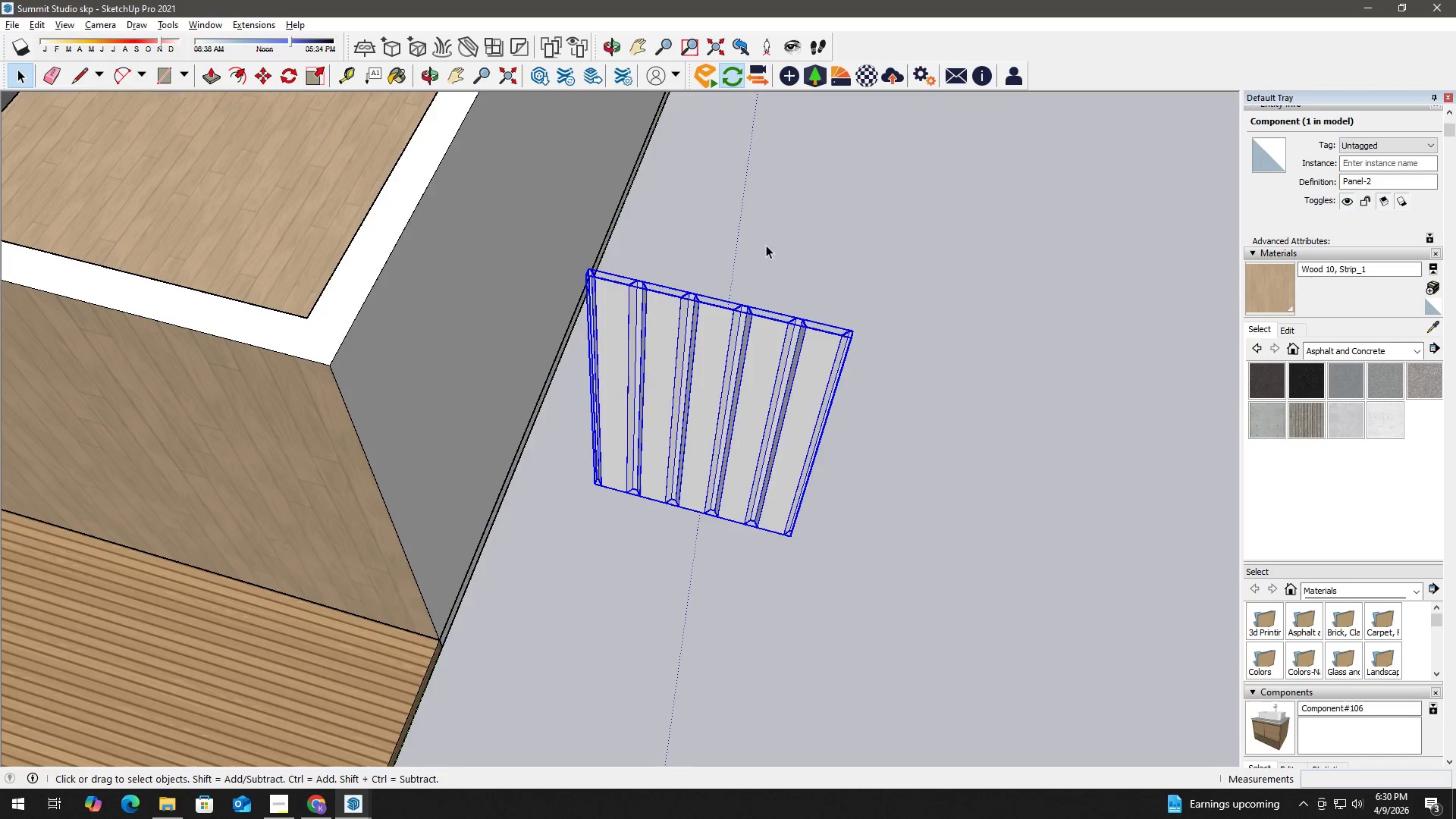 
scroll: coordinate [818, 280], scroll_direction: down, amount: 9.0
 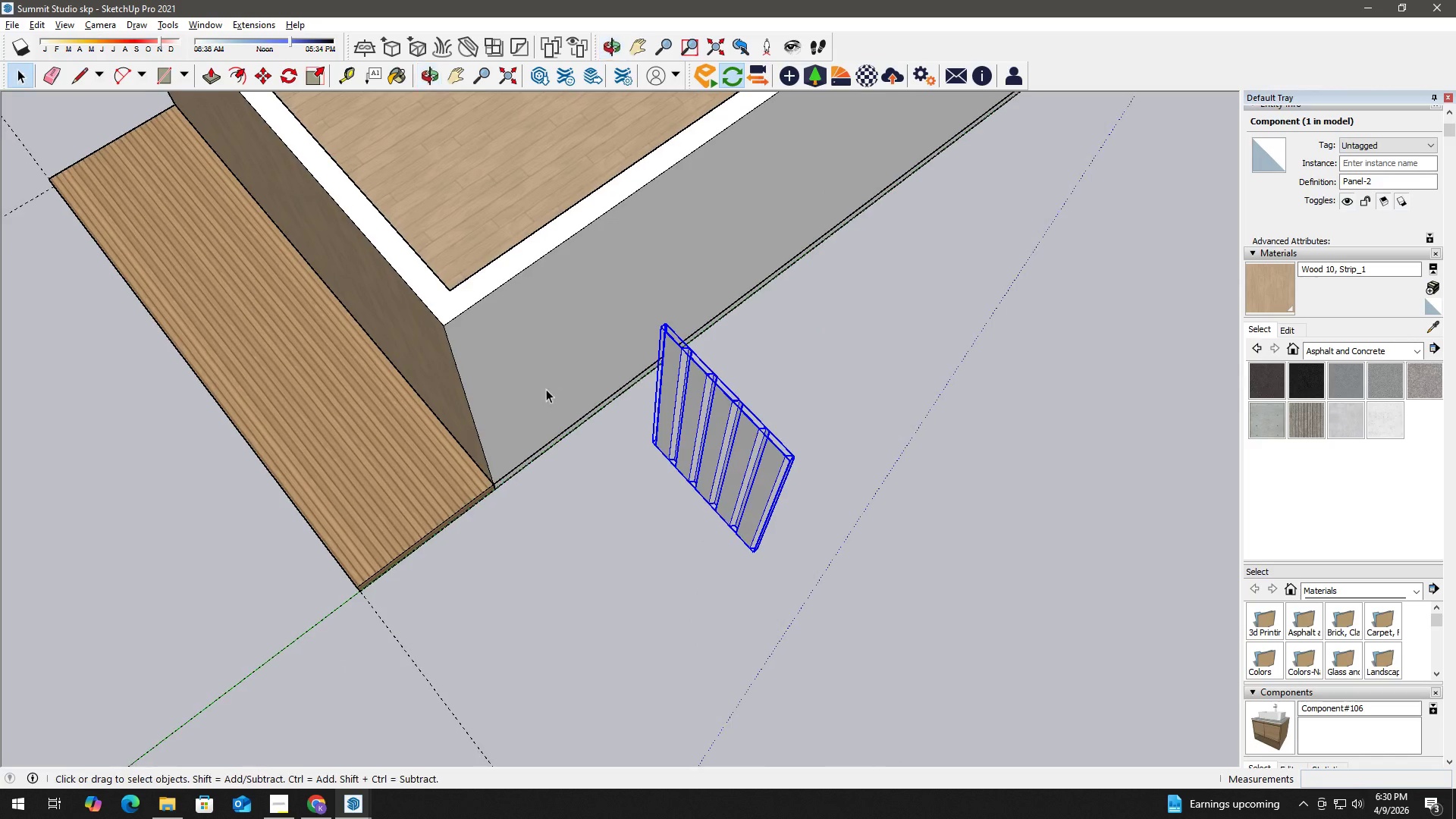 
left_click([839, 442])
 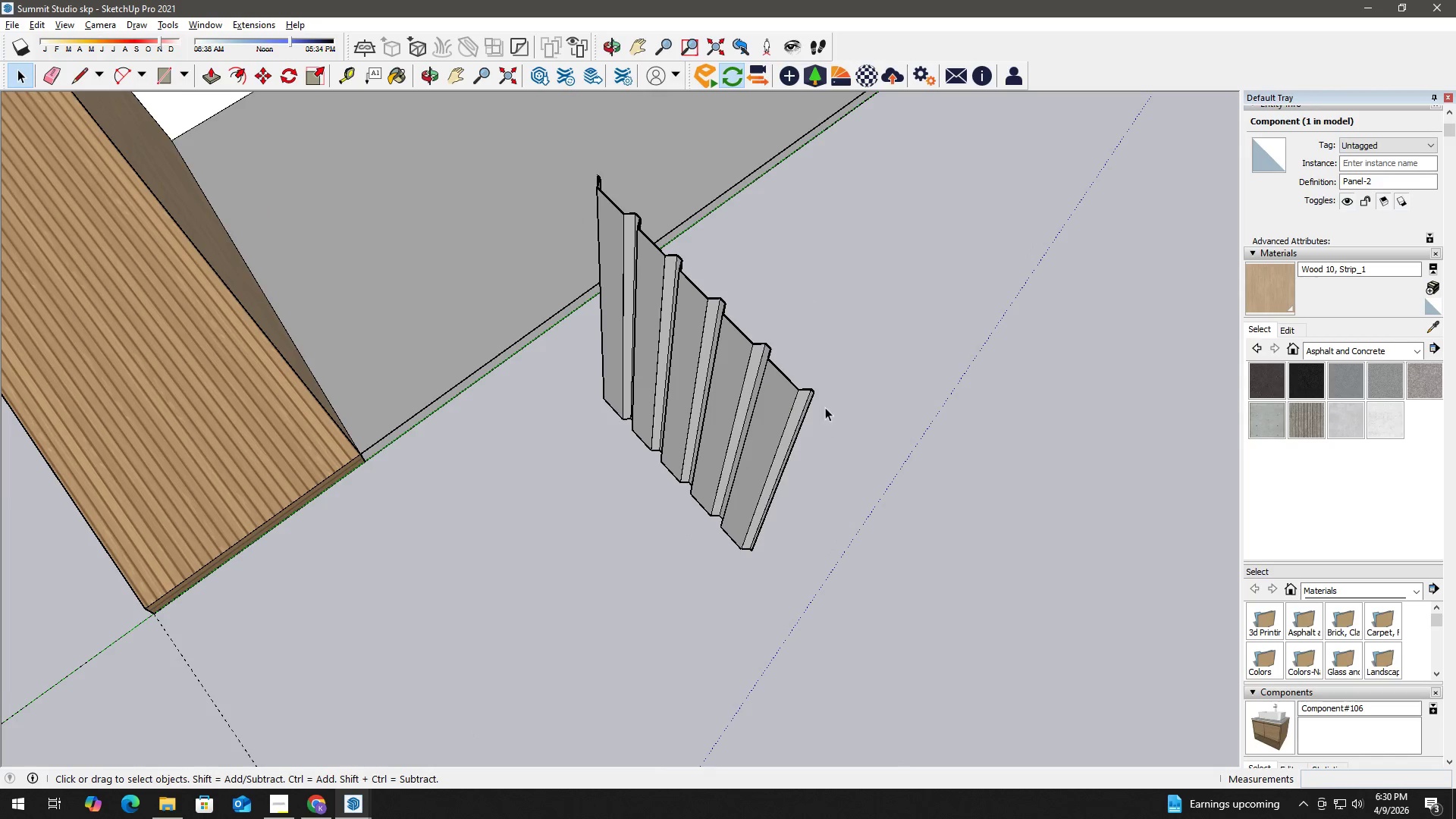 
scroll: coordinate [824, 401], scroll_direction: up, amount: 5.0
 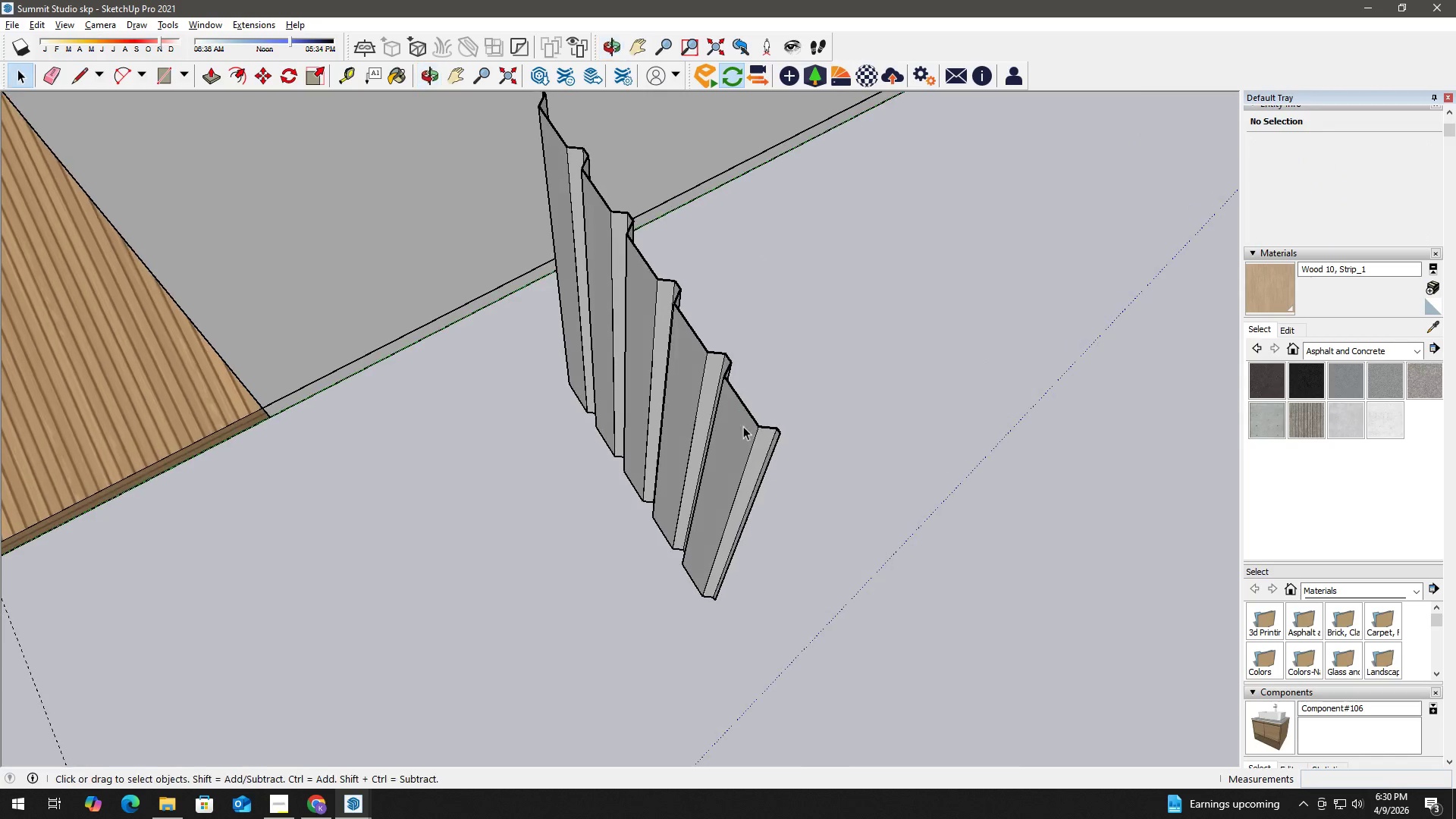 
left_click([769, 435])
 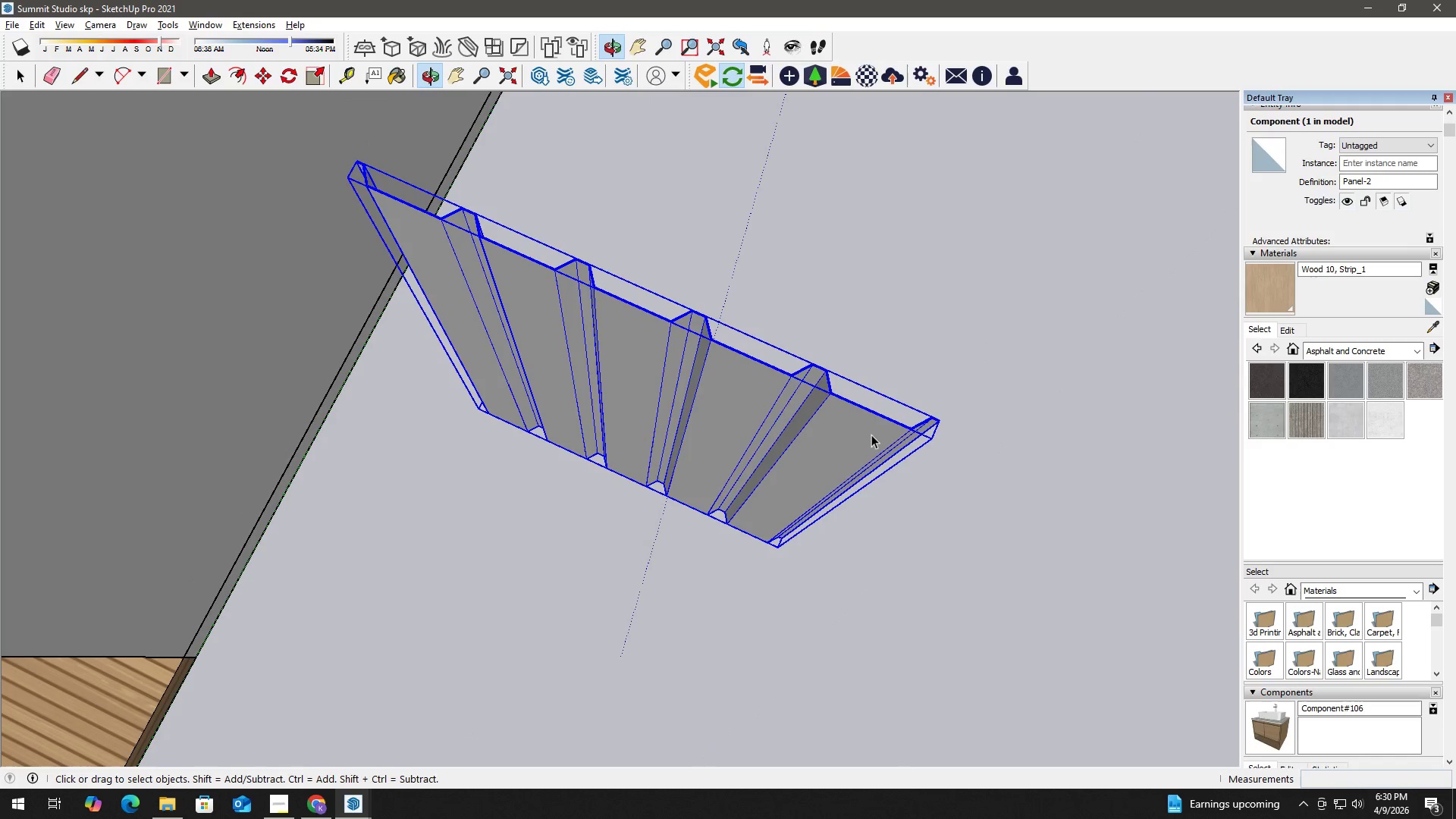 
scroll: coordinate [752, 454], scroll_direction: up, amount: 3.0
 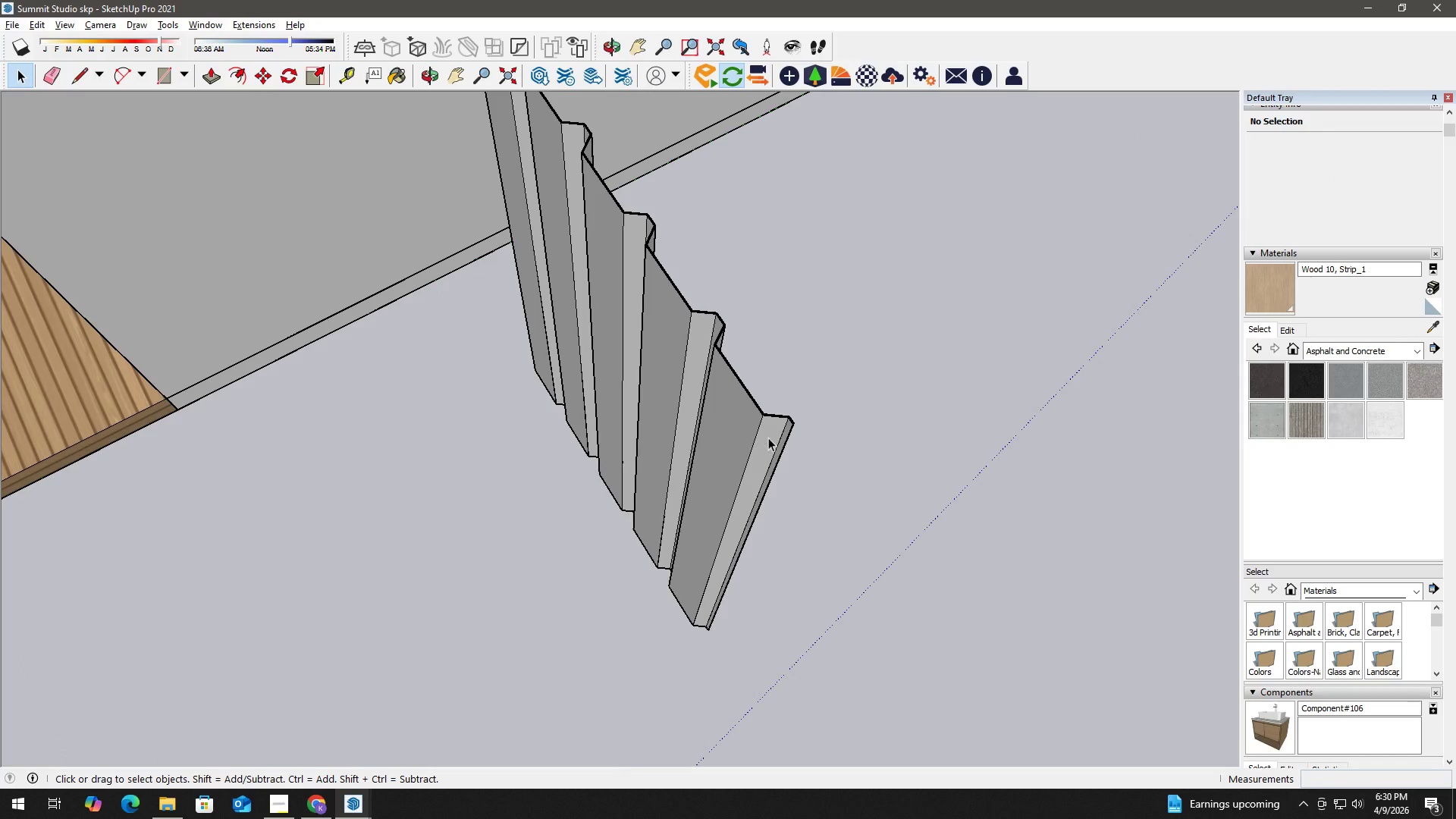 
scroll: coordinate [730, 388], scroll_direction: down, amount: 1.0
 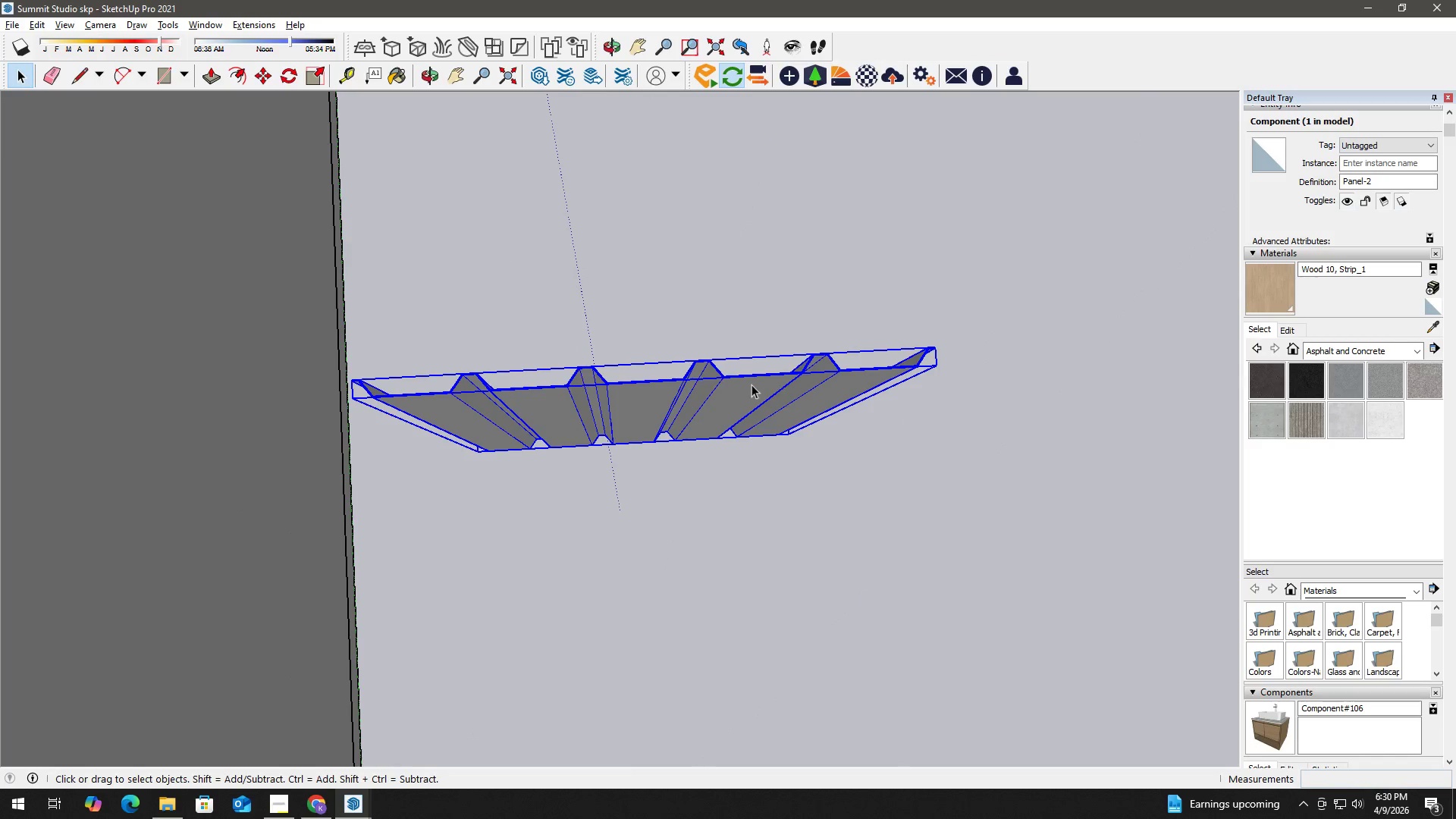 
scroll: coordinate [425, 402], scroll_direction: up, amount: 2.0
 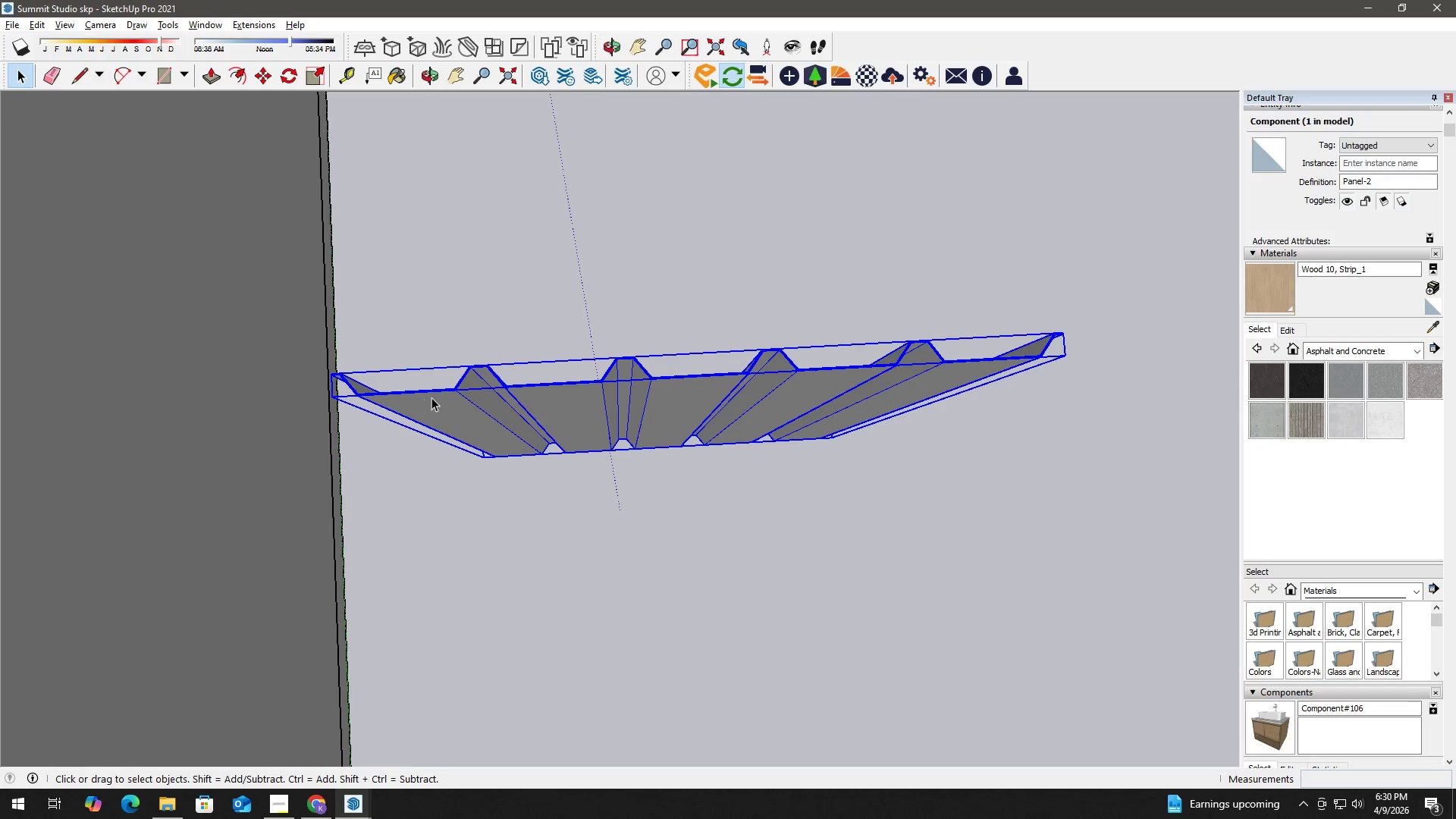 
key(M)
 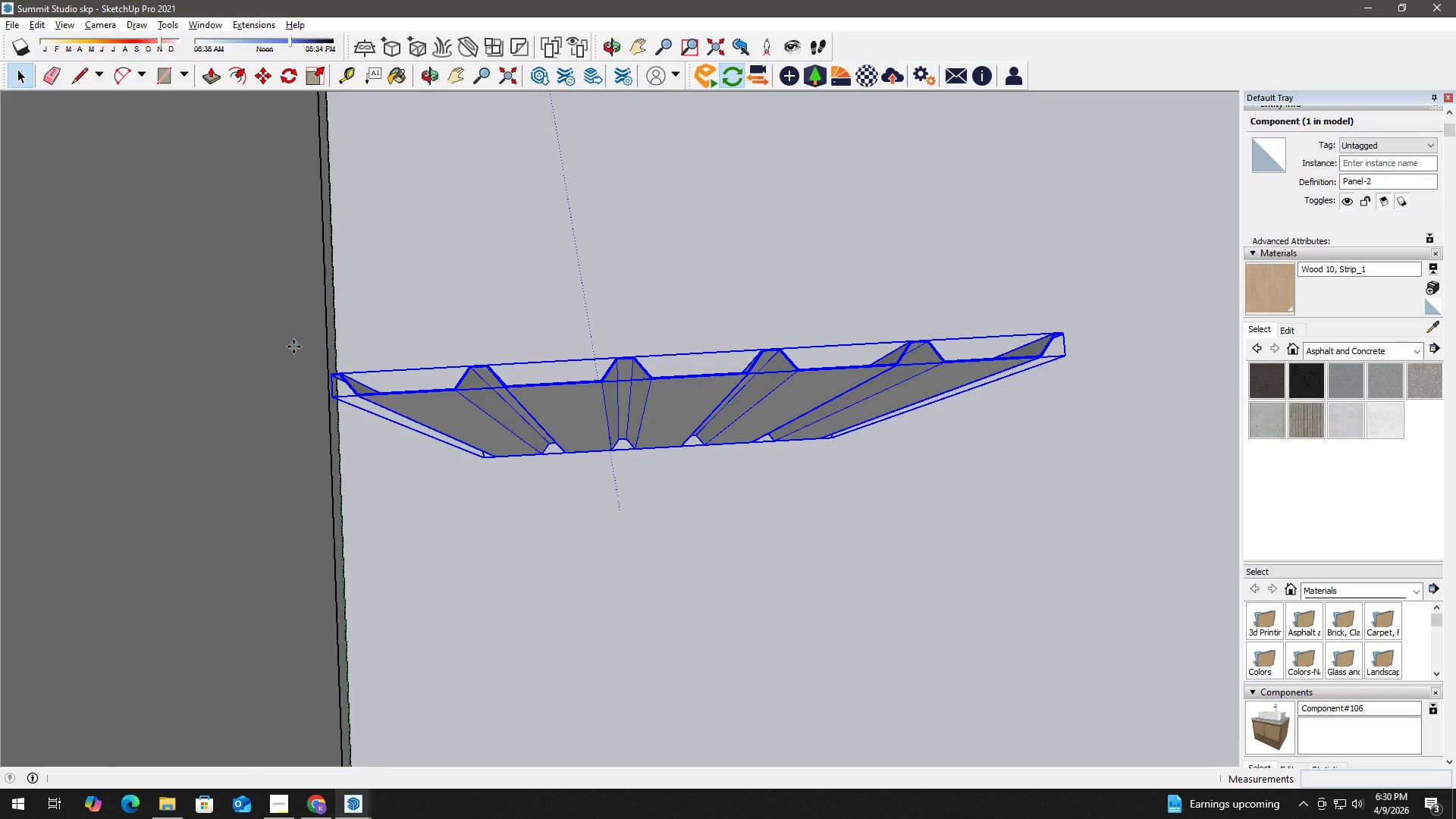 
scroll: coordinate [379, 409], scroll_direction: up, amount: 6.0
 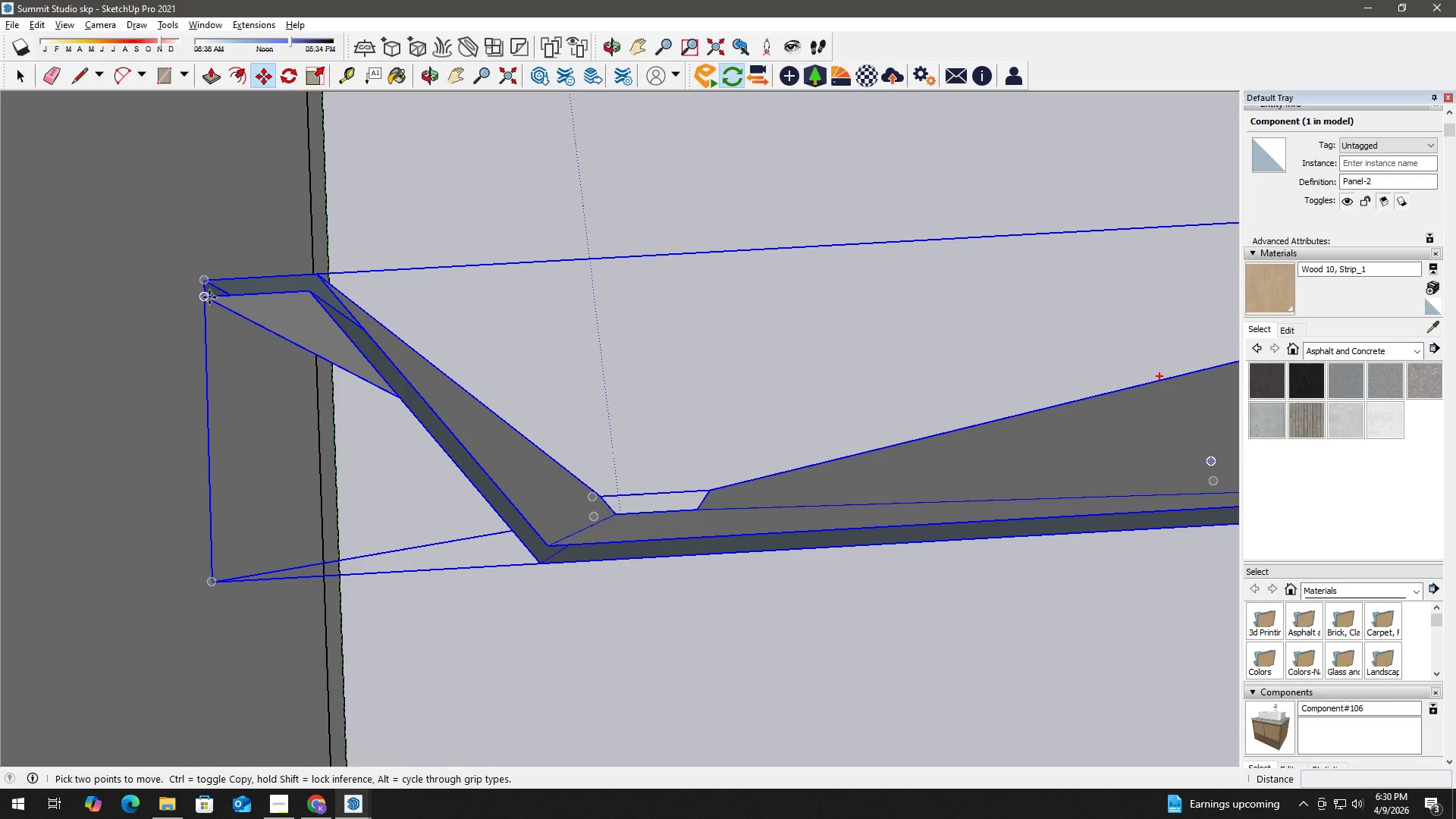 
left_click([209, 297])
 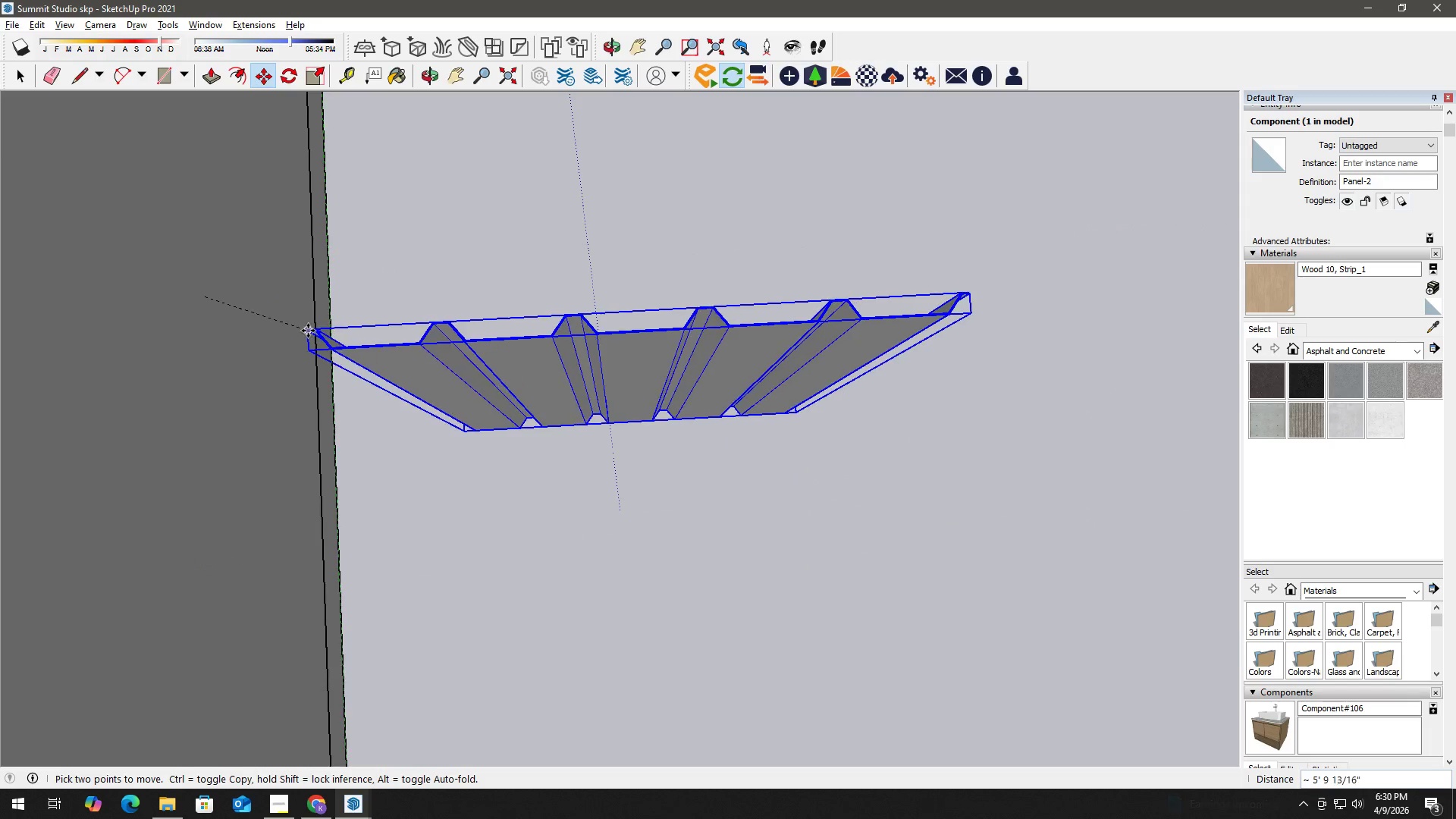 
key(Control+ControlLeft)
 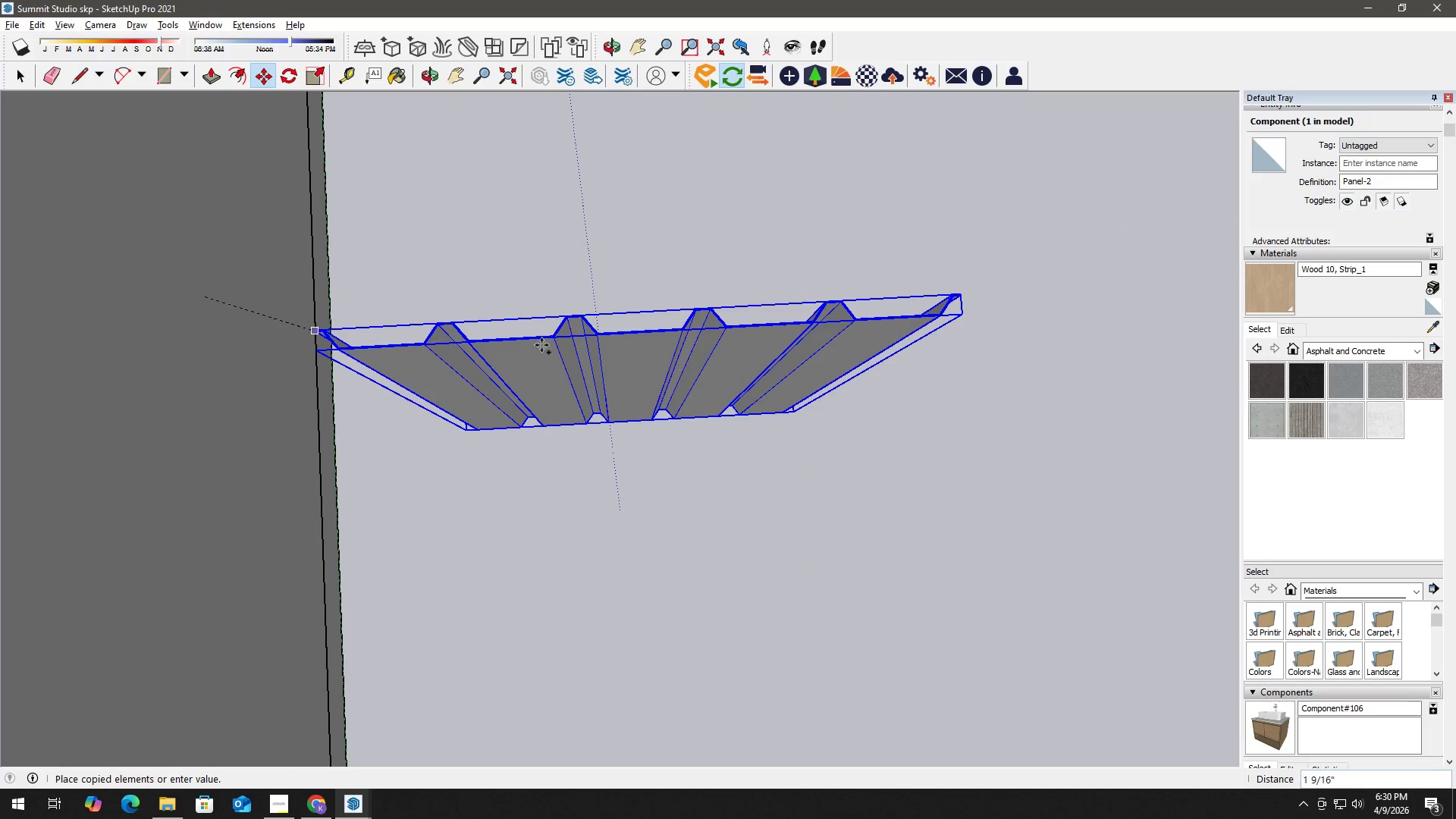 
hold_key(key=ShiftLeft, duration=1.51)
 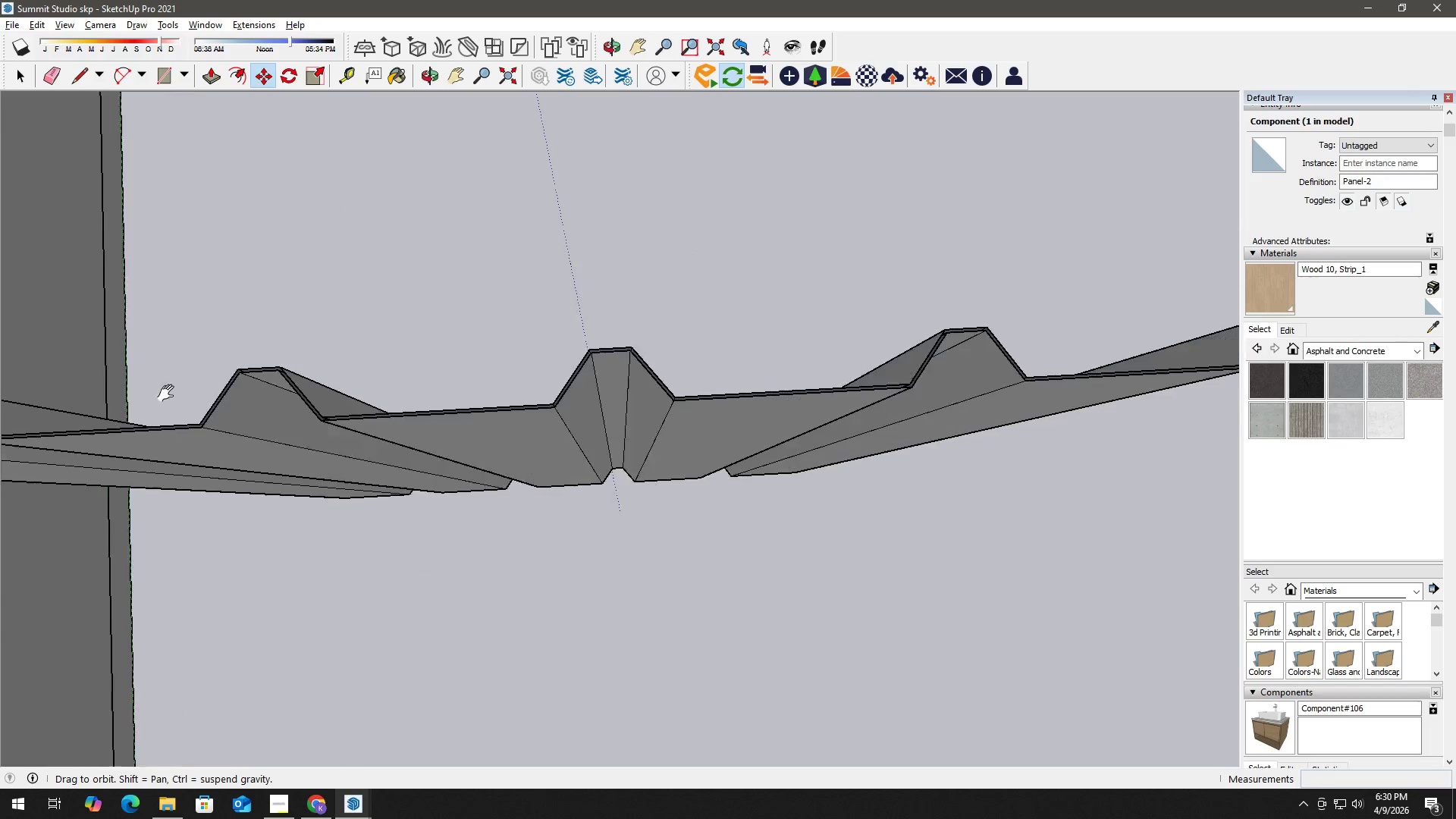 
scroll: coordinate [624, 344], scroll_direction: down, amount: 3.0
 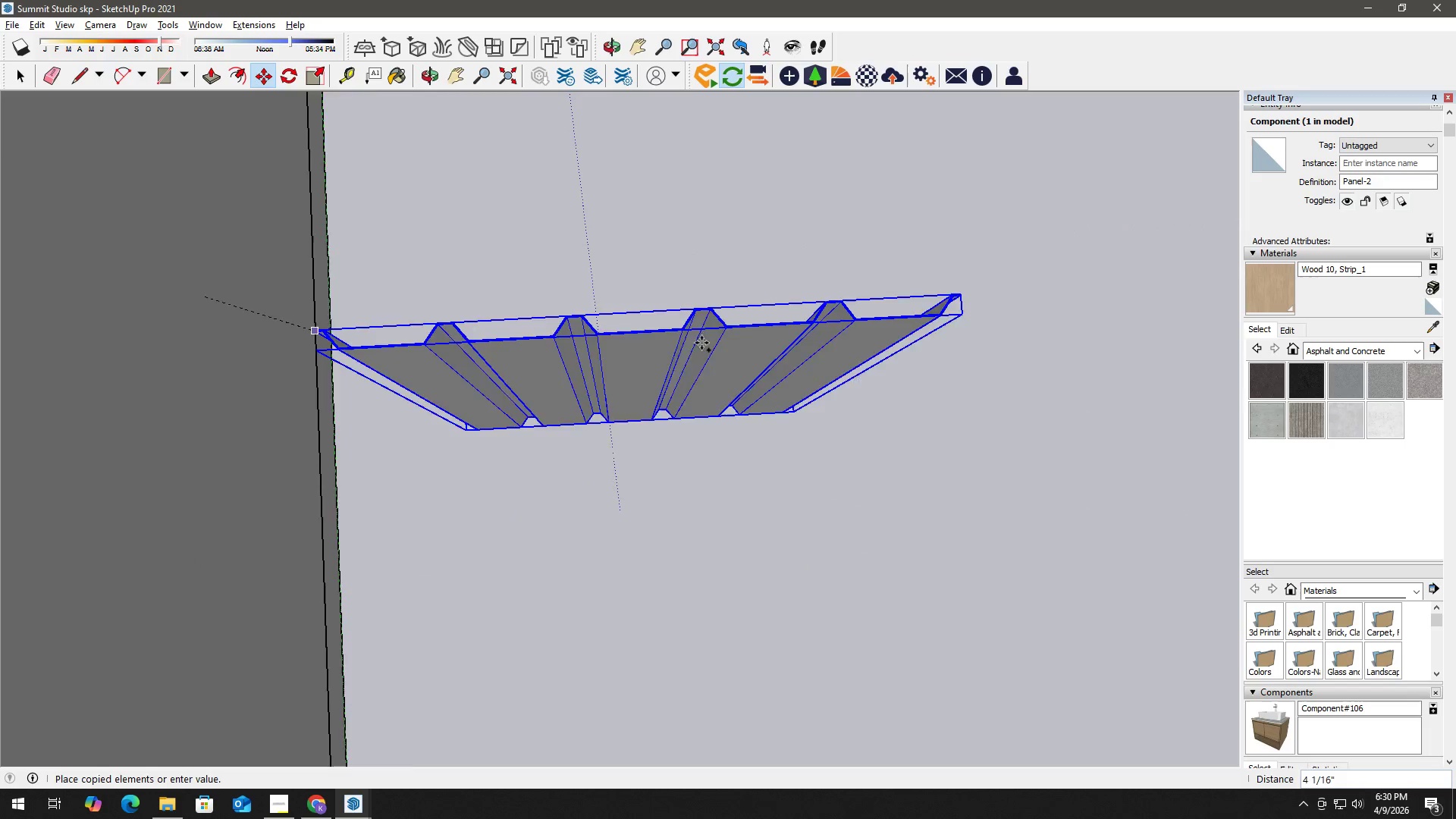 
hold_key(key=ShiftLeft, duration=1.5)
 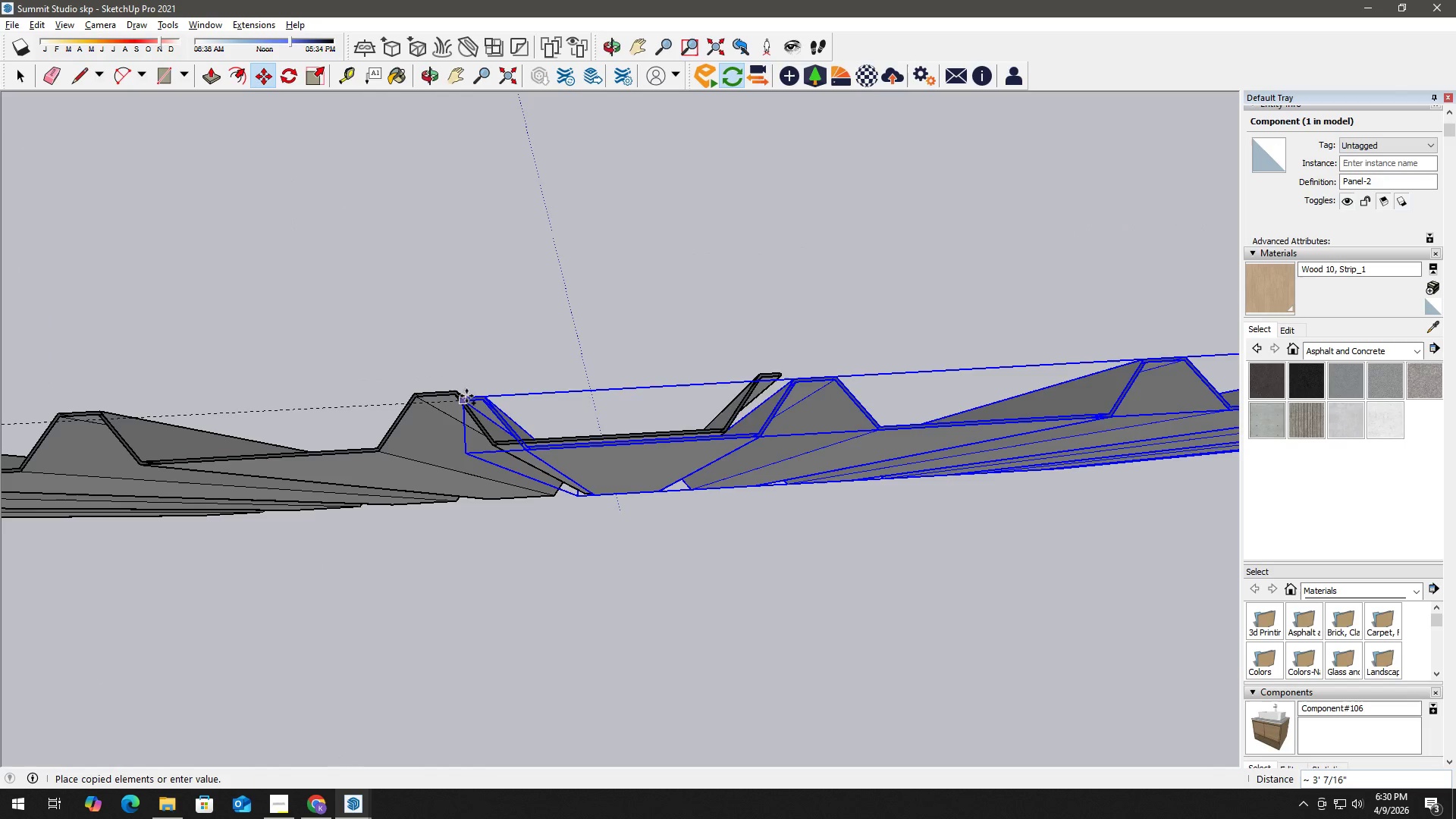 
key(Shift+ShiftLeft)
 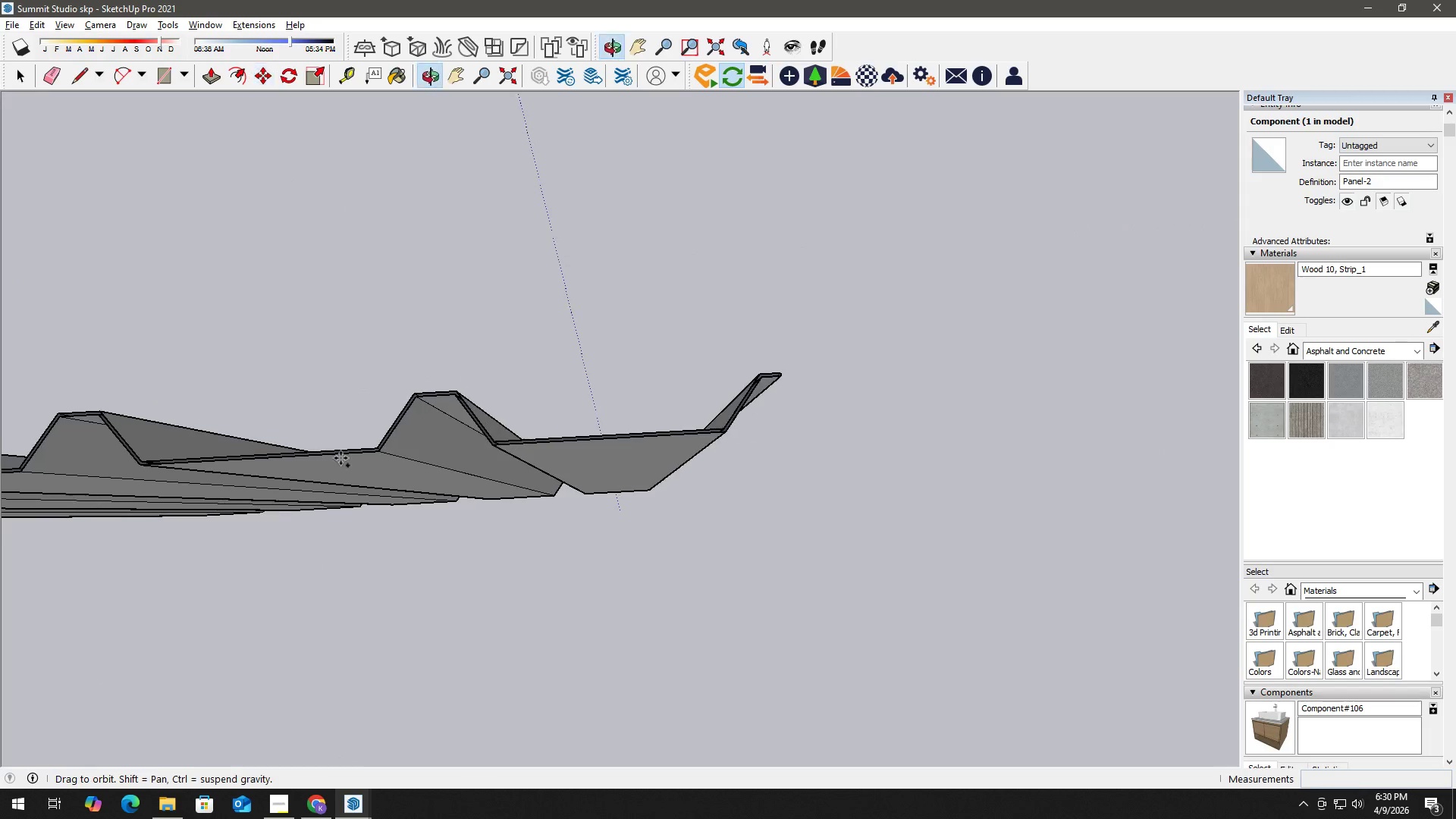 
key(Shift+ShiftLeft)
 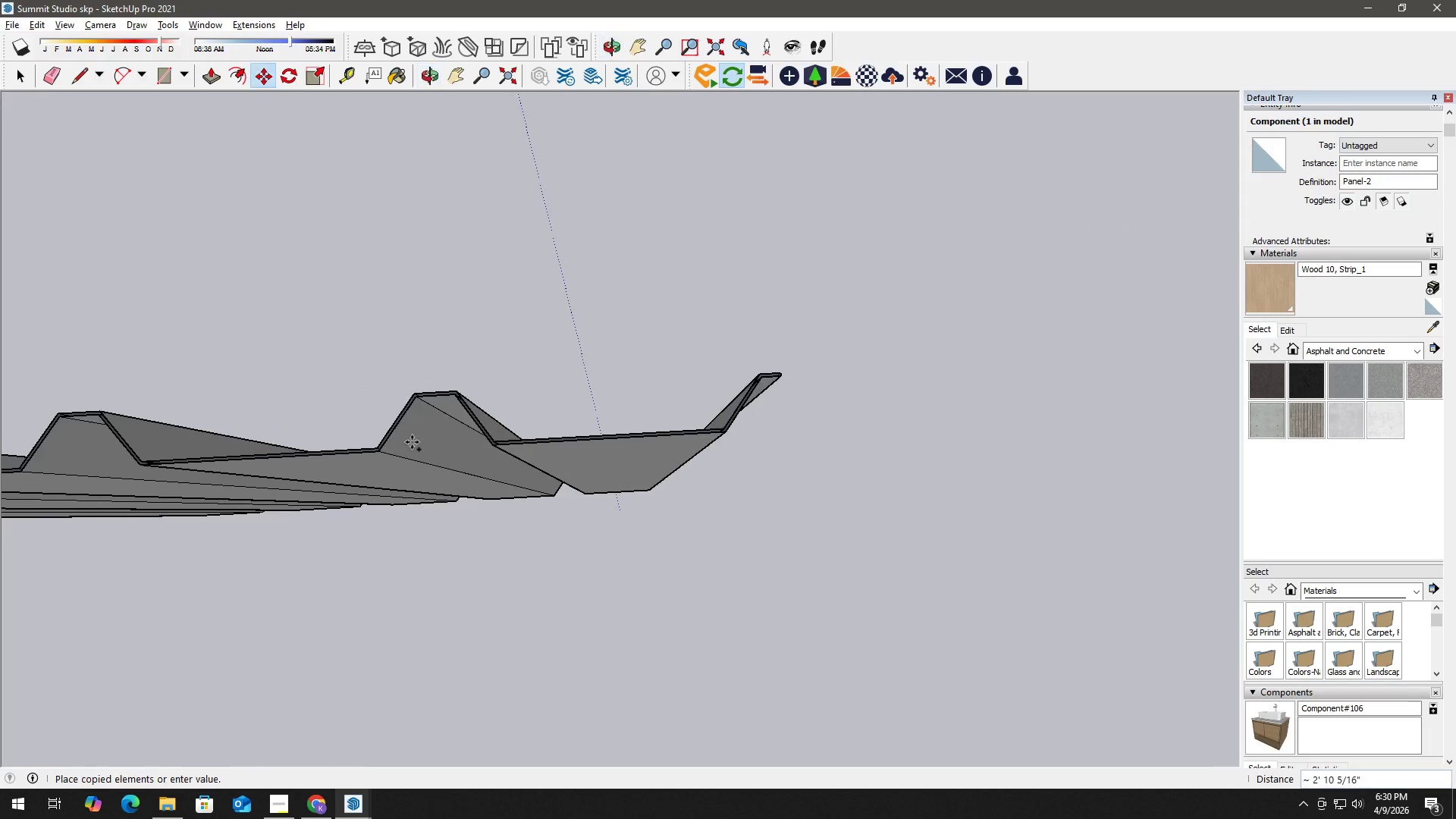 
key(Shift+ShiftLeft)
 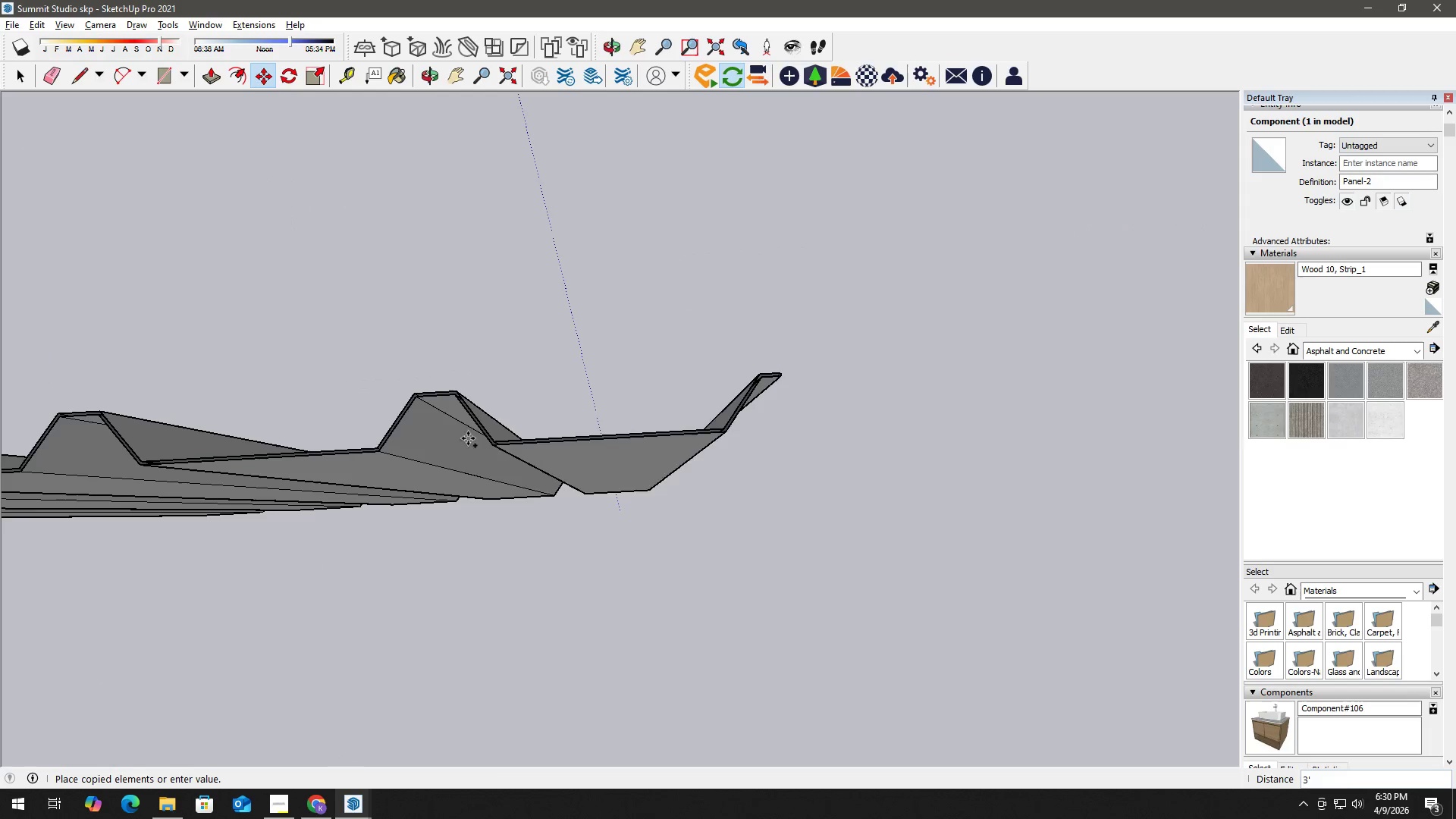 
key(Shift+ShiftLeft)
 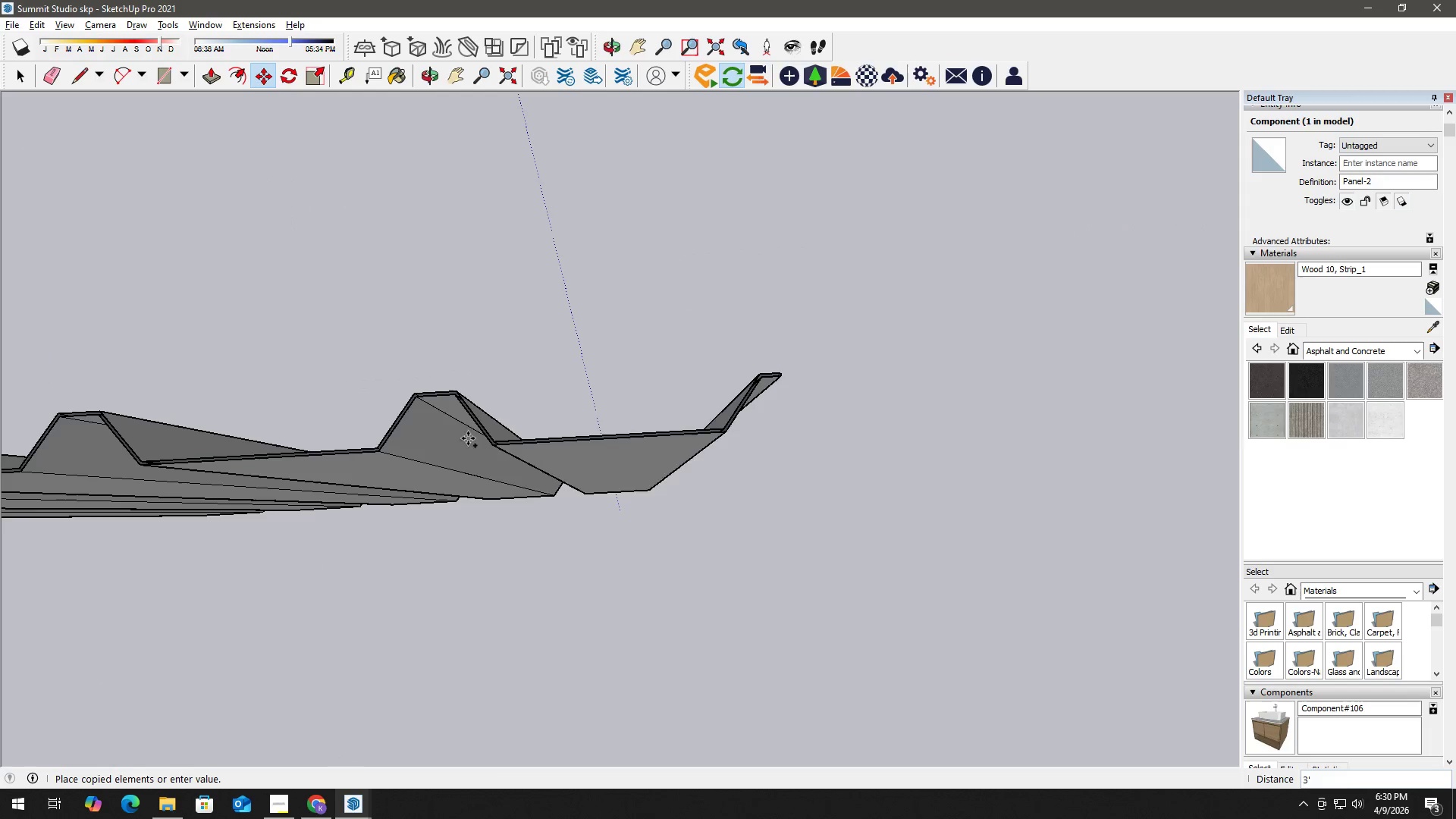 
key(Shift+ShiftLeft)
 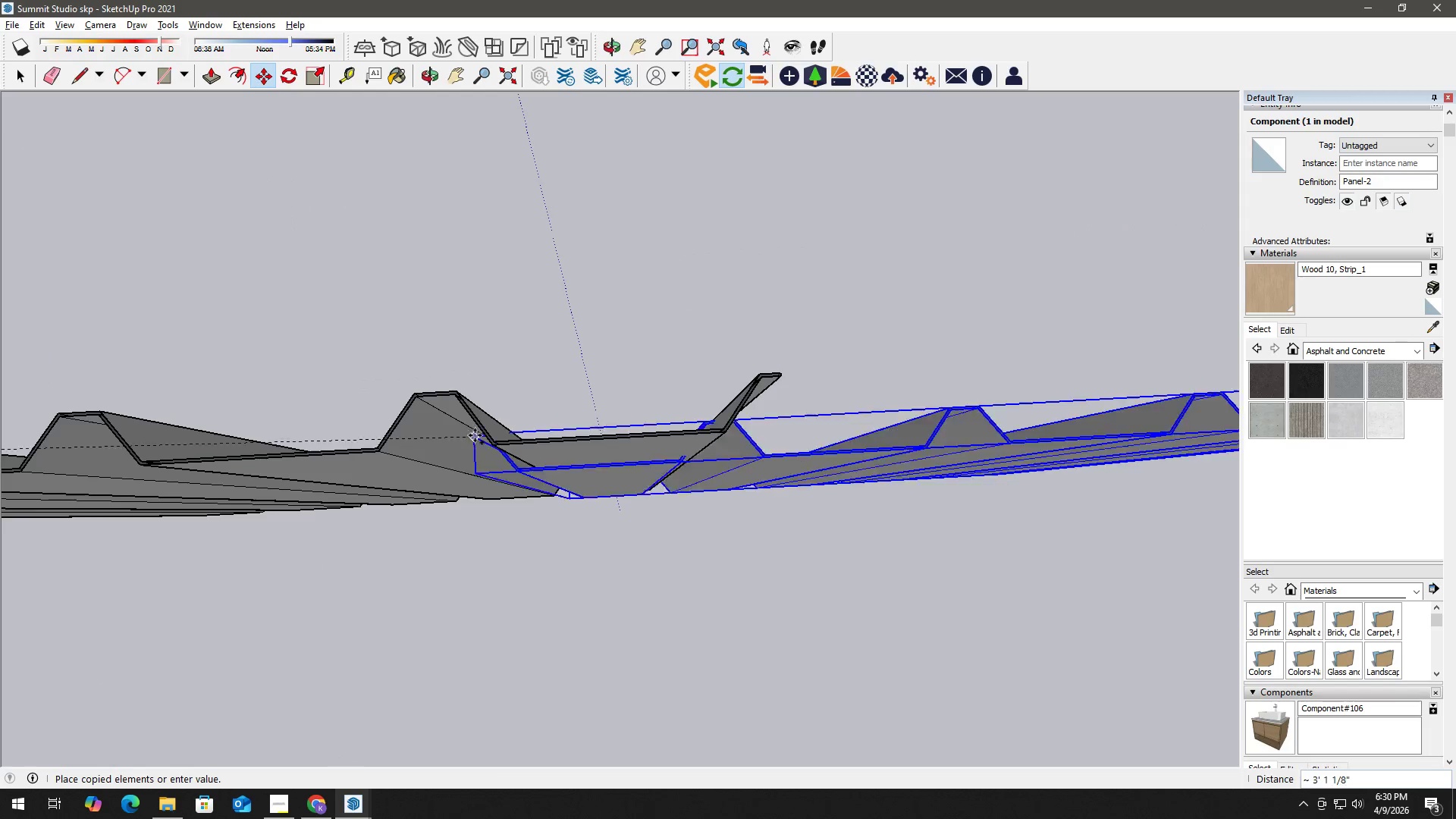 
key(Shift+ShiftLeft)
 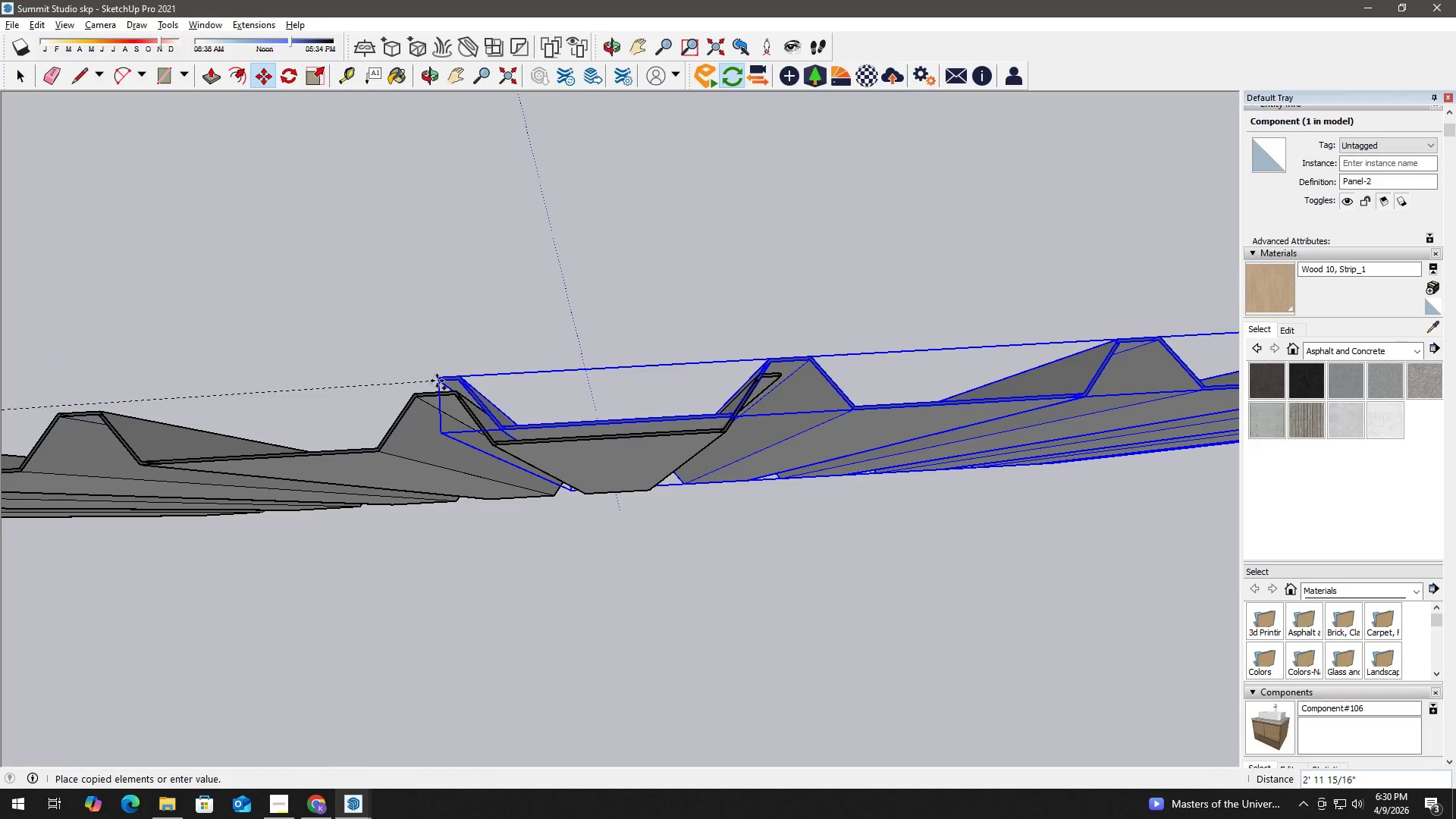 
left_click([435, 381])
 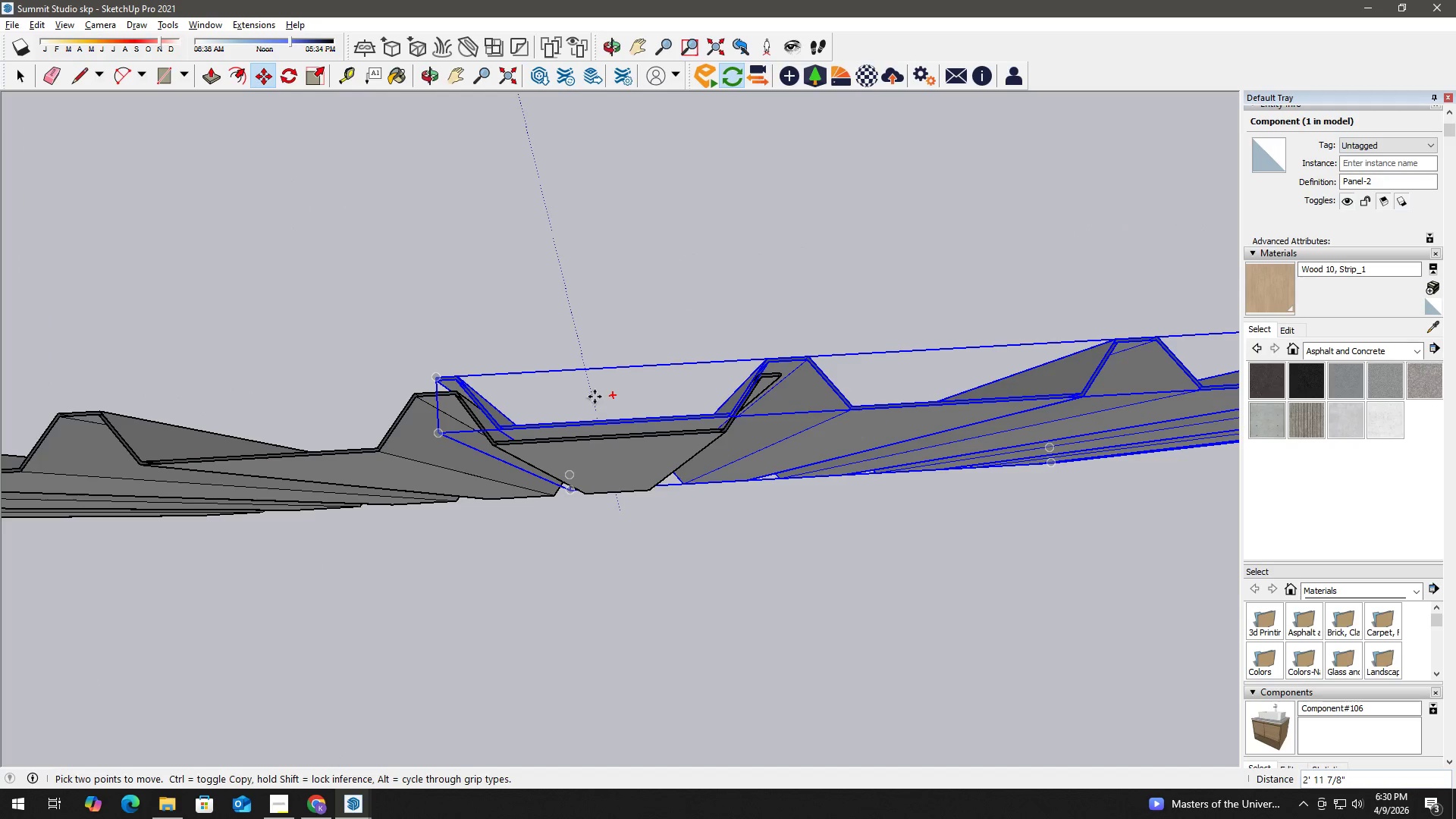 
scroll: coordinate [492, 442], scroll_direction: up, amount: 5.0
 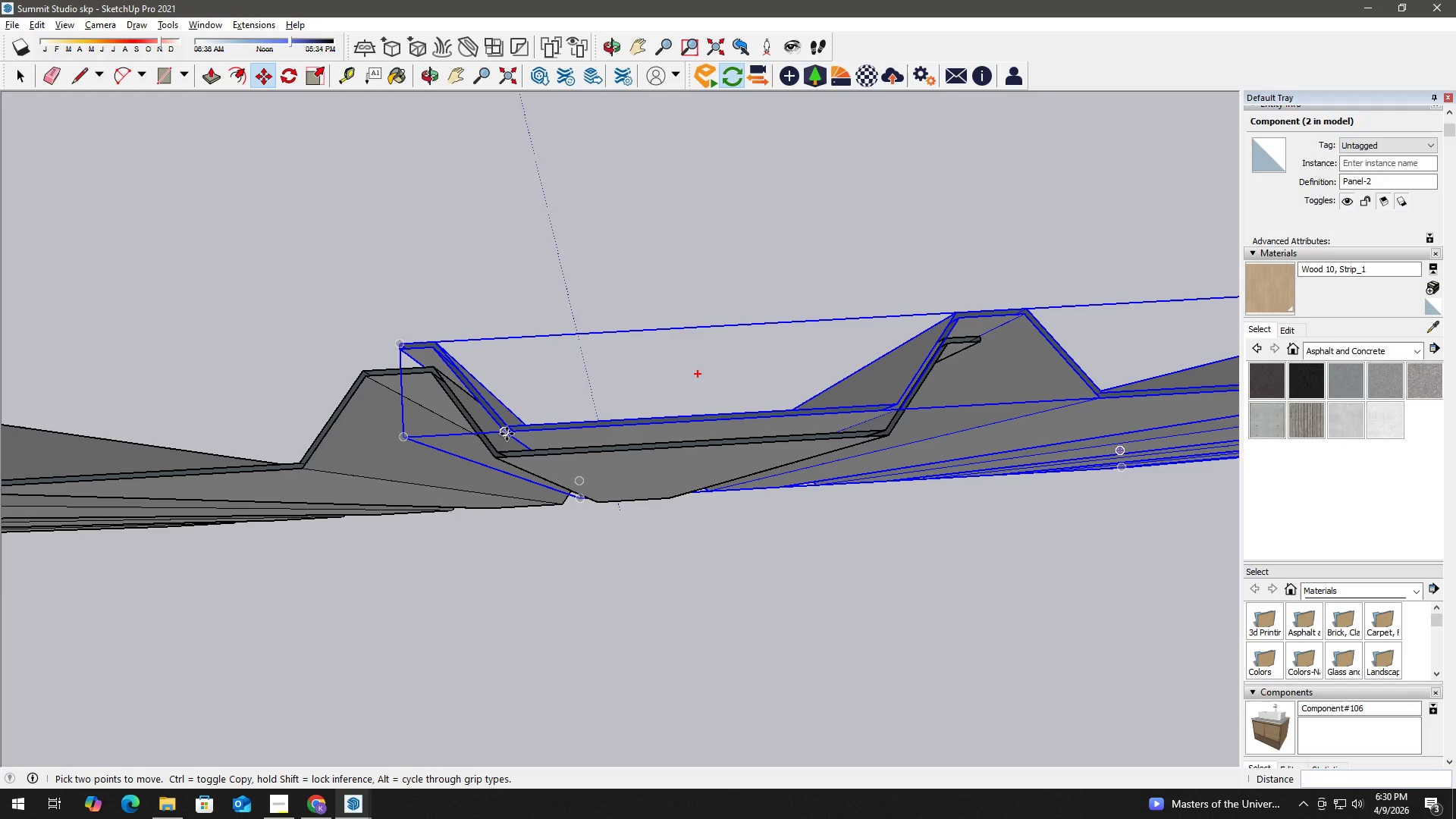 
left_click([507, 433])
 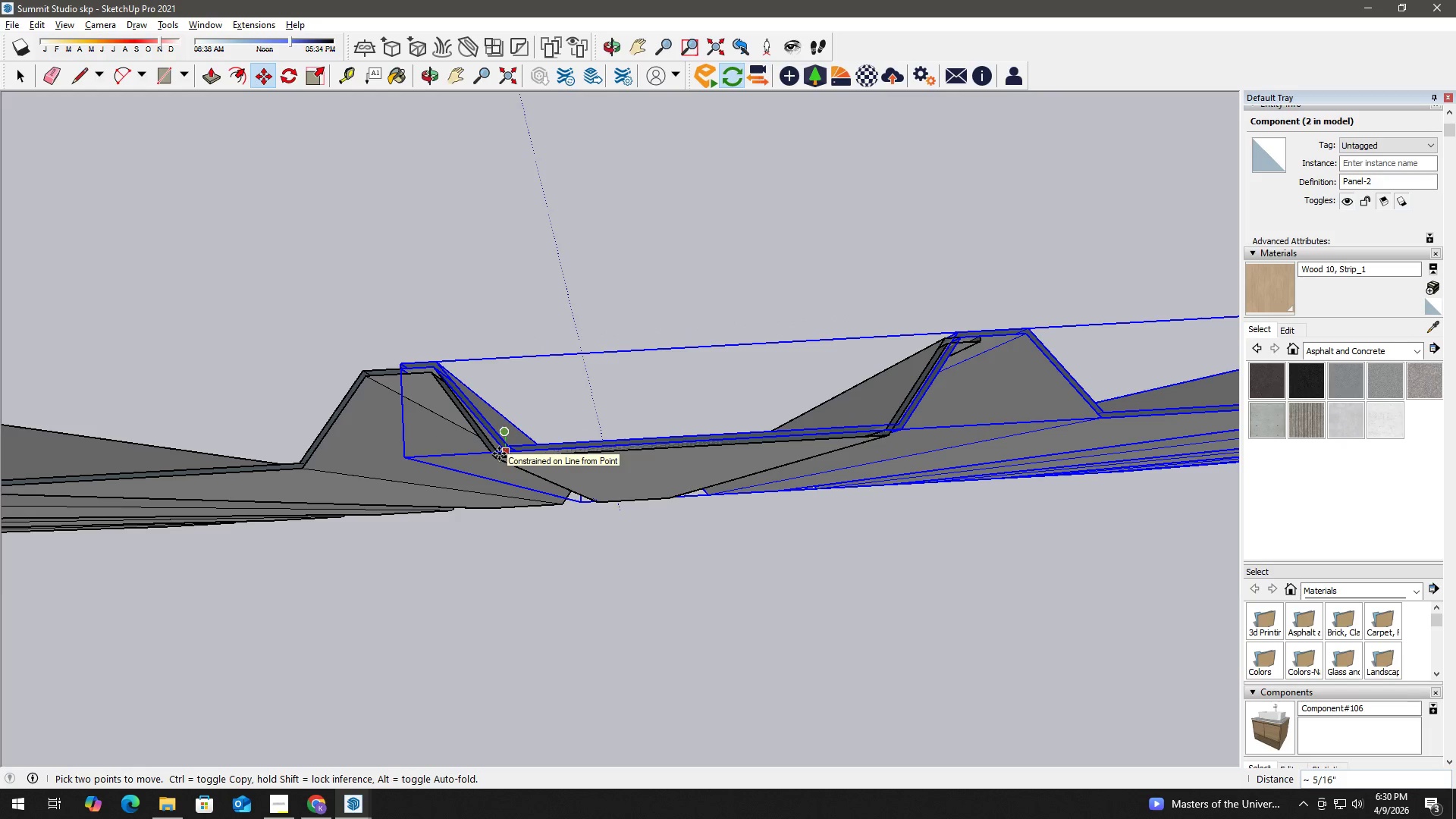 
scroll: coordinate [494, 447], scroll_direction: up, amount: 6.0
 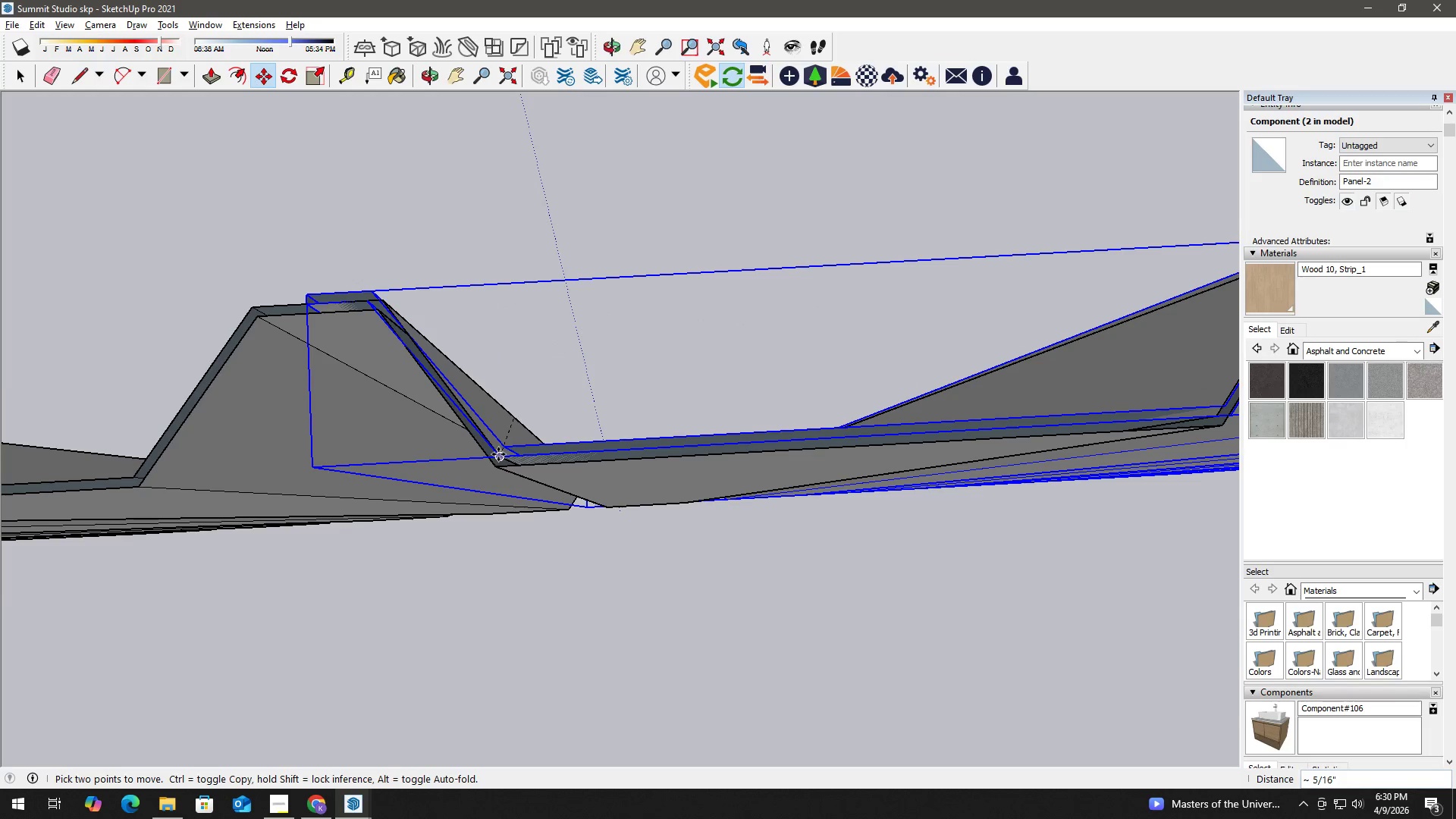 
left_click([498, 454])
 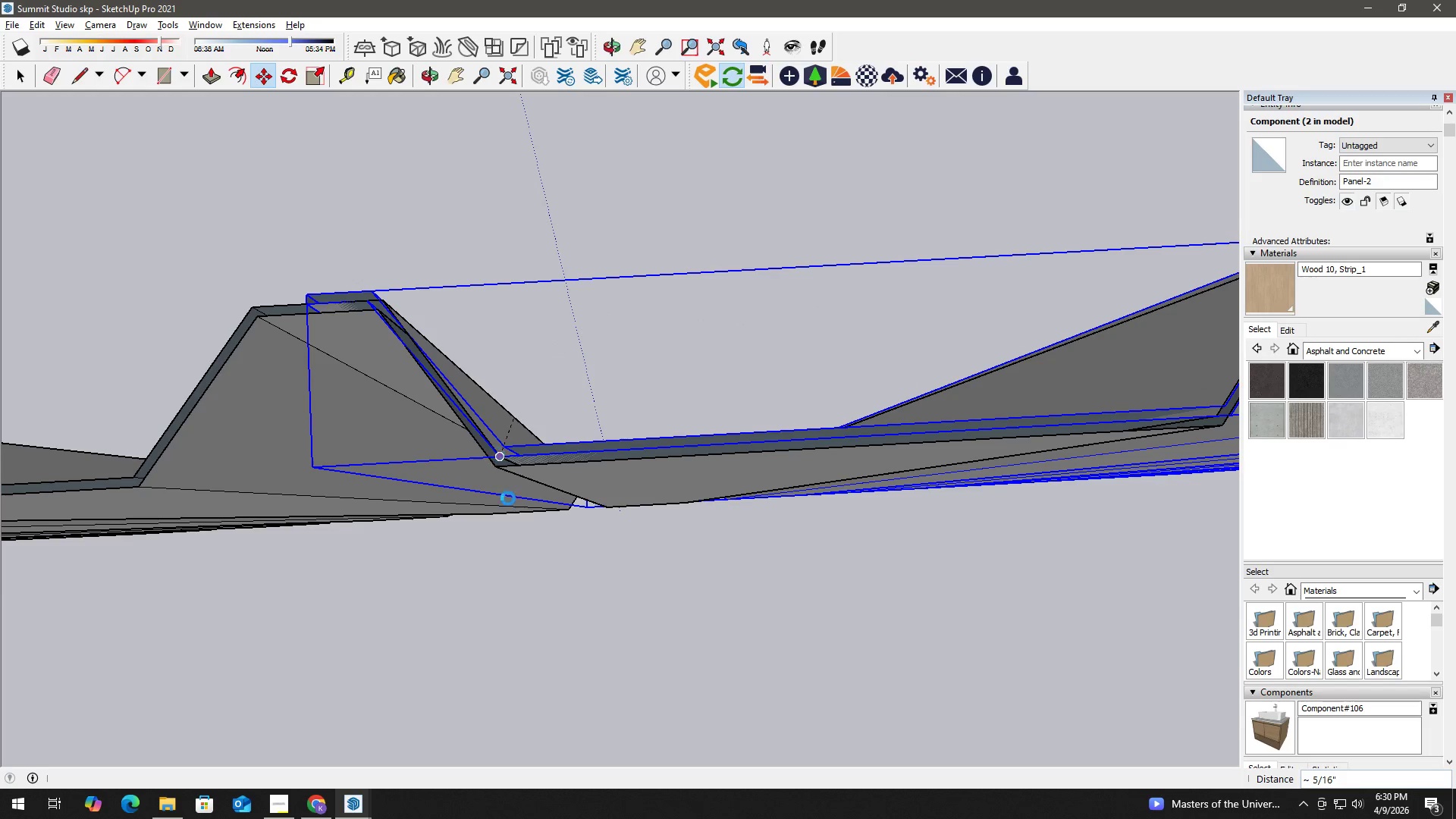 
key(Space)
 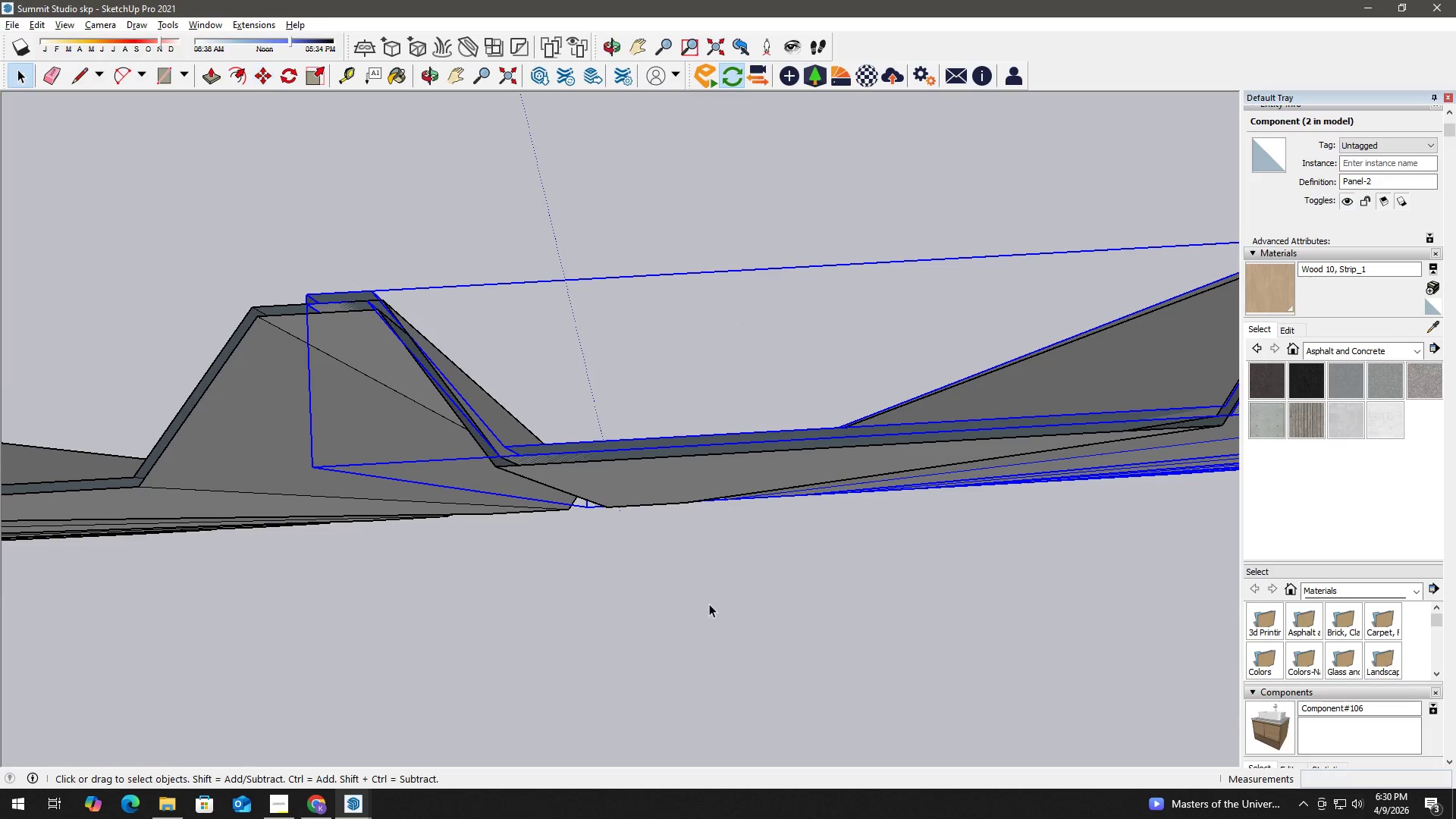 
left_click([716, 605])
 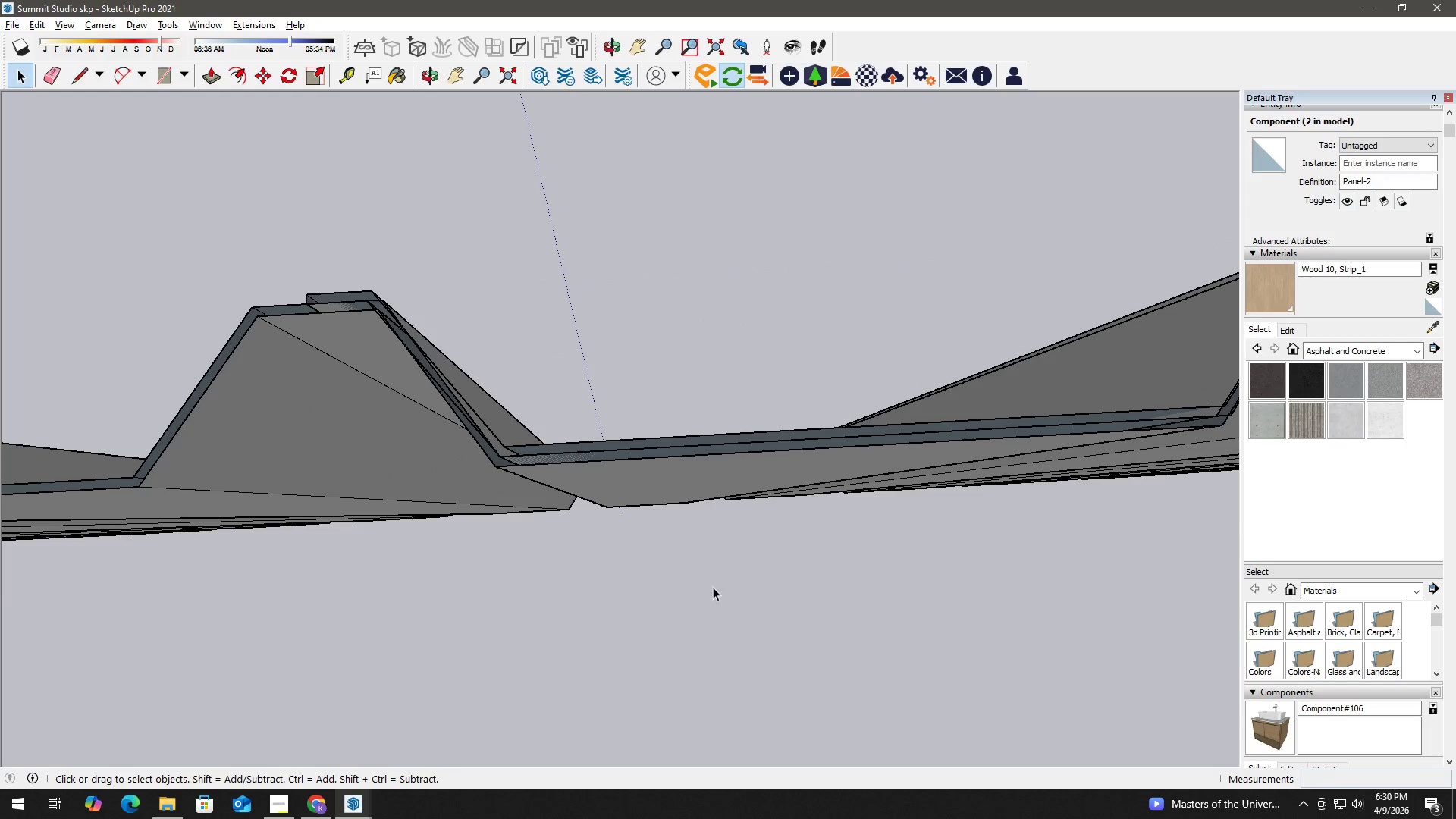 
left_click([915, 494])
 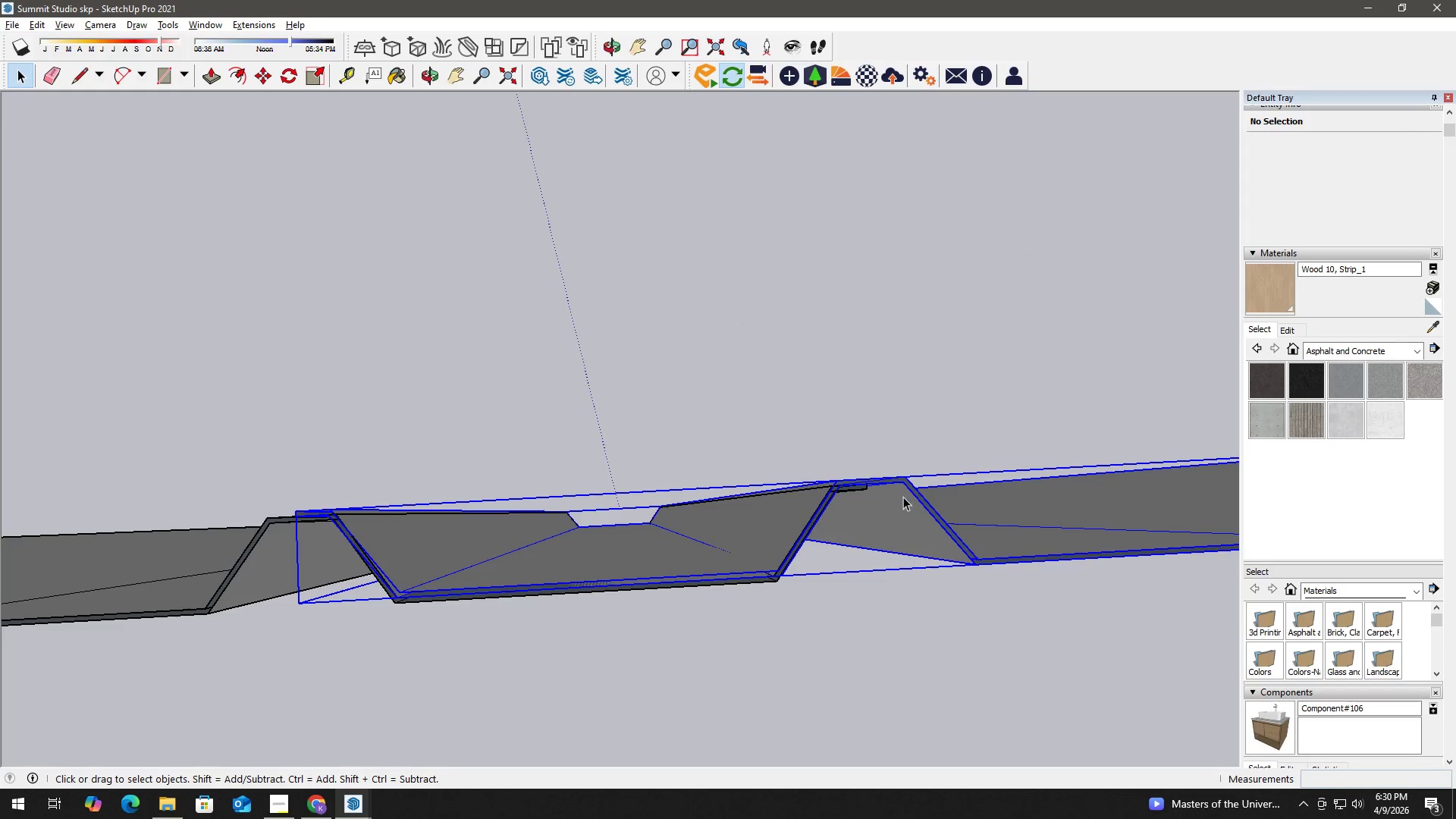 
scroll: coordinate [881, 481], scroll_direction: up, amount: 9.0
 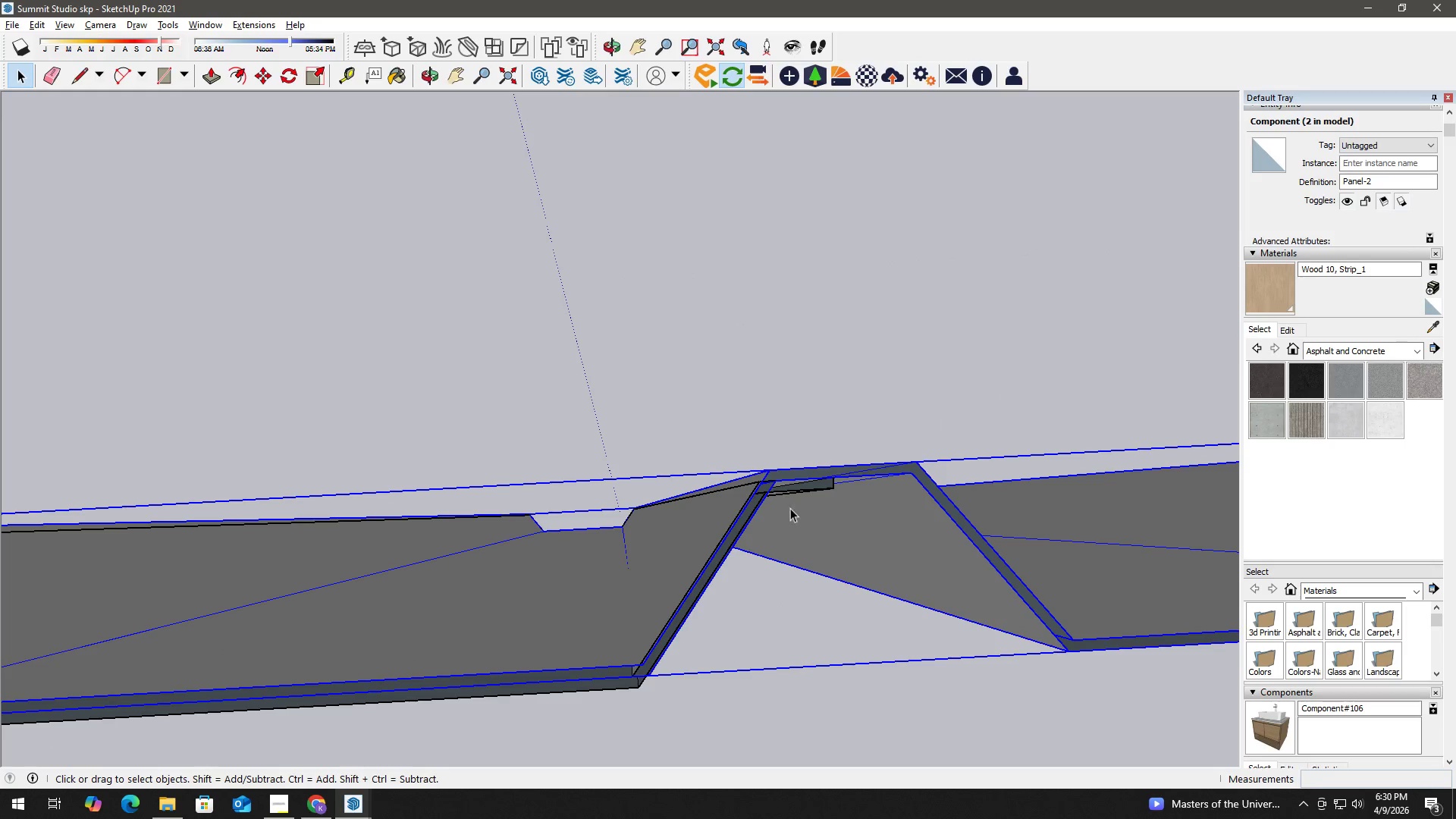 
scroll: coordinate [748, 535], scroll_direction: down, amount: 3.0
 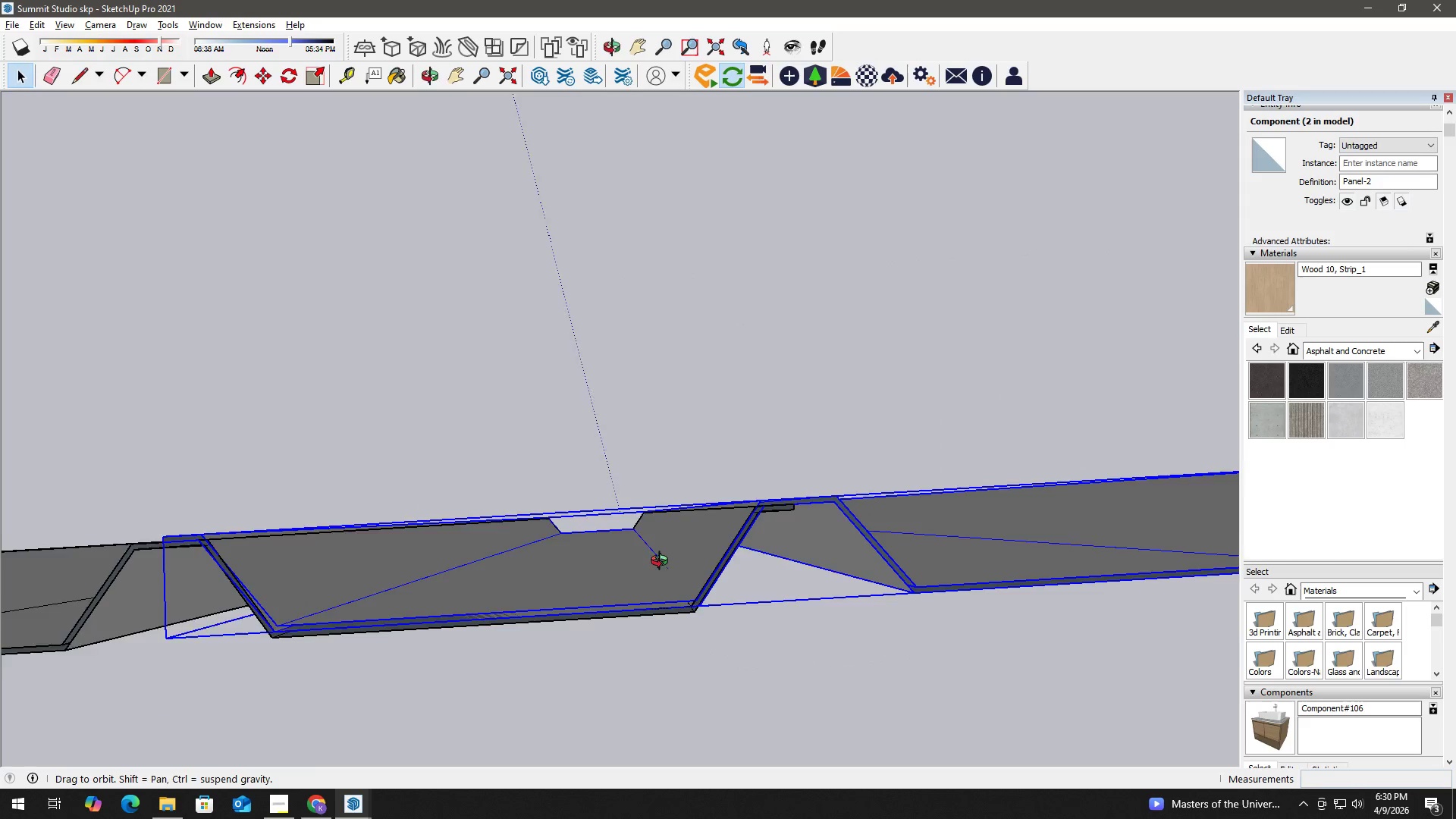 
key(M)
 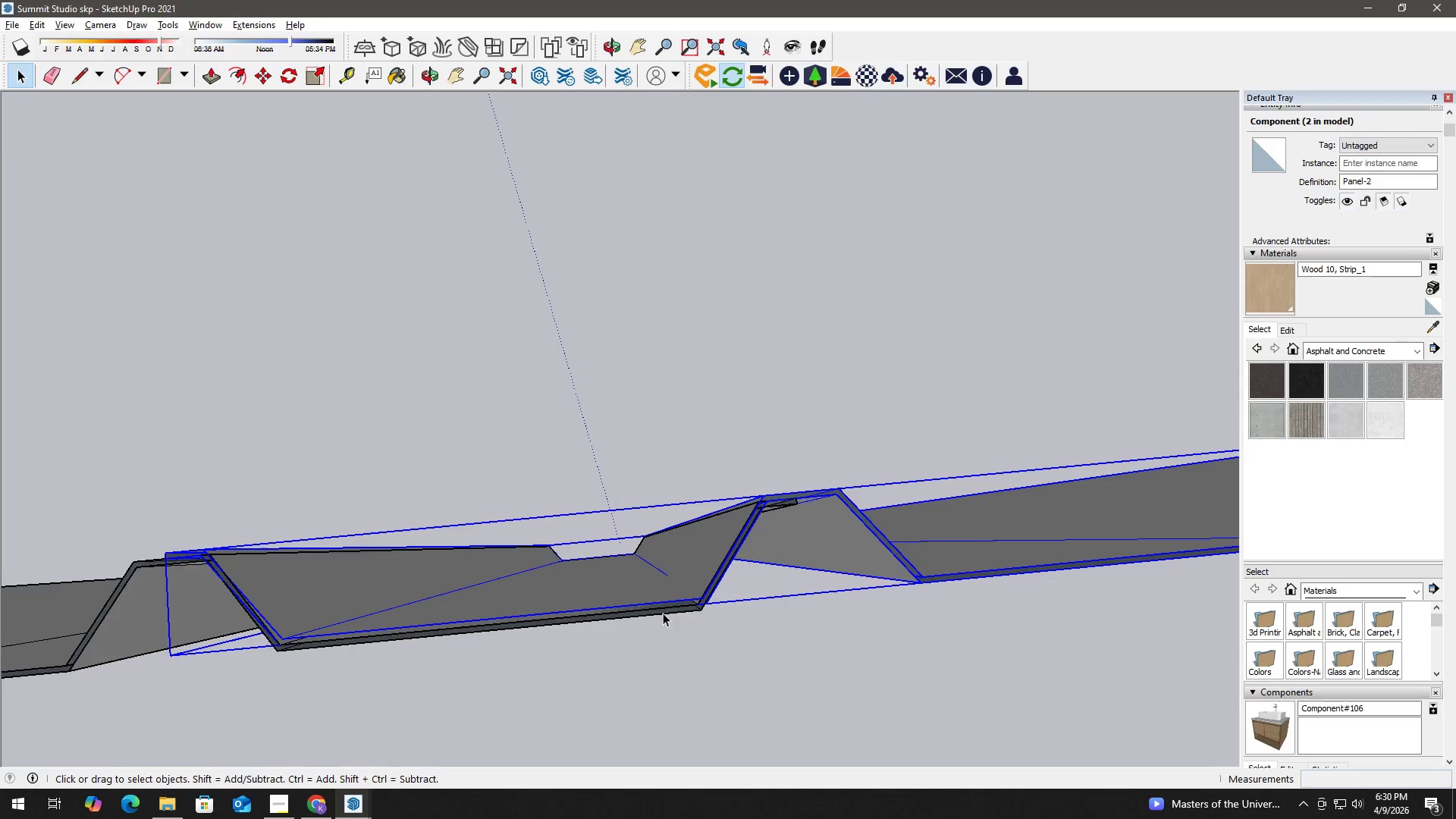 
scroll: coordinate [676, 615], scroll_direction: up, amount: 2.0
 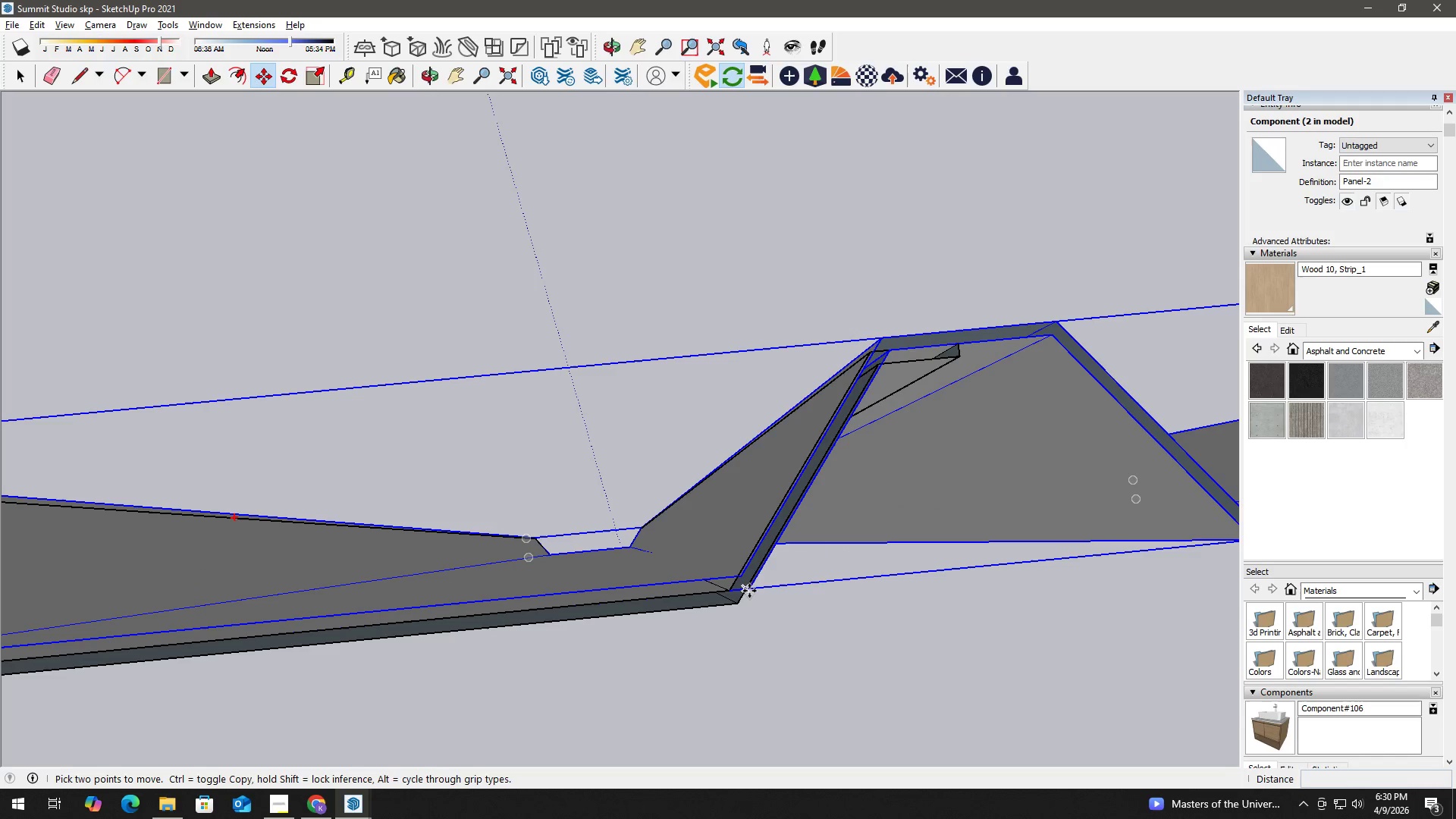 
left_click([749, 591])
 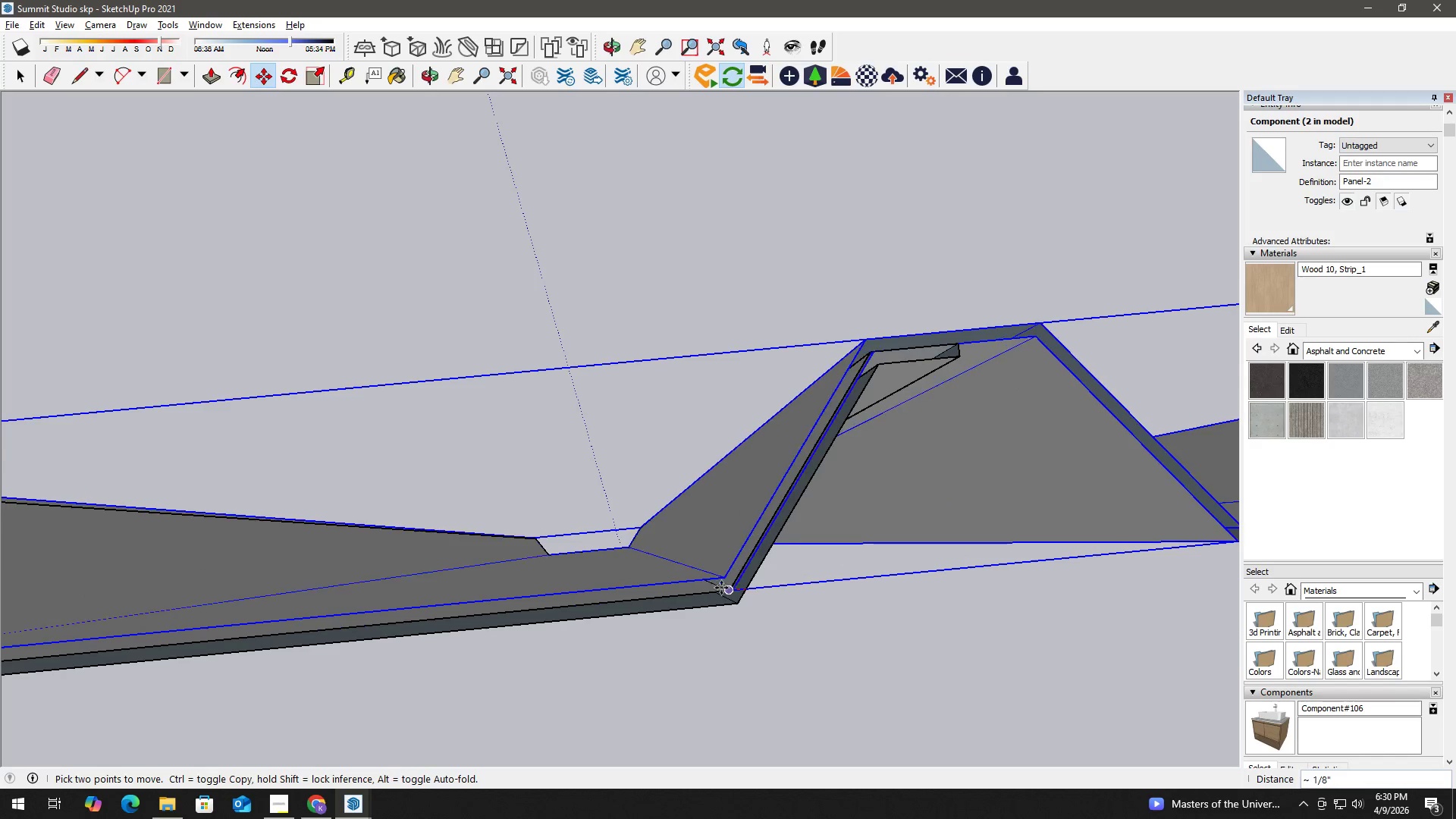 
left_click([726, 588])
 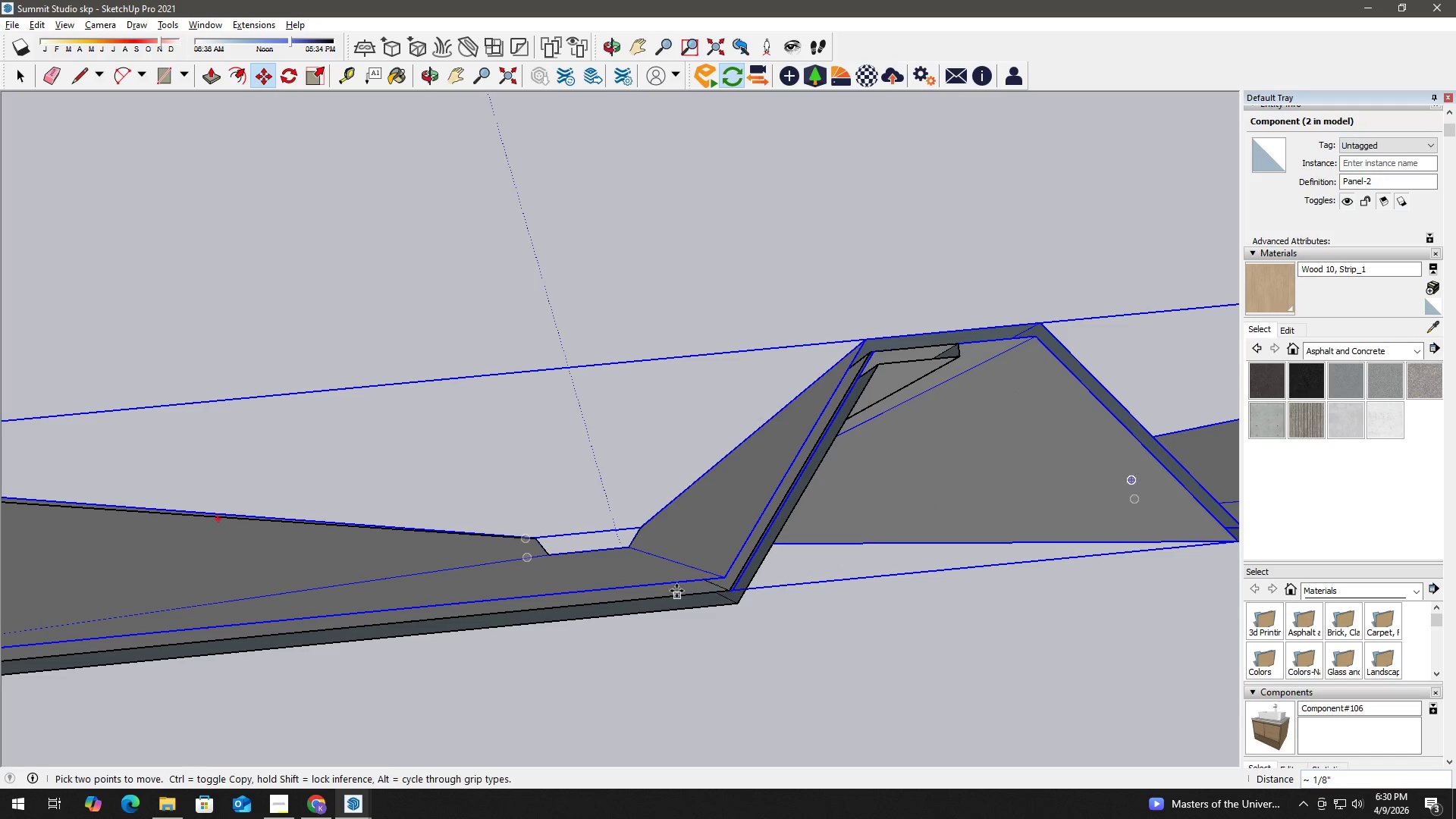 
scroll: coordinate [738, 472], scroll_direction: down, amount: 5.0
 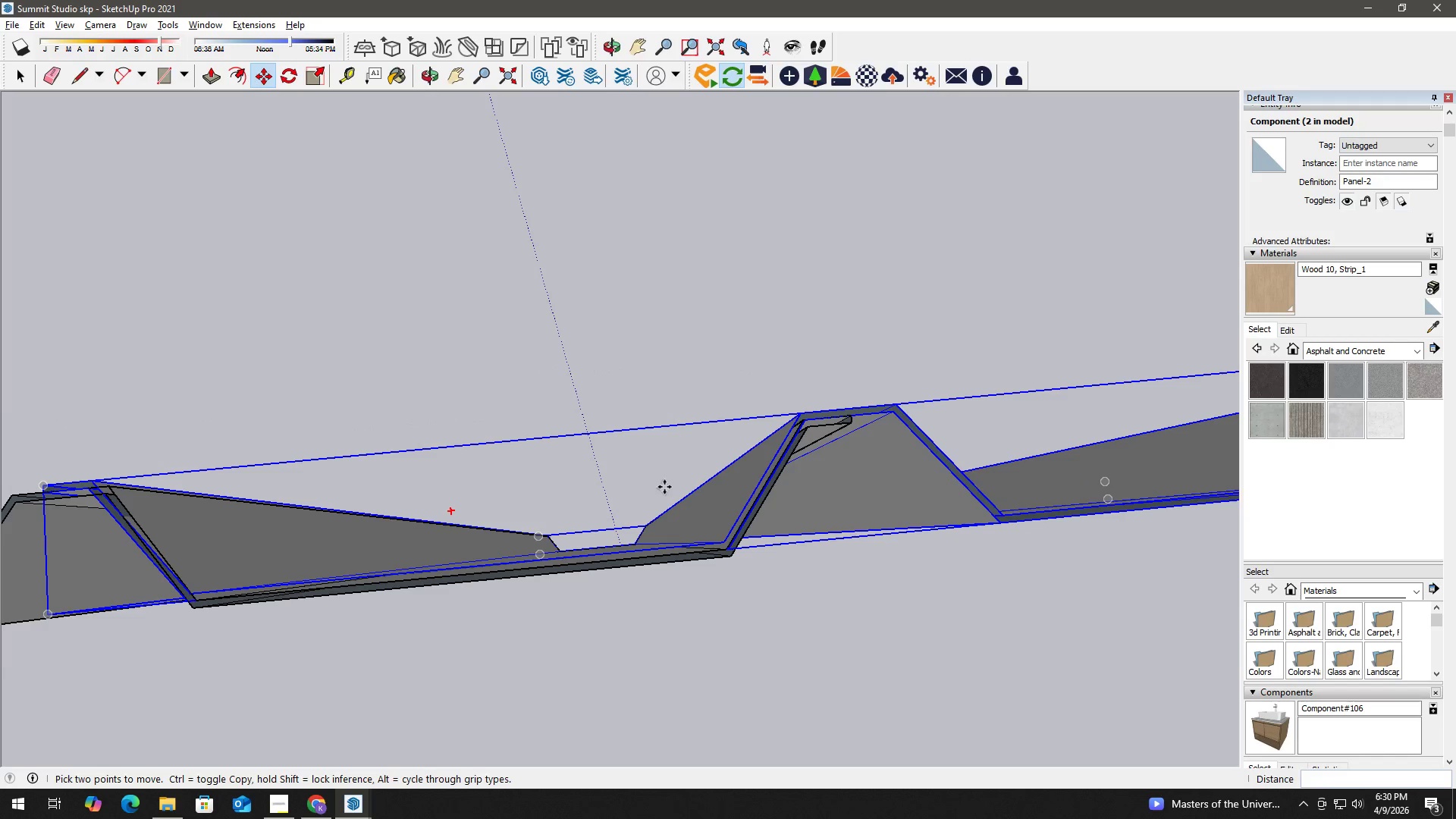 
key(Space)
 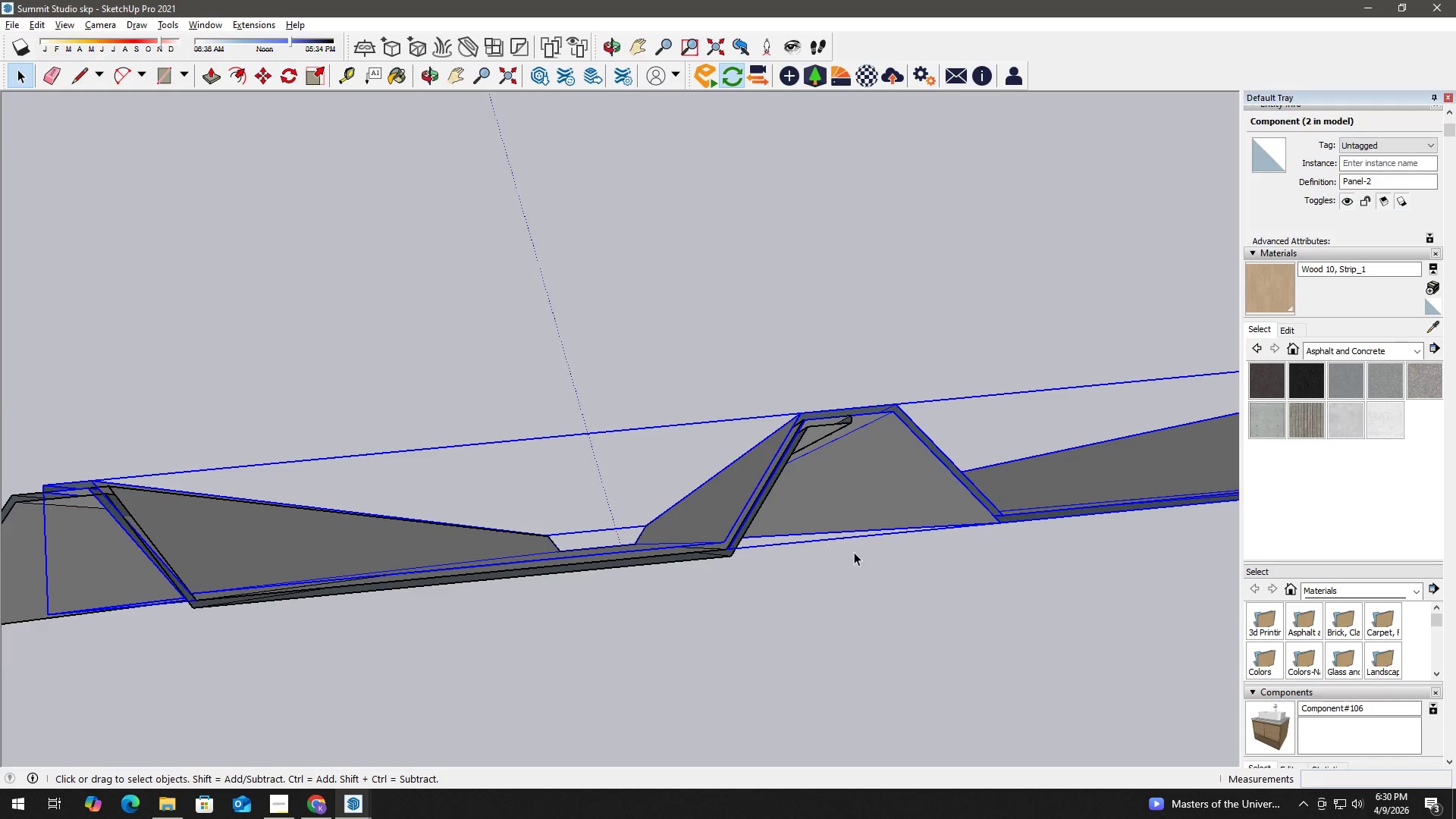 
left_click([855, 552])
 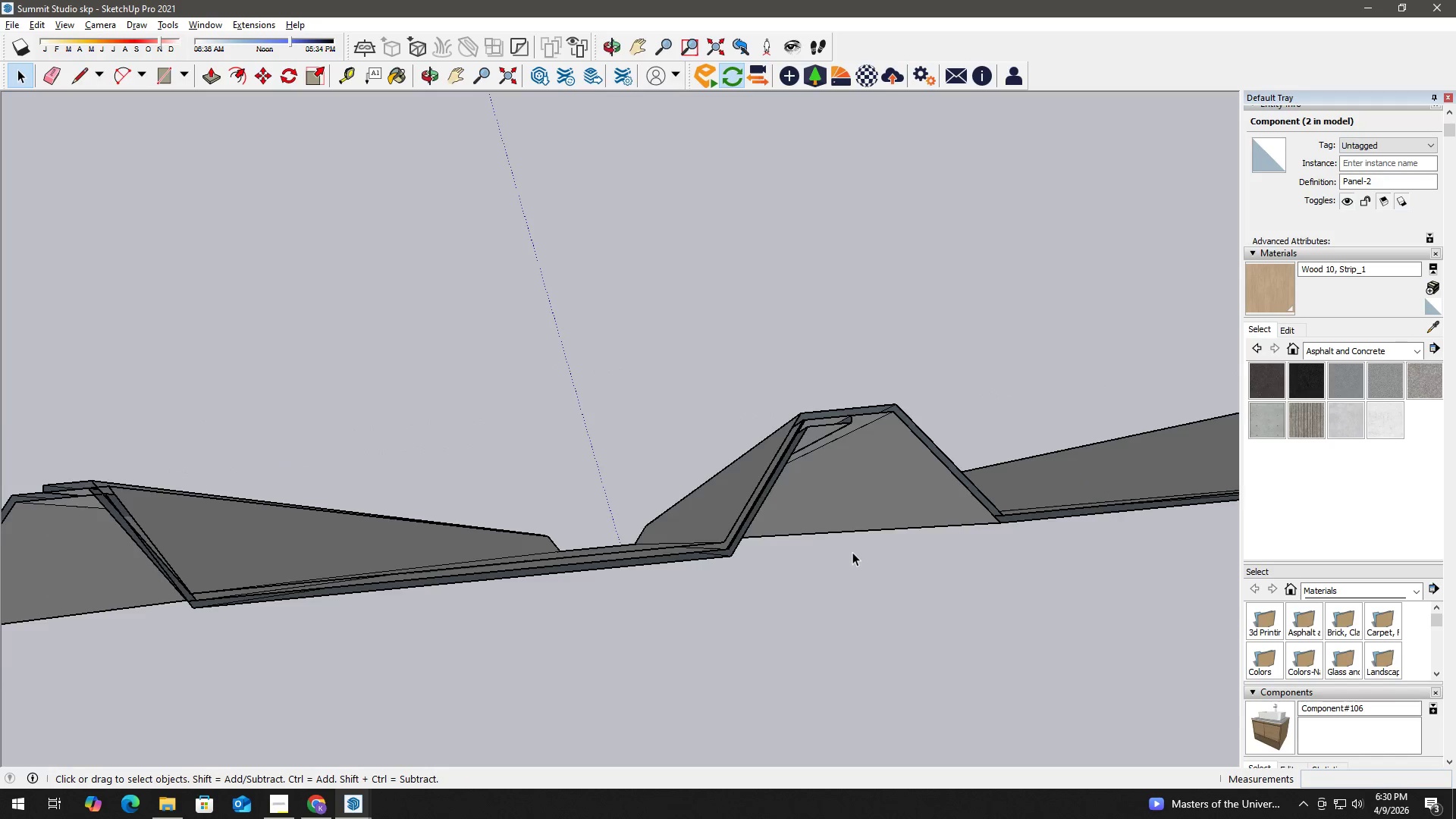 
scroll: coordinate [852, 552], scroll_direction: down, amount: 6.0
 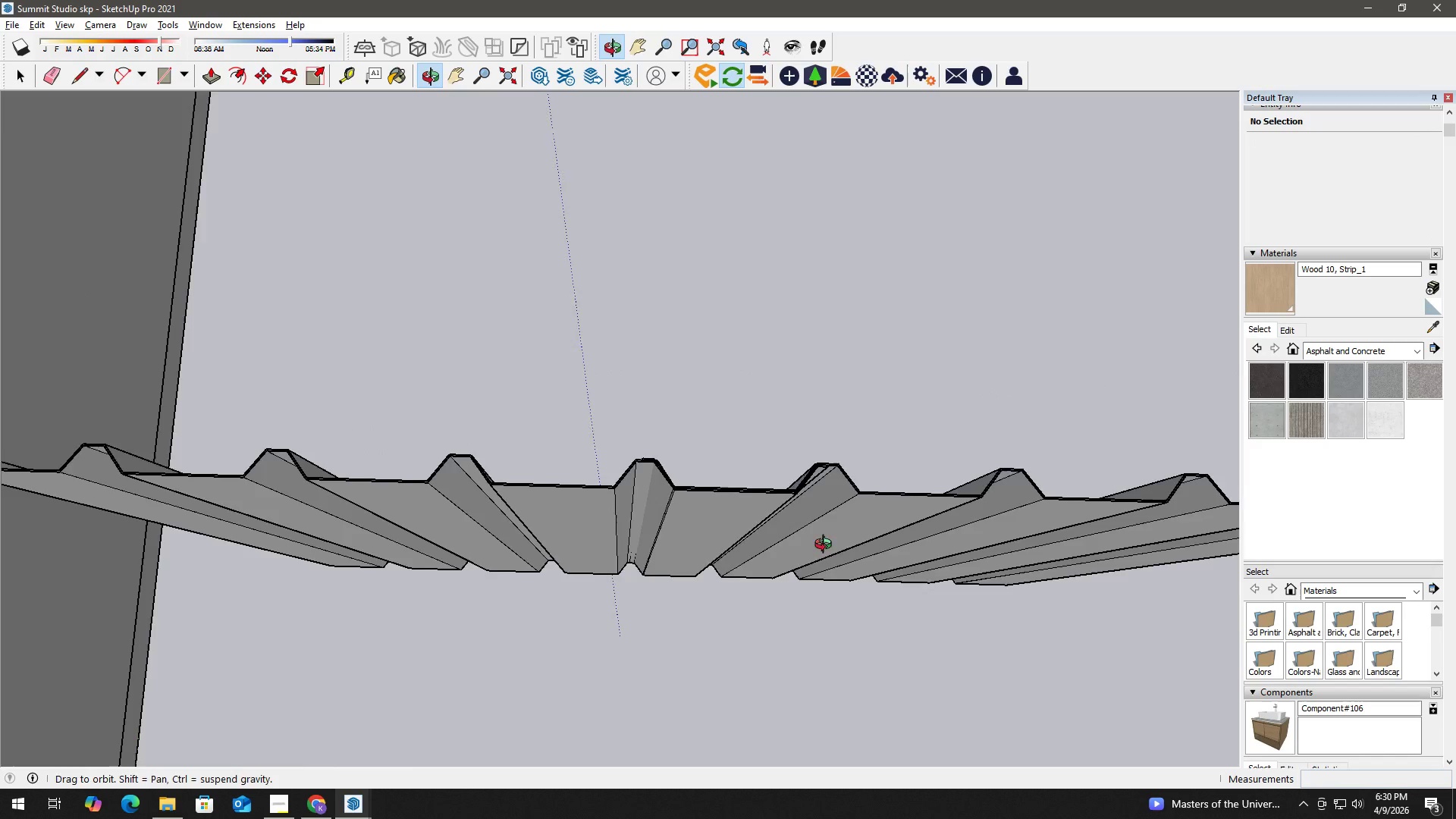 
left_click([870, 505])
 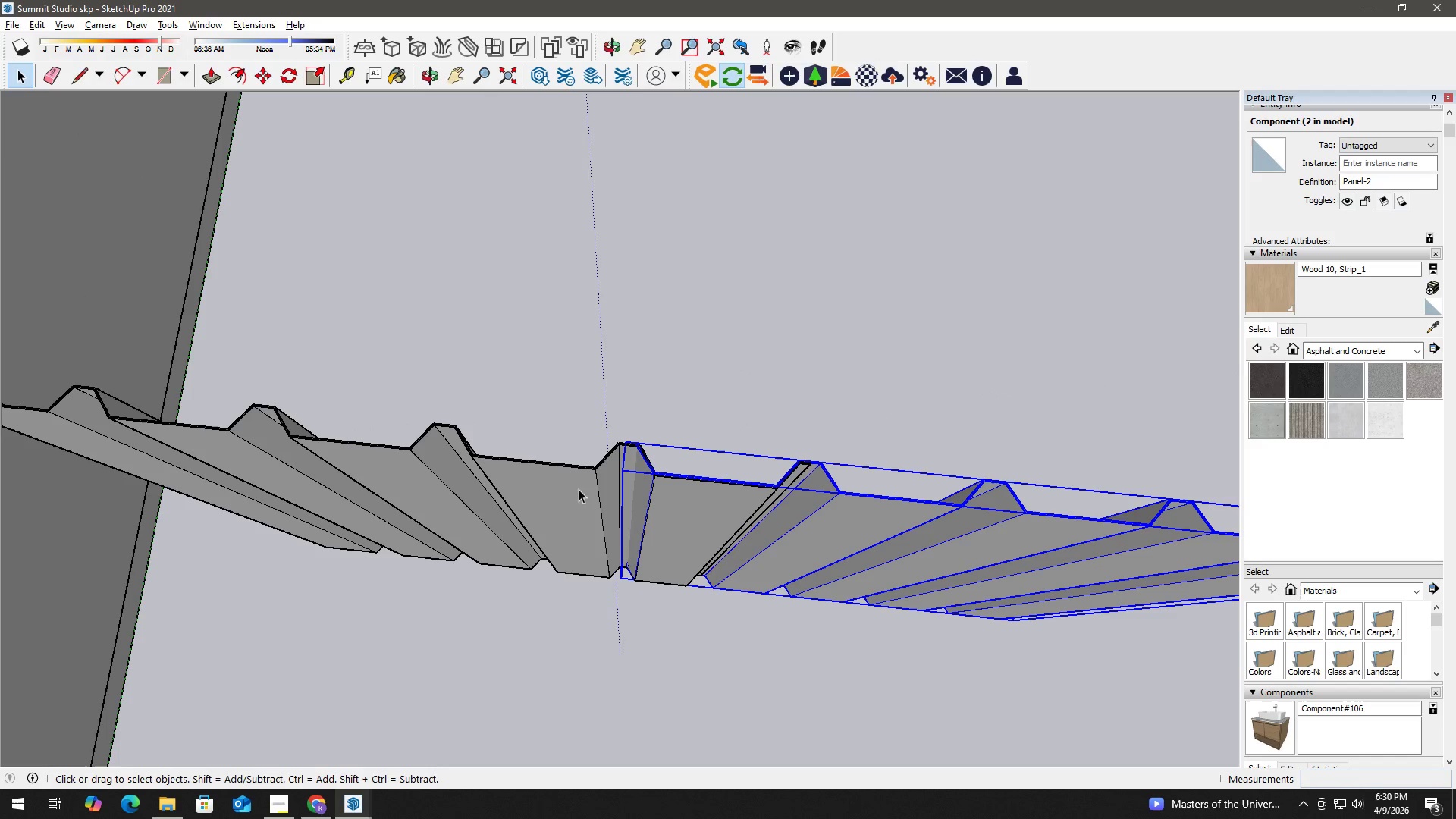 
left_click([554, 477])
 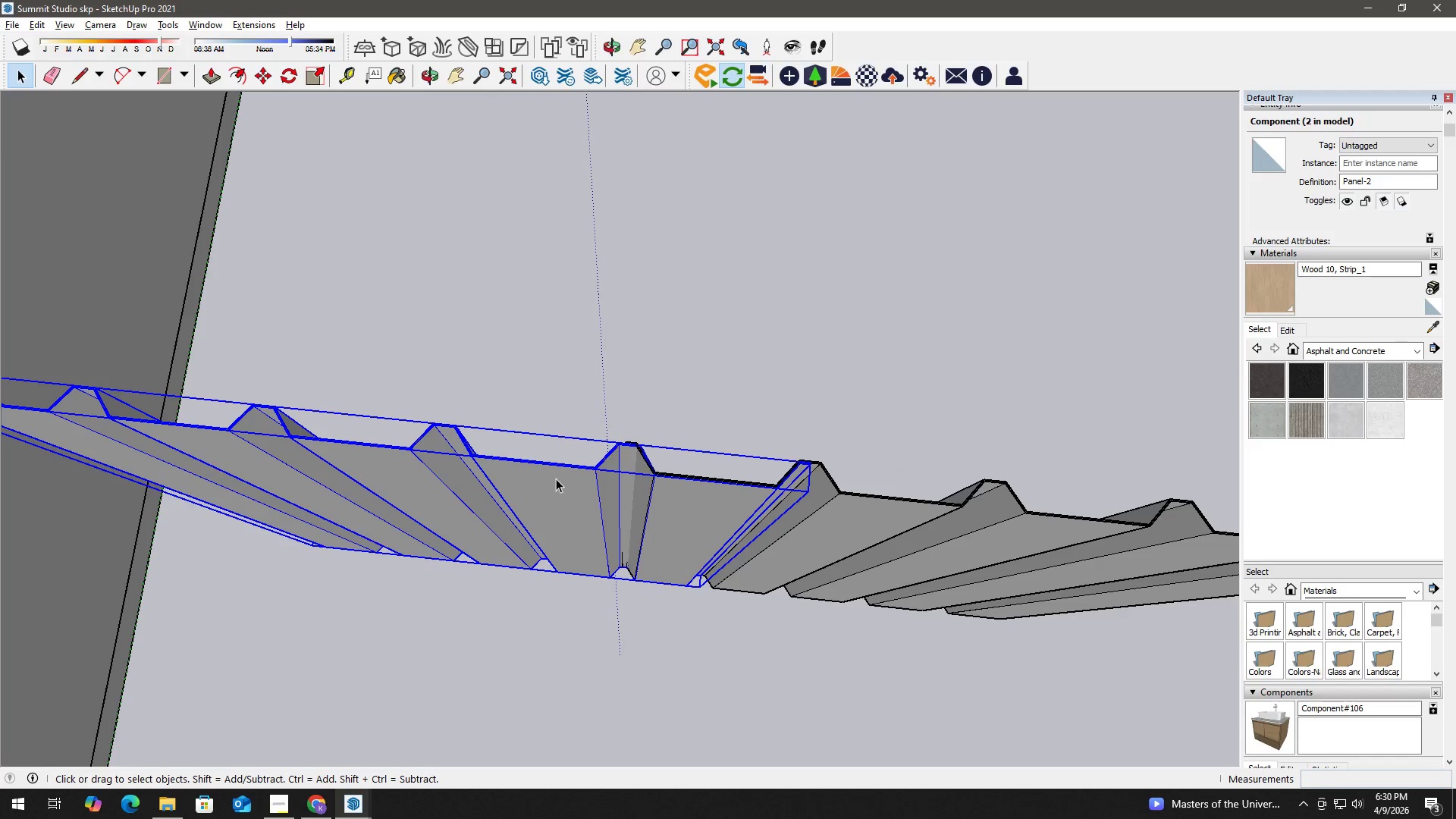 
scroll: coordinate [529, 472], scroll_direction: down, amount: 3.0
 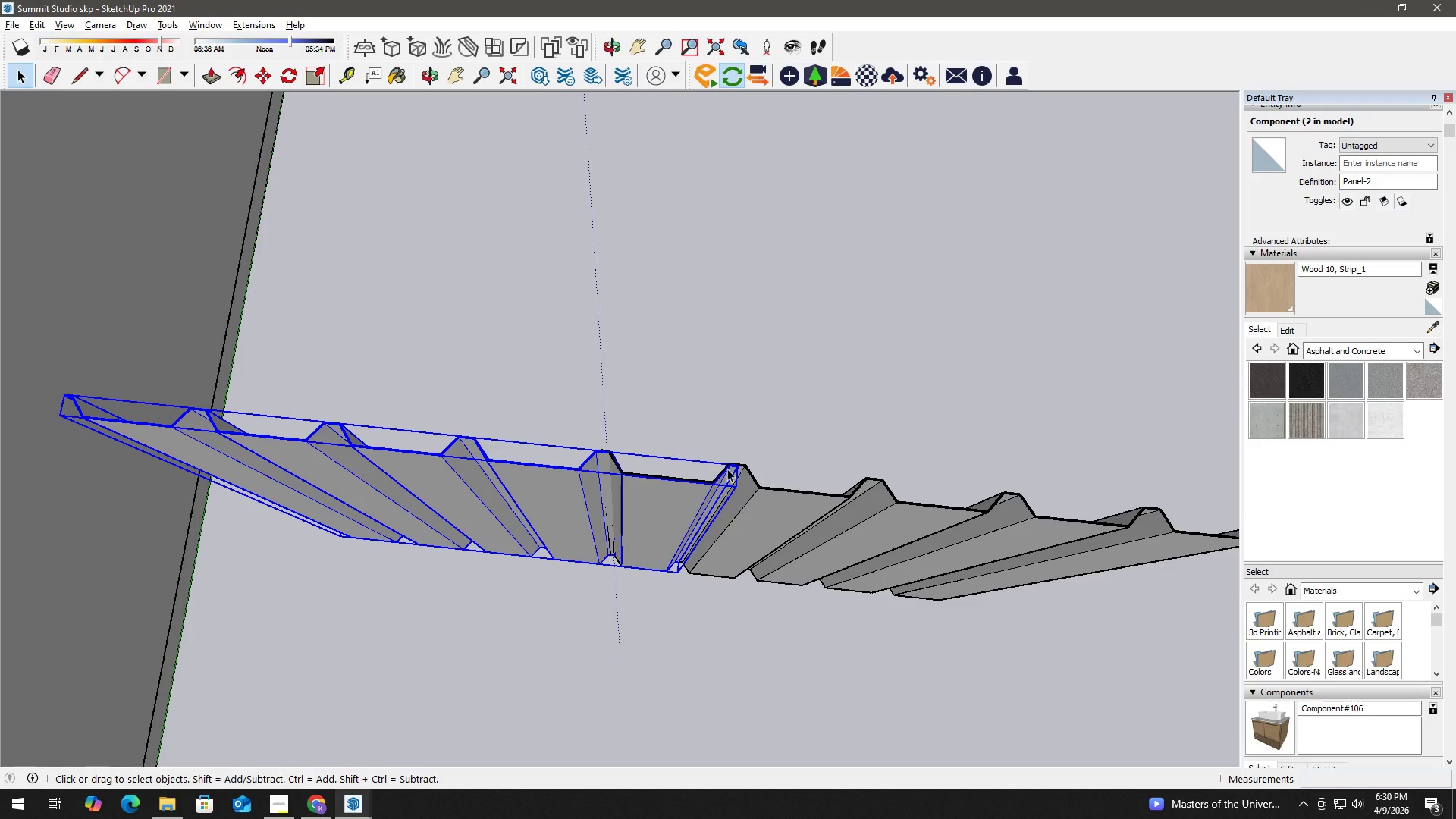 
scroll: coordinate [553, 478], scroll_direction: up, amount: 9.0
 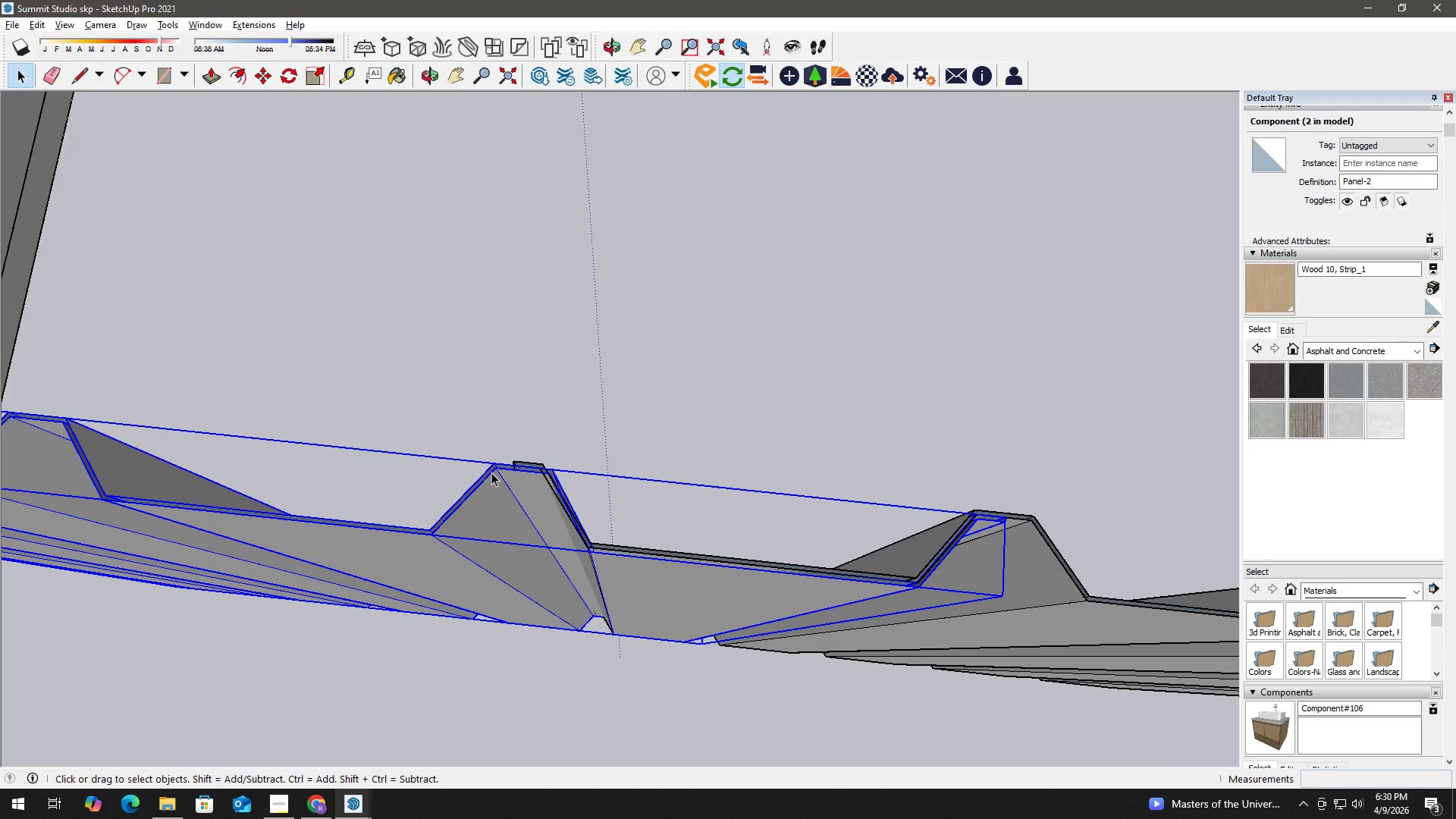 
scroll: coordinate [451, 473], scroll_direction: down, amount: 7.0
 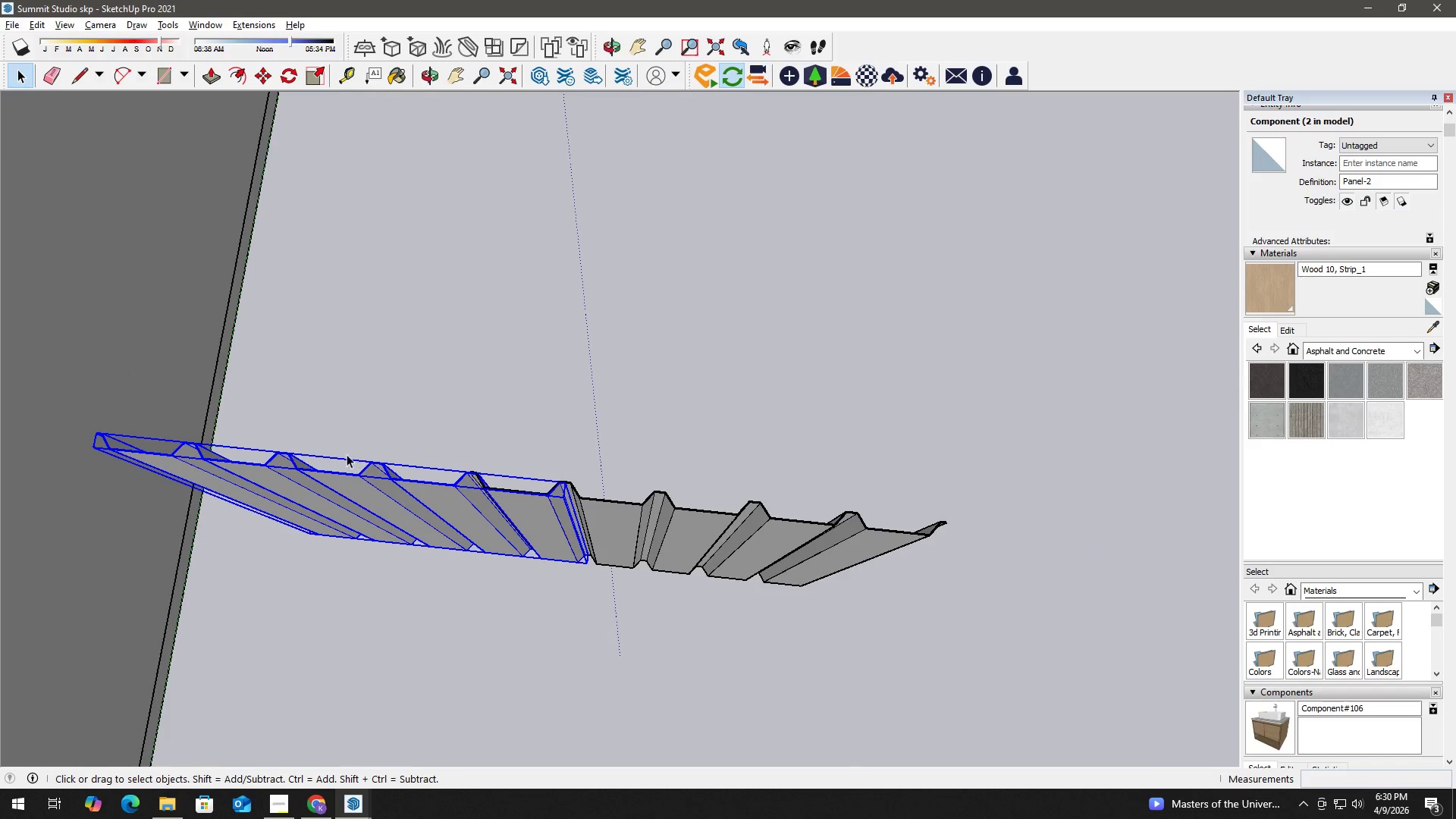 
key(H)
 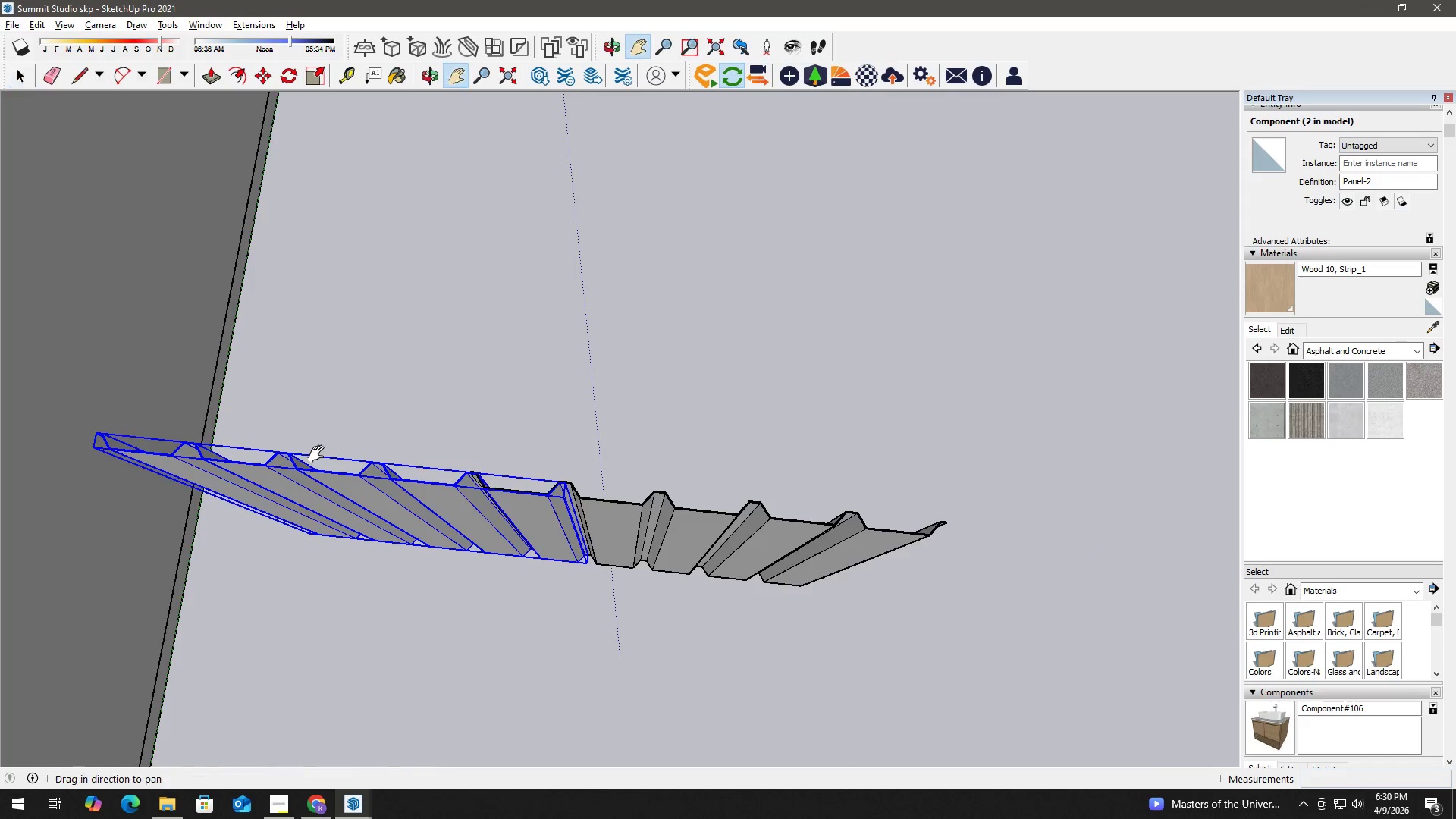 
left_click_drag(start_coordinate=[319, 454], to_coordinate=[546, 472])
 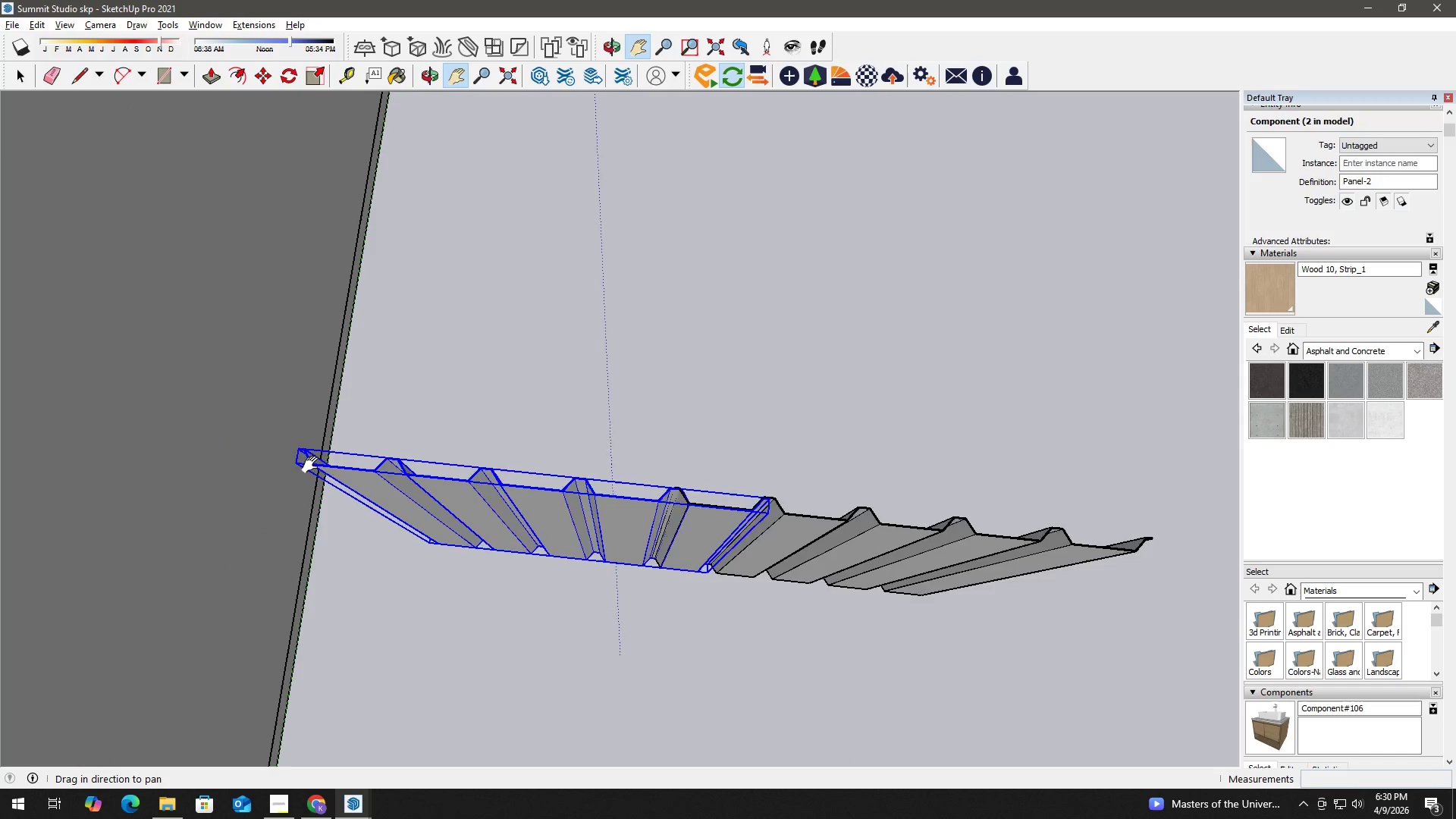 
key(Space)
 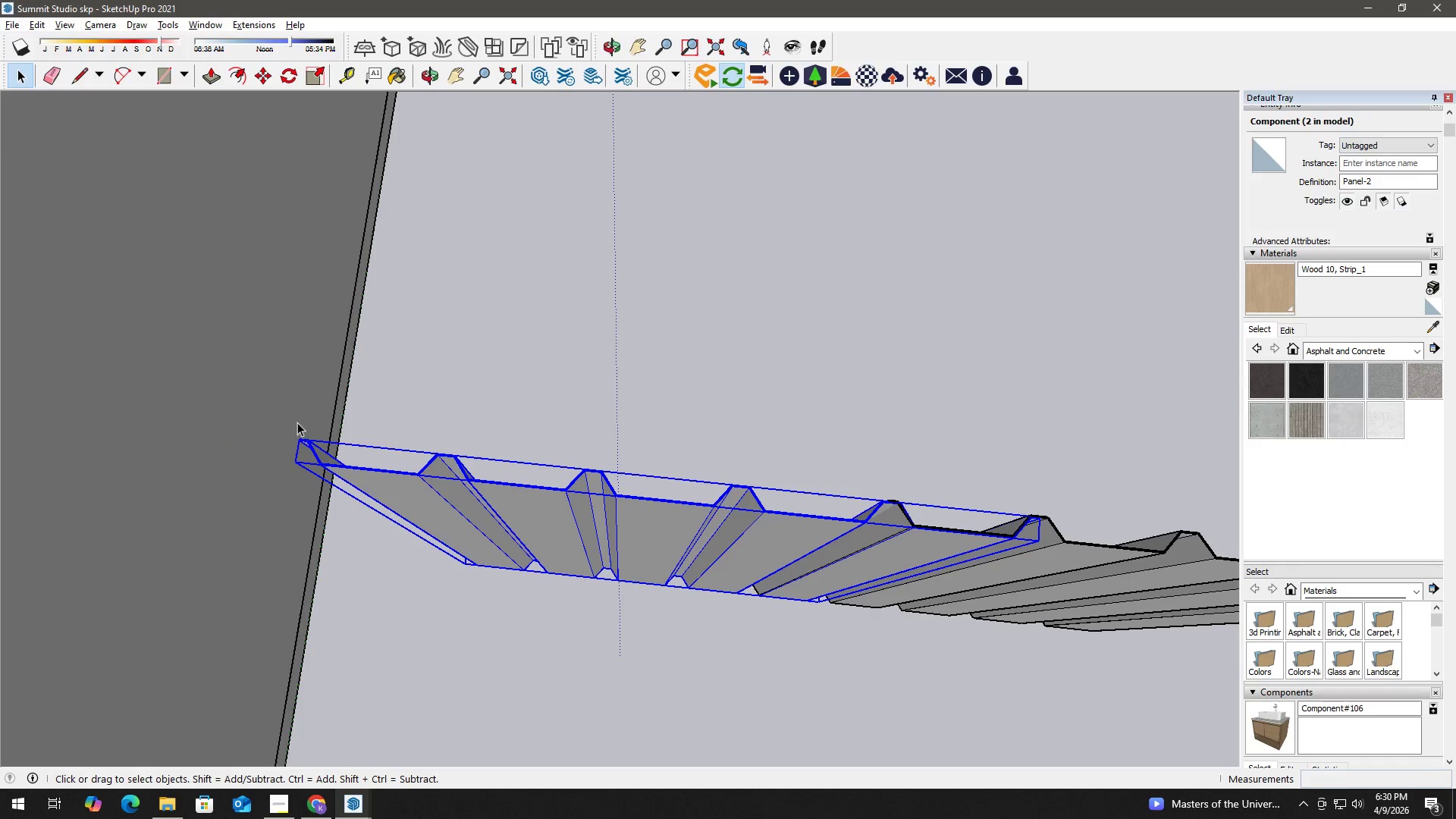 
scroll: coordinate [286, 465], scroll_direction: up, amount: 3.0
 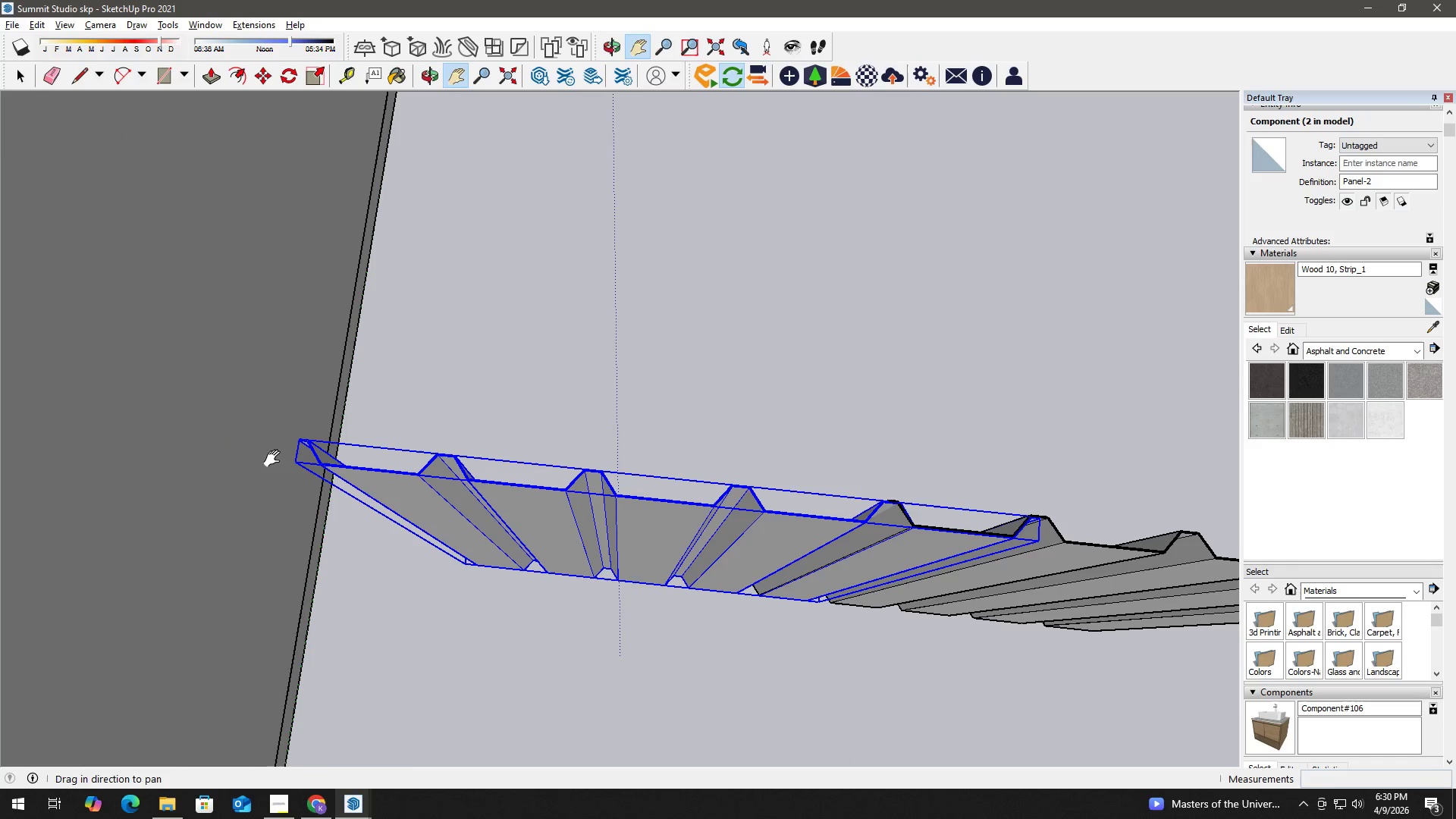 
key(M)
 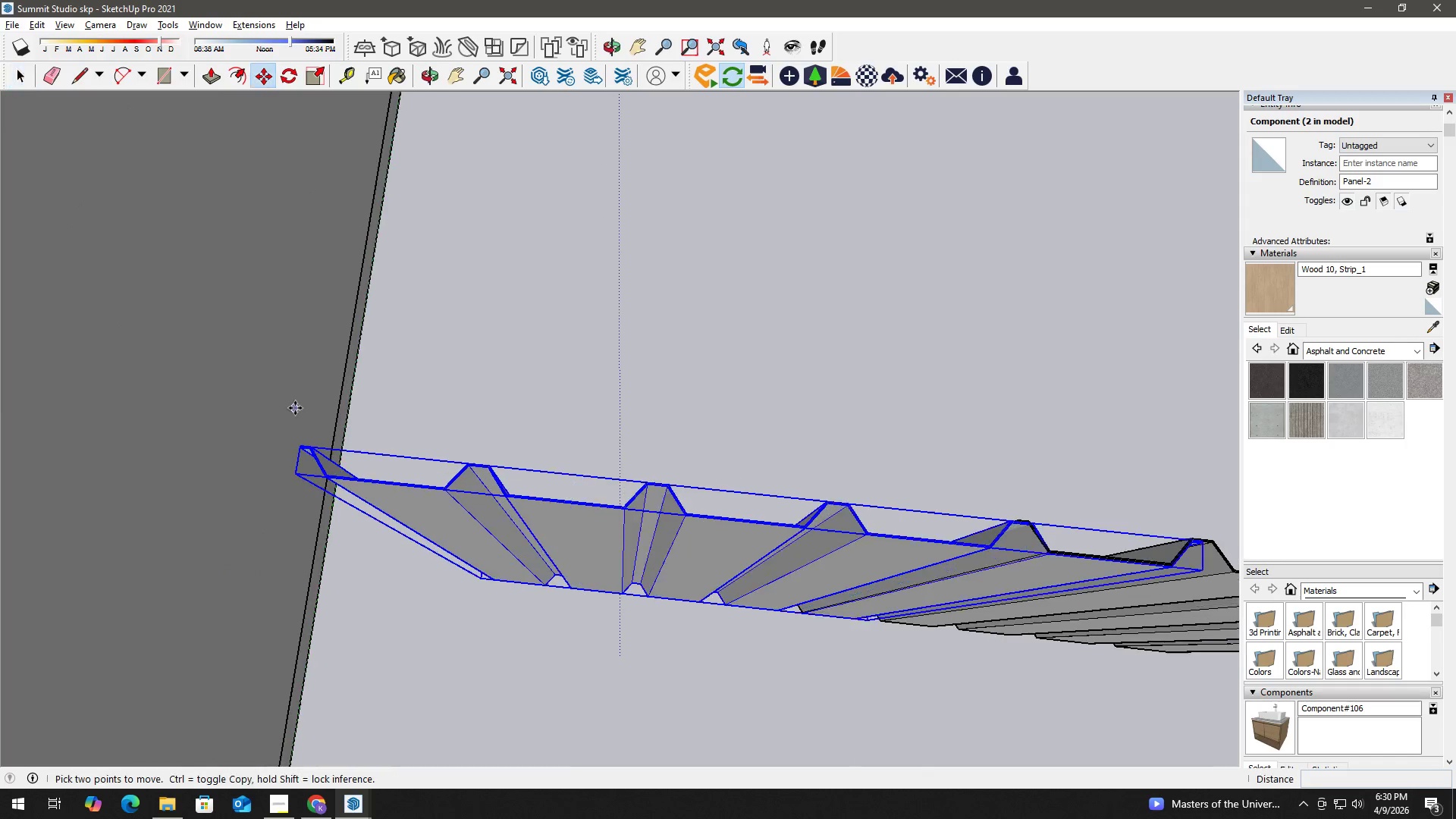 
scroll: coordinate [311, 475], scroll_direction: up, amount: 7.0
 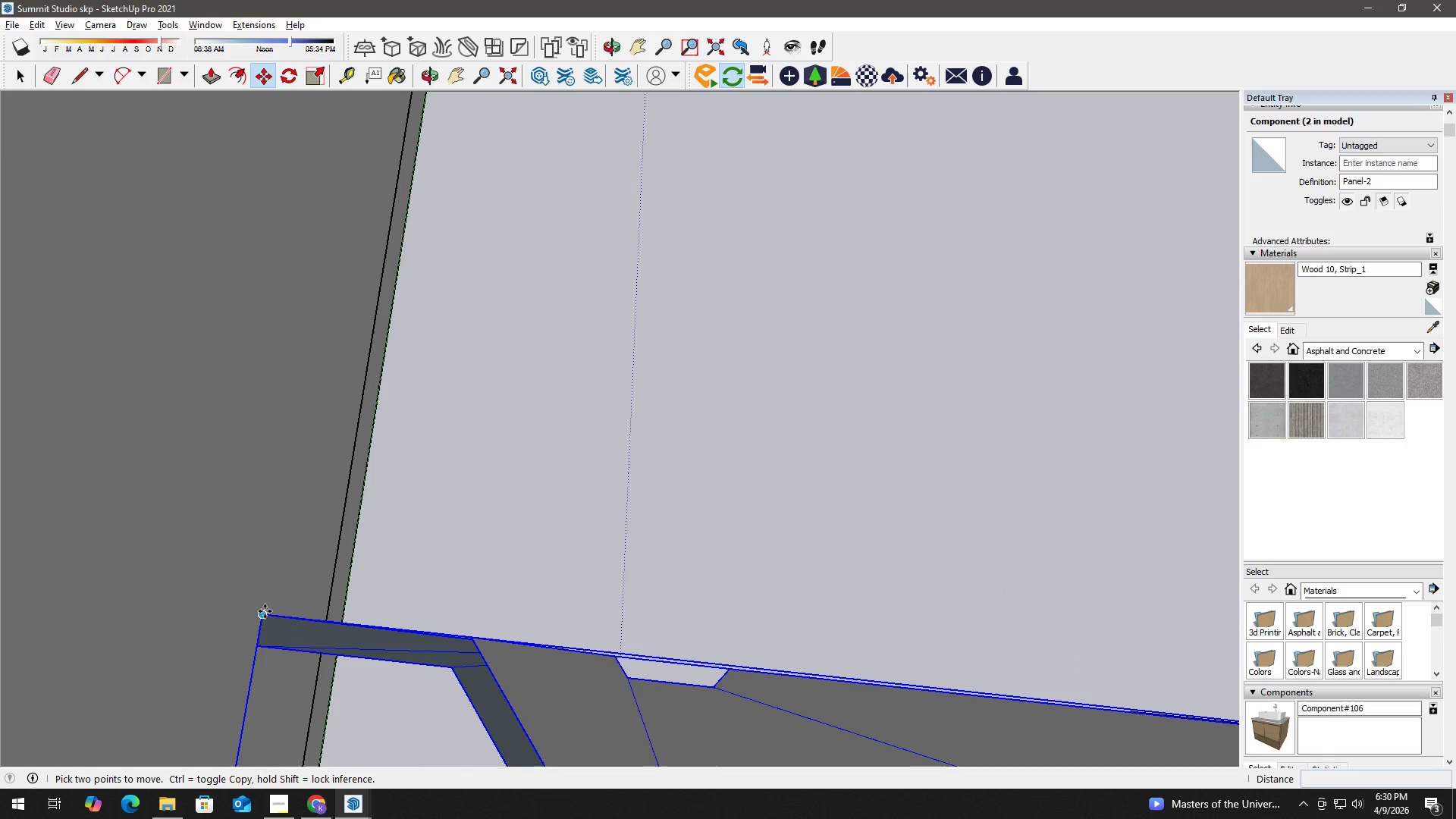 
left_click([264, 613])
 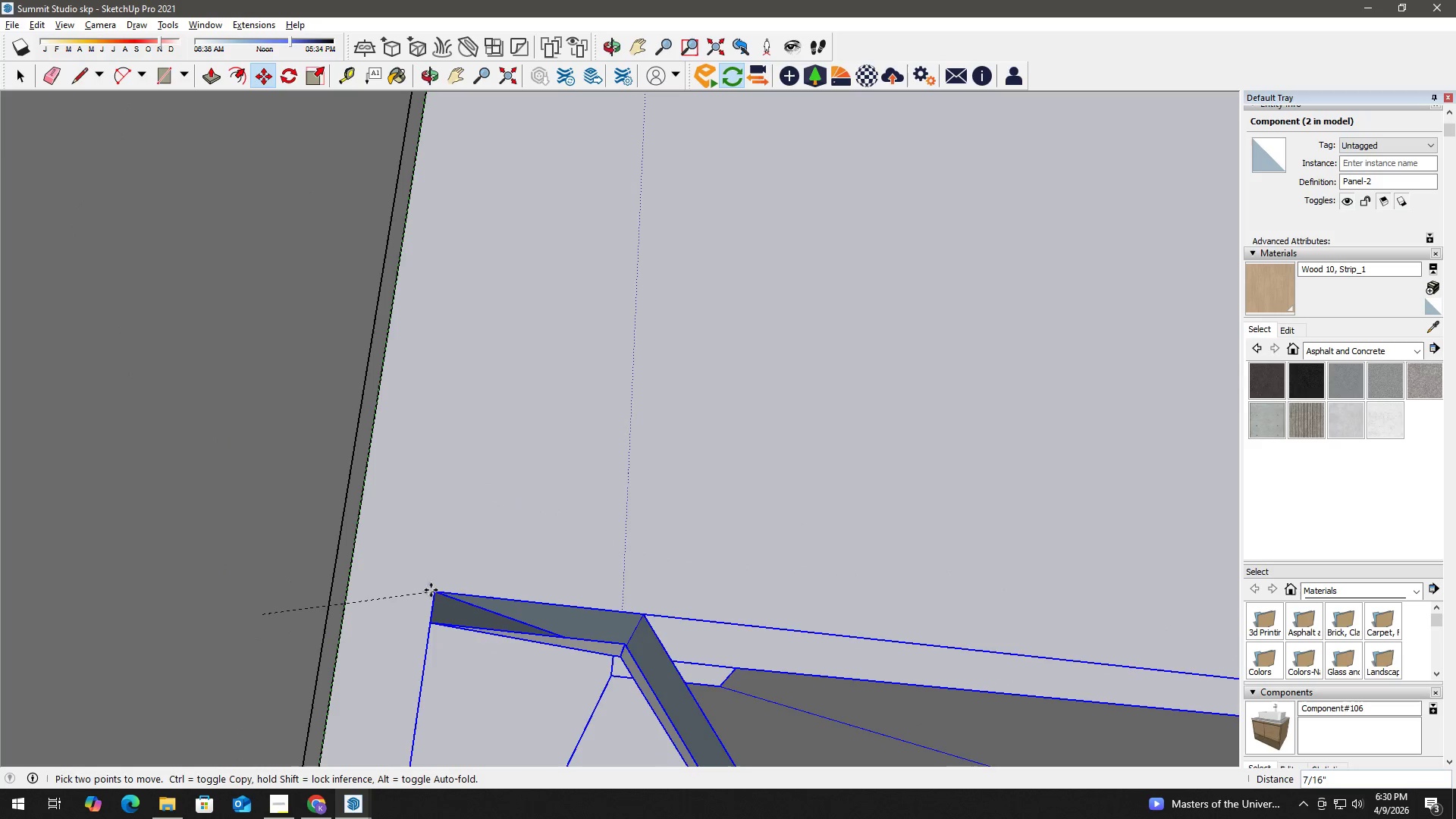 
key(Control+ControlLeft)
 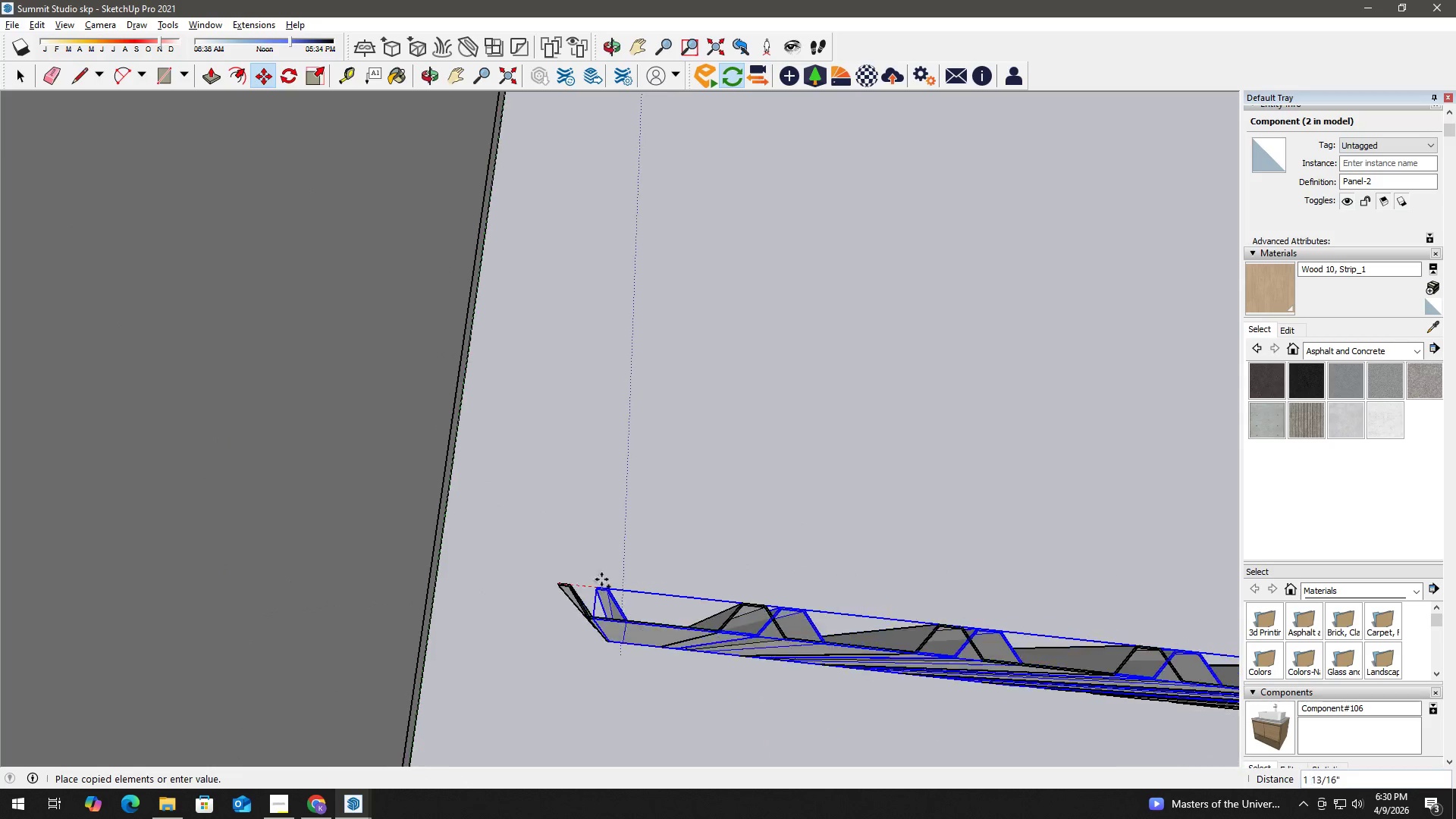 
hold_key(key=ShiftLeft, duration=1.5)
scroll: coordinate [620, 579], scroll_direction: down, amount: 15.0
 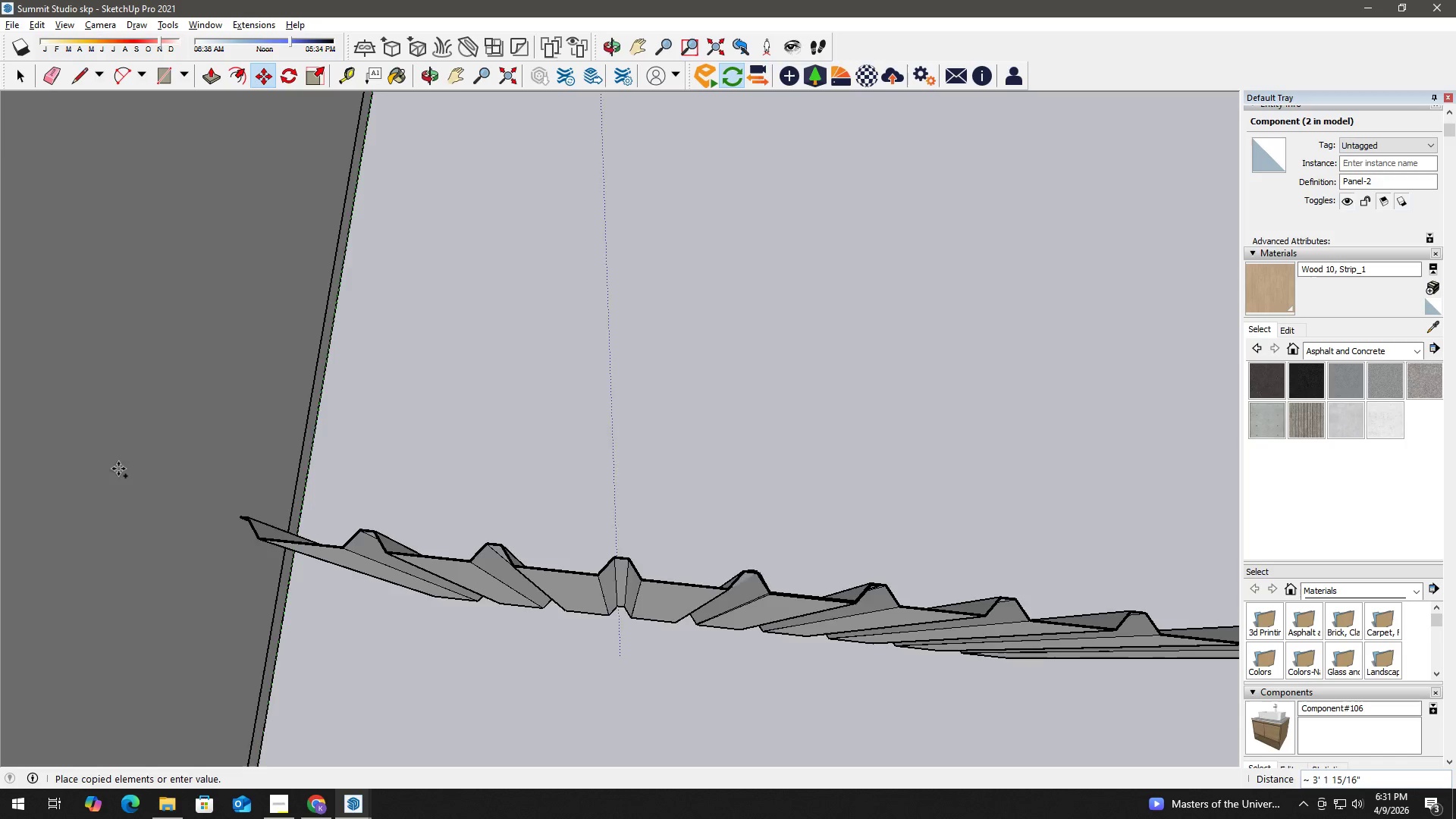 
key(Shift+ShiftLeft)
 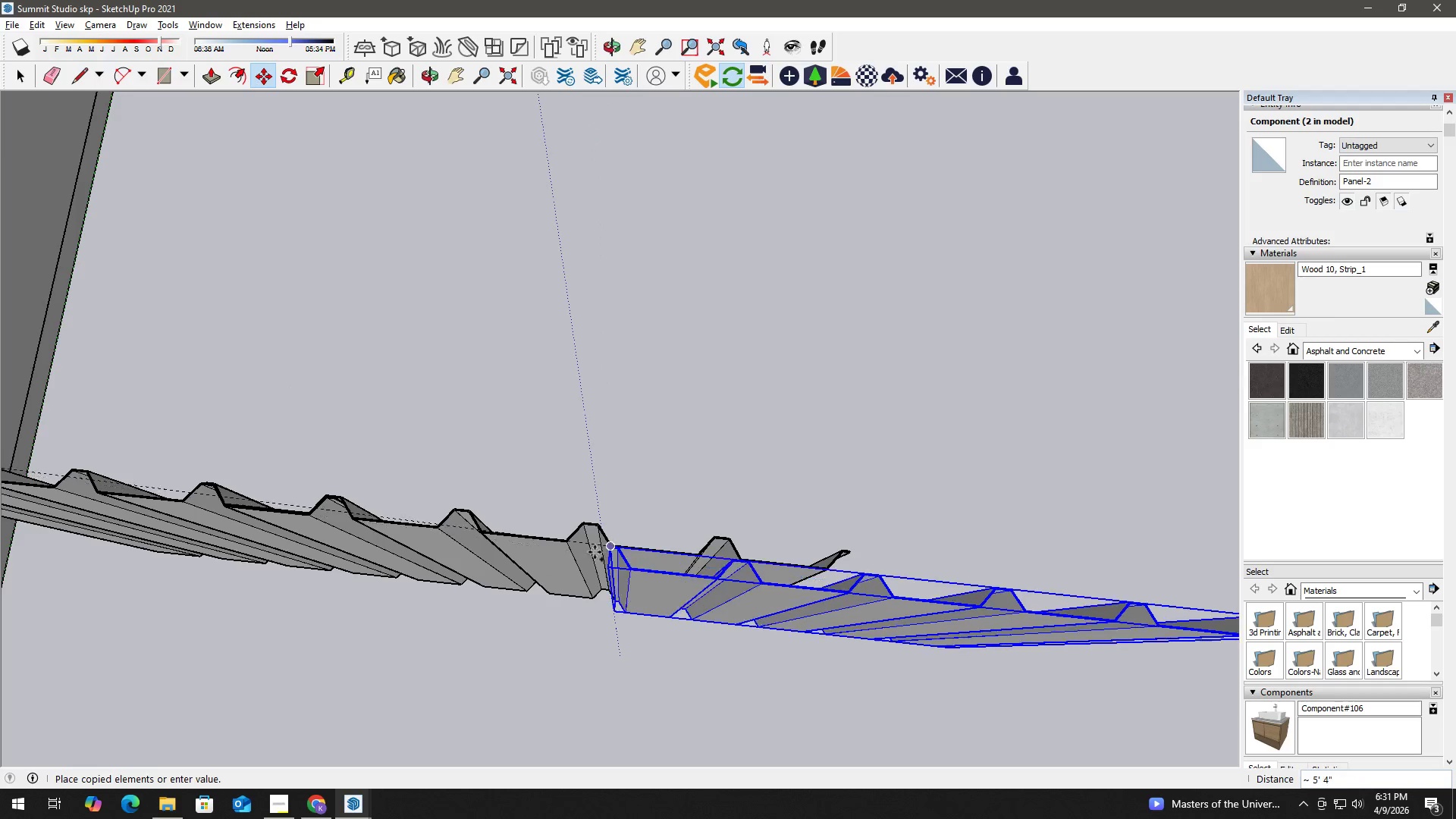 
key(Shift+ShiftLeft)
 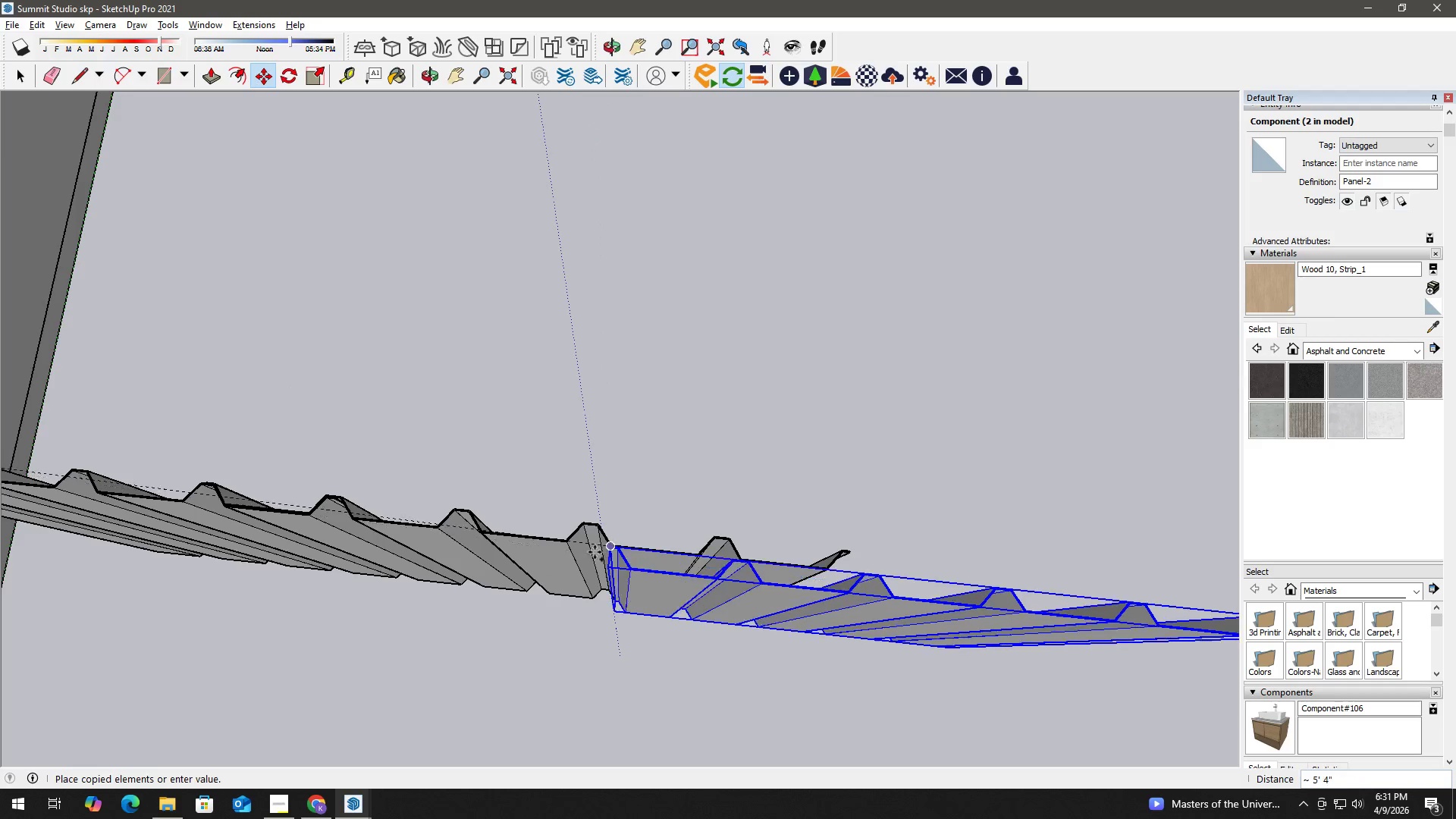 
key(Shift+ShiftLeft)
 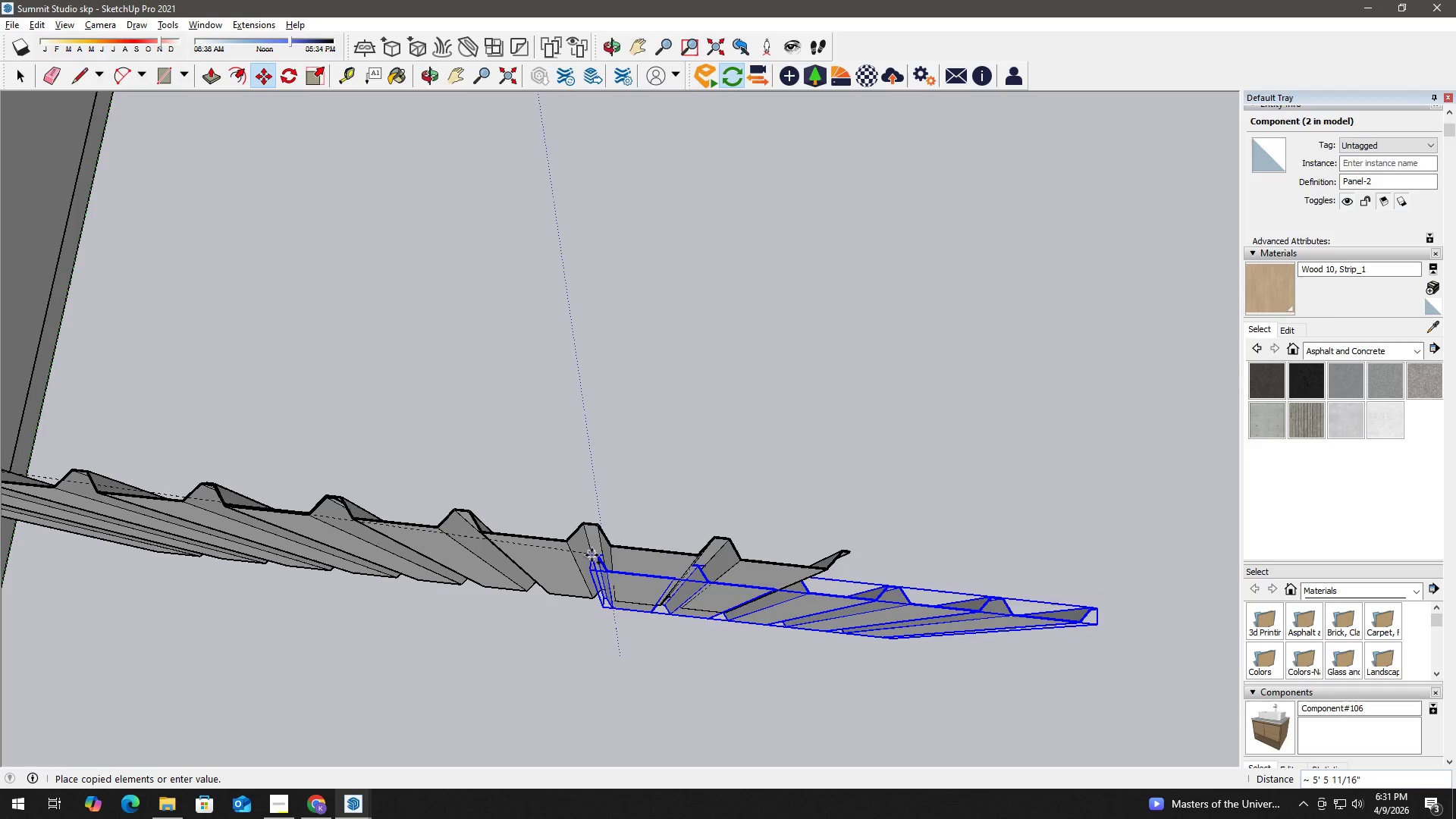 
key(Shift+ShiftLeft)
 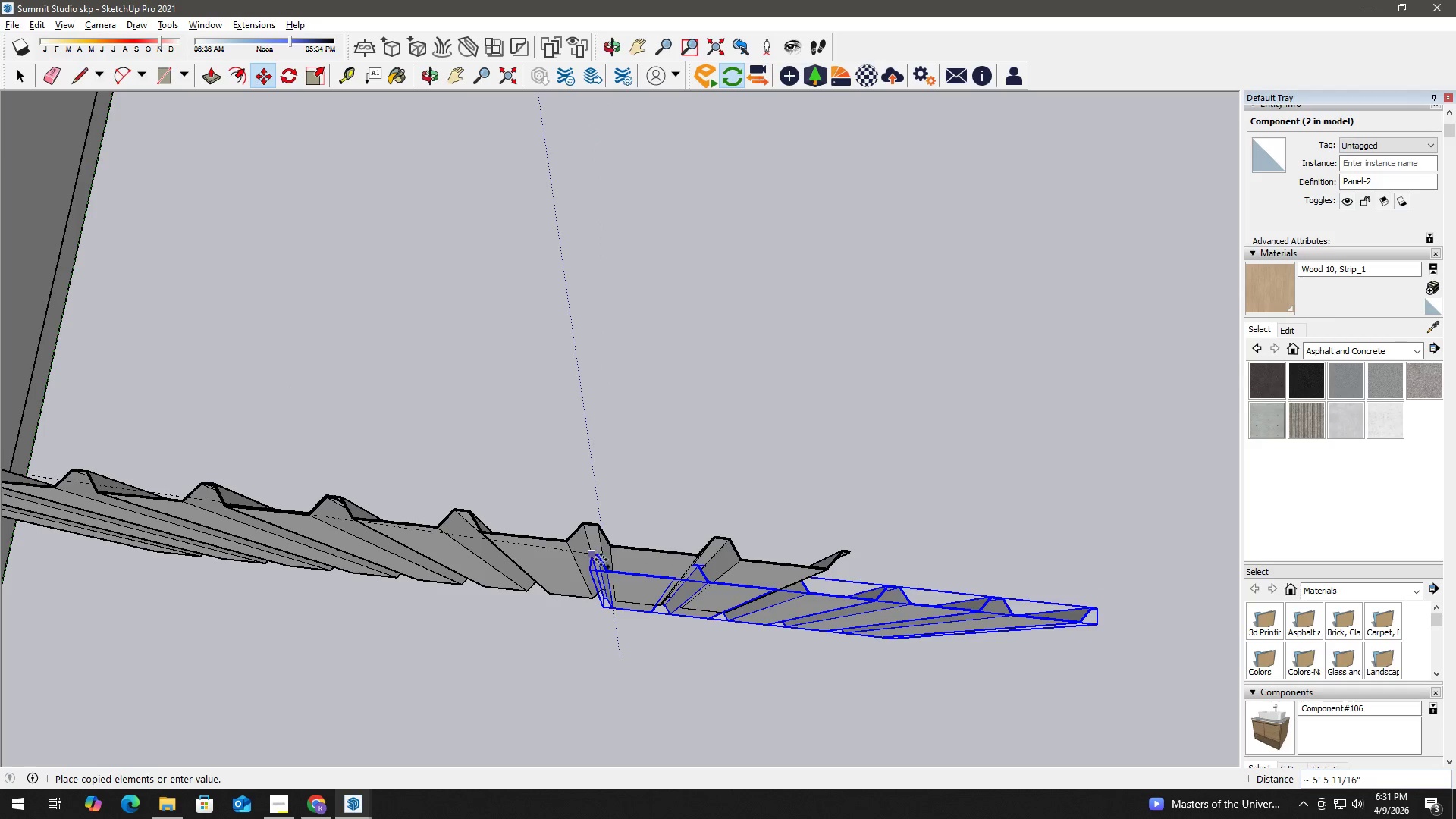 
key(Shift+ShiftLeft)
 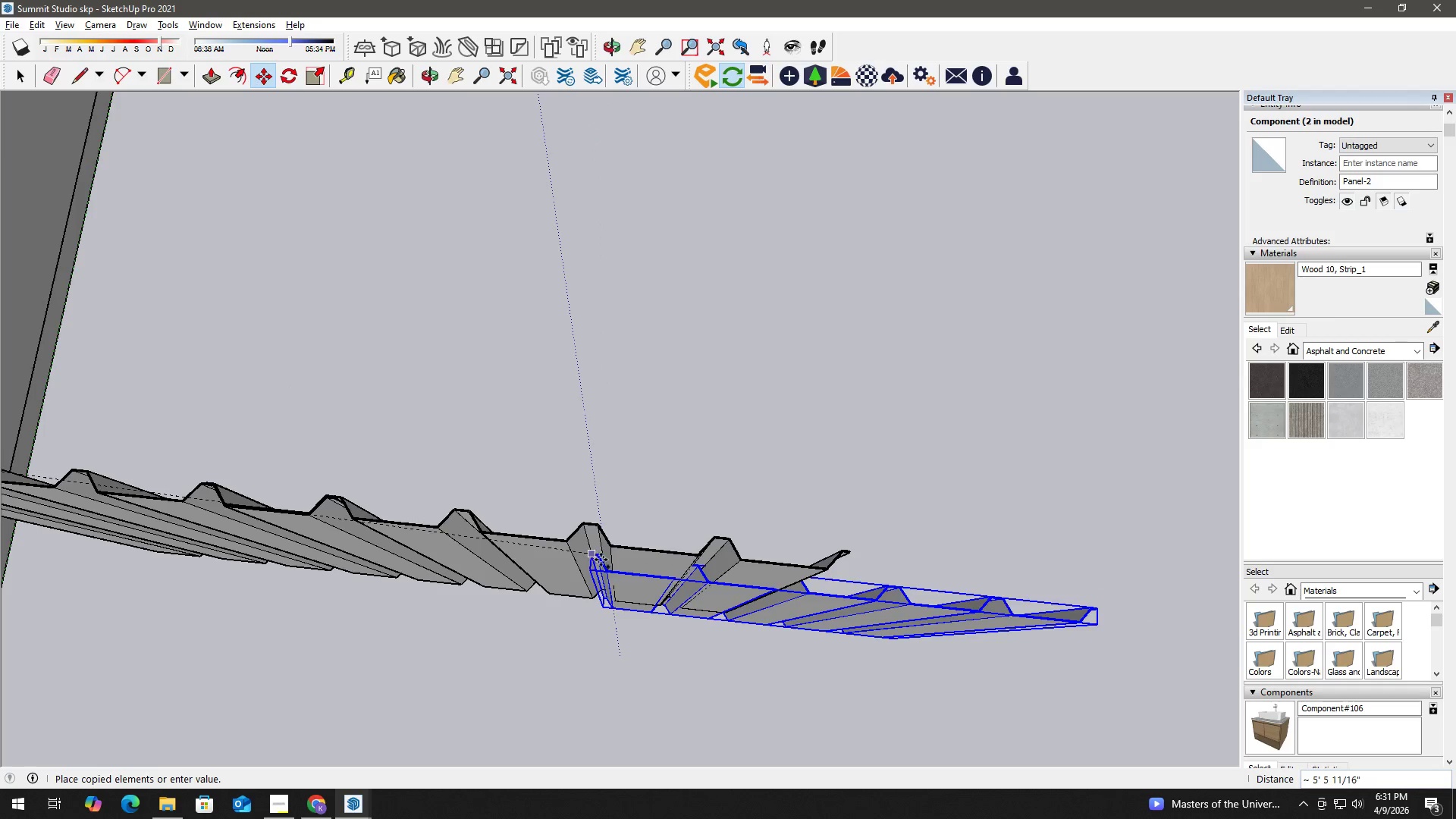 
key(Shift+ShiftLeft)
 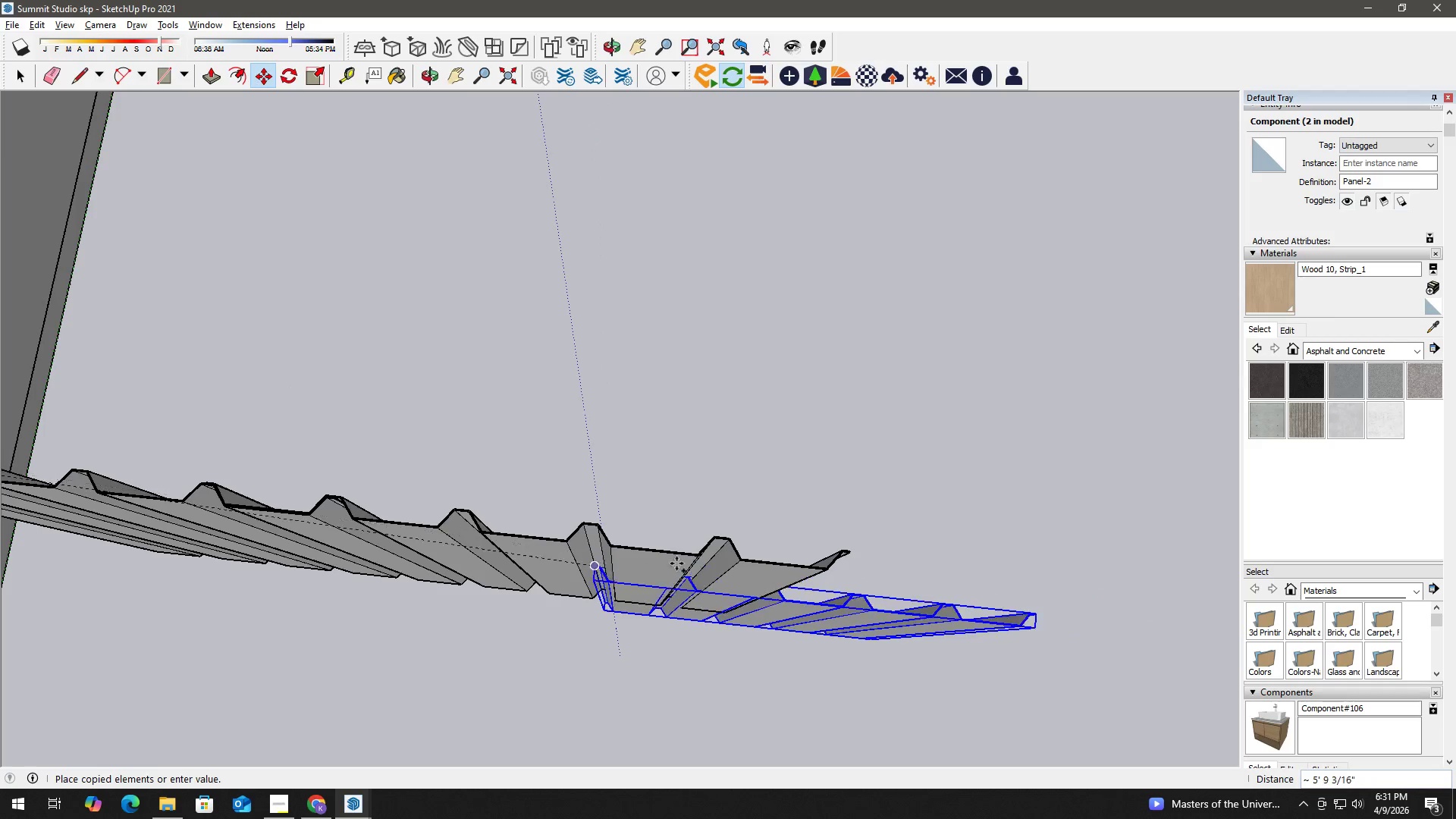 
key(Shift+ShiftLeft)
 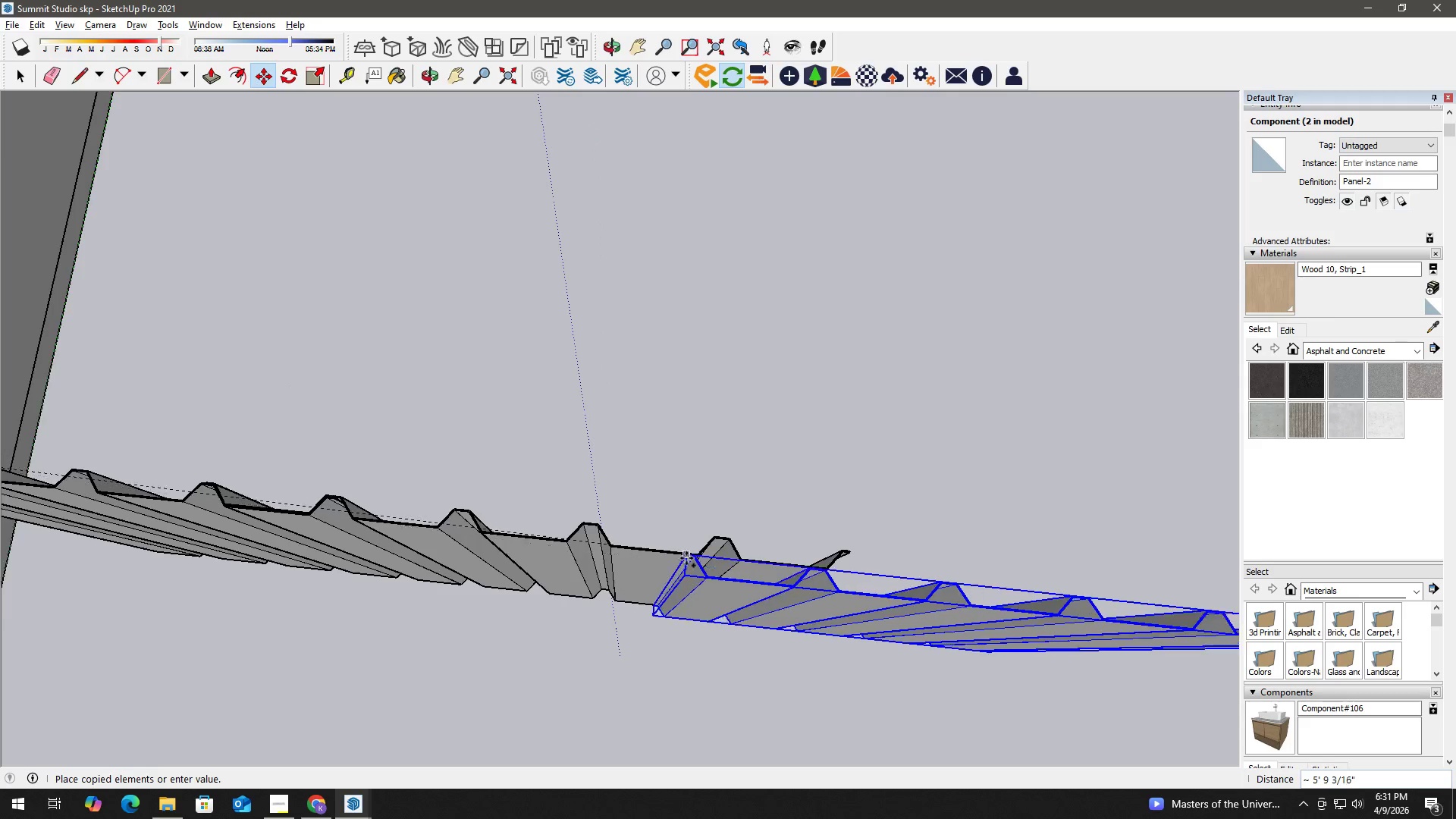 
scroll: coordinate [688, 526], scroll_direction: up, amount: 11.0
 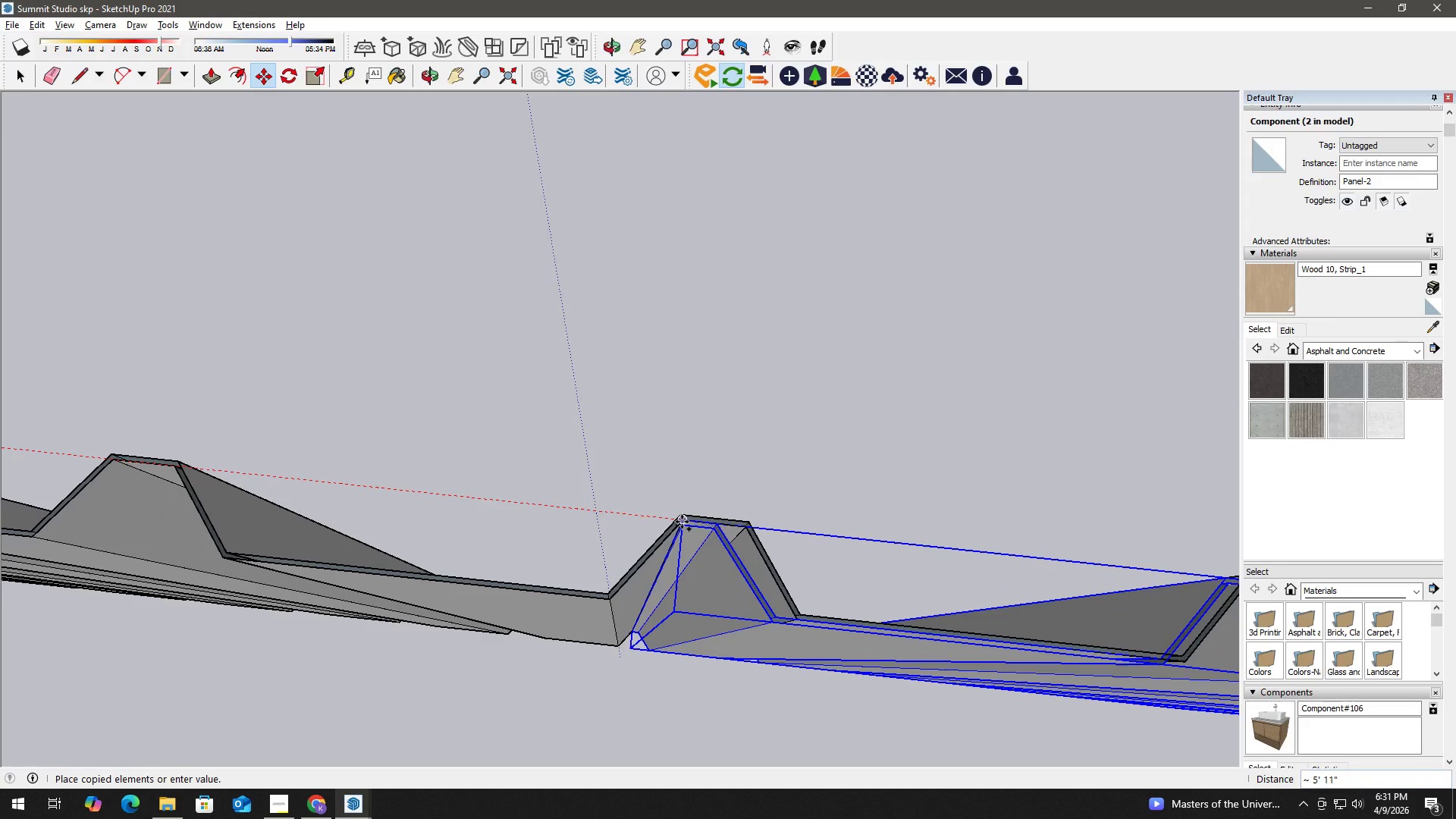 
left_click_drag(start_coordinate=[682, 522], to_coordinate=[776, 526])
 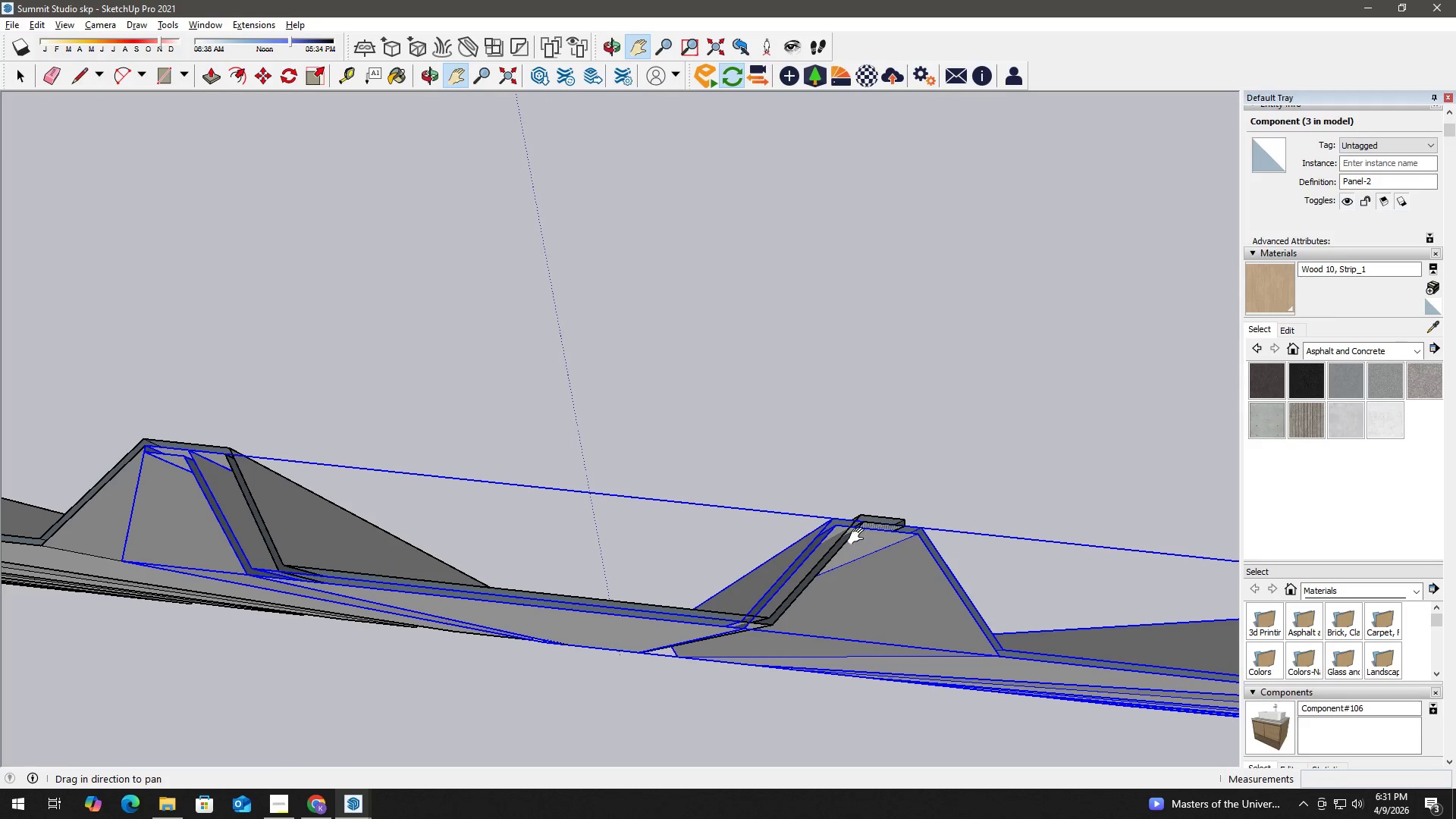 
key(Space)
 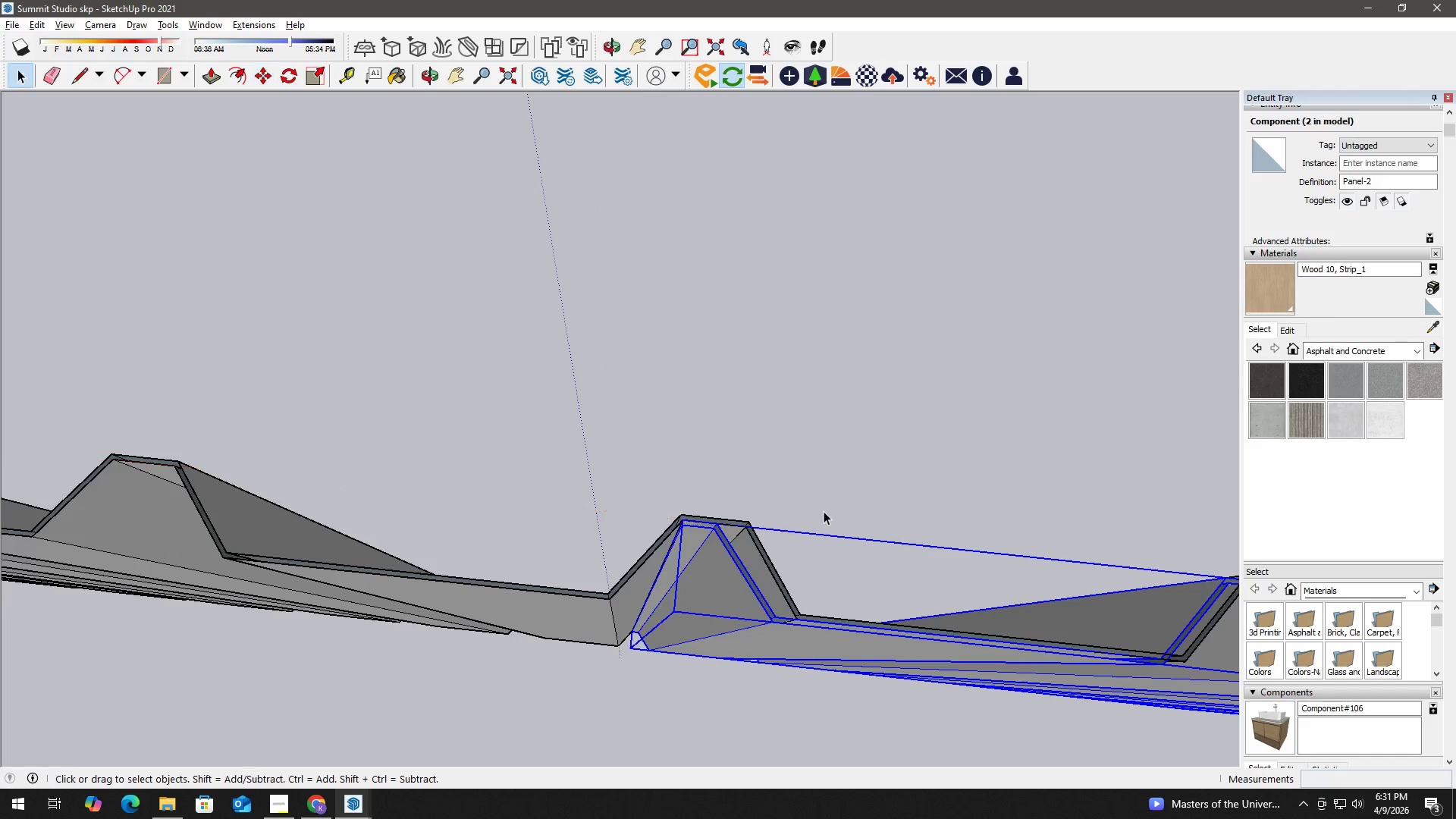 
scroll: coordinate [823, 510], scroll_direction: down, amount: 6.0
 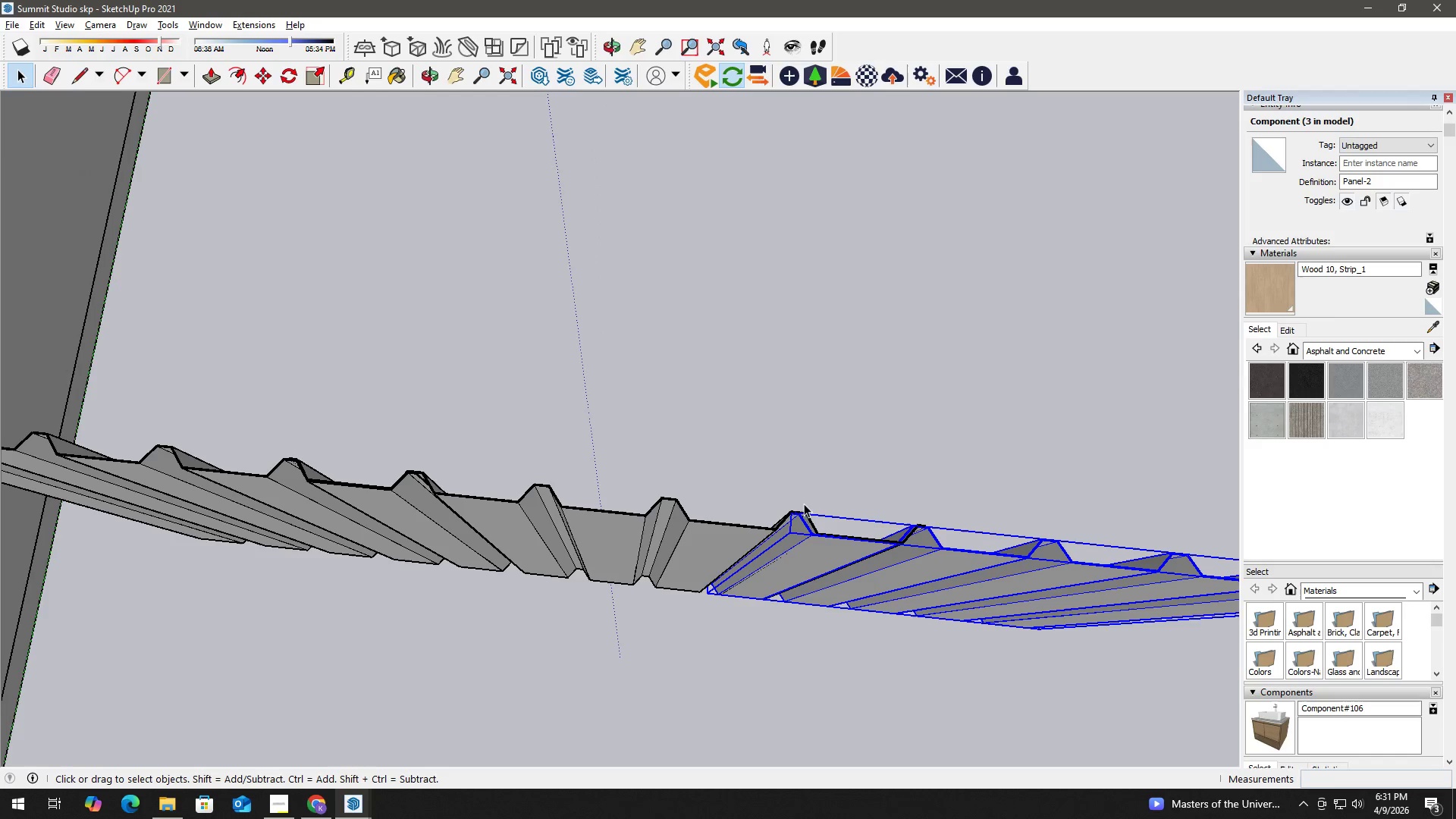 
scroll: coordinate [909, 541], scroll_direction: up, amount: 6.0
 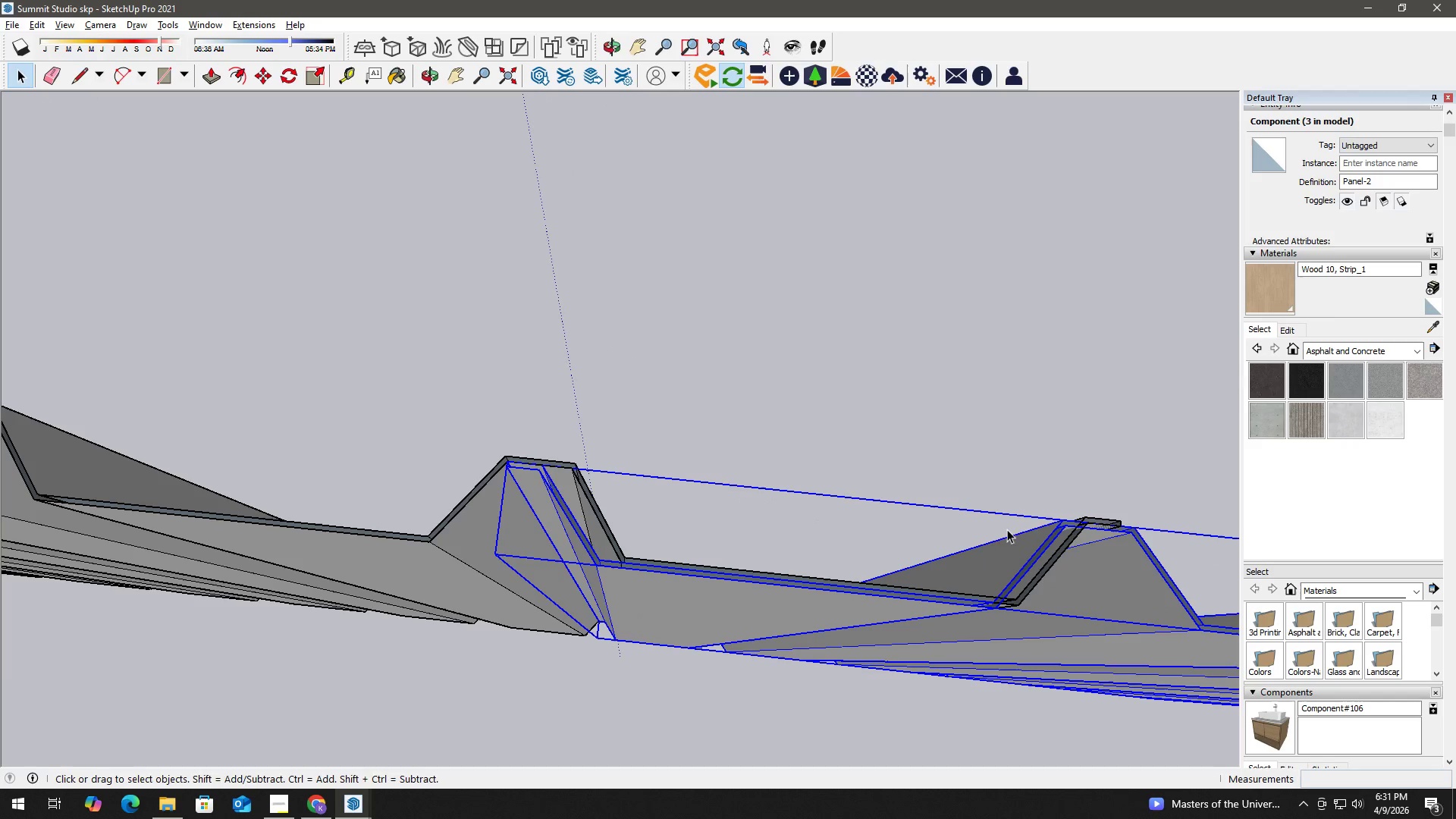 
key(H)
 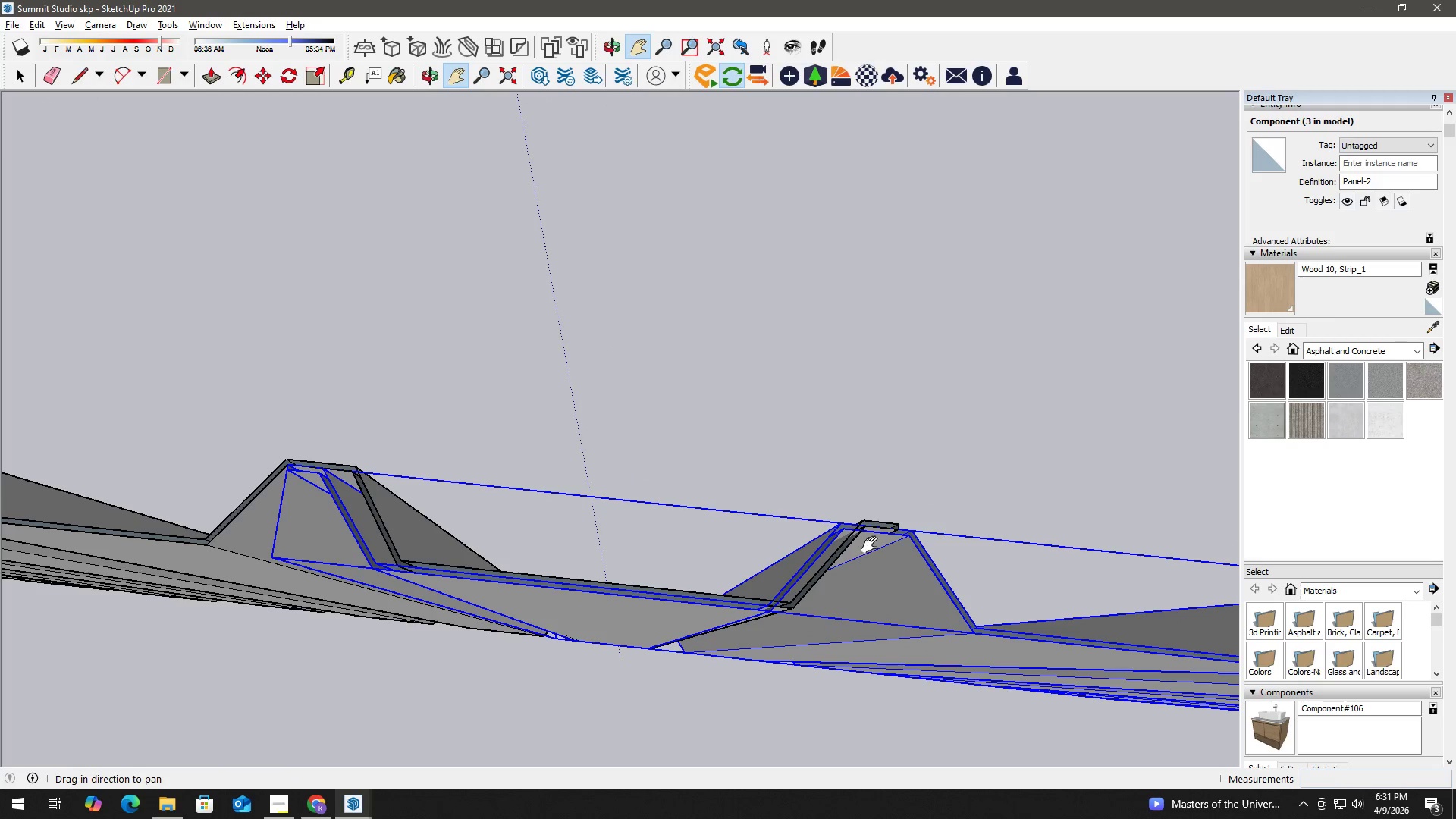 
scroll: coordinate [867, 540], scroll_direction: up, amount: 2.0
 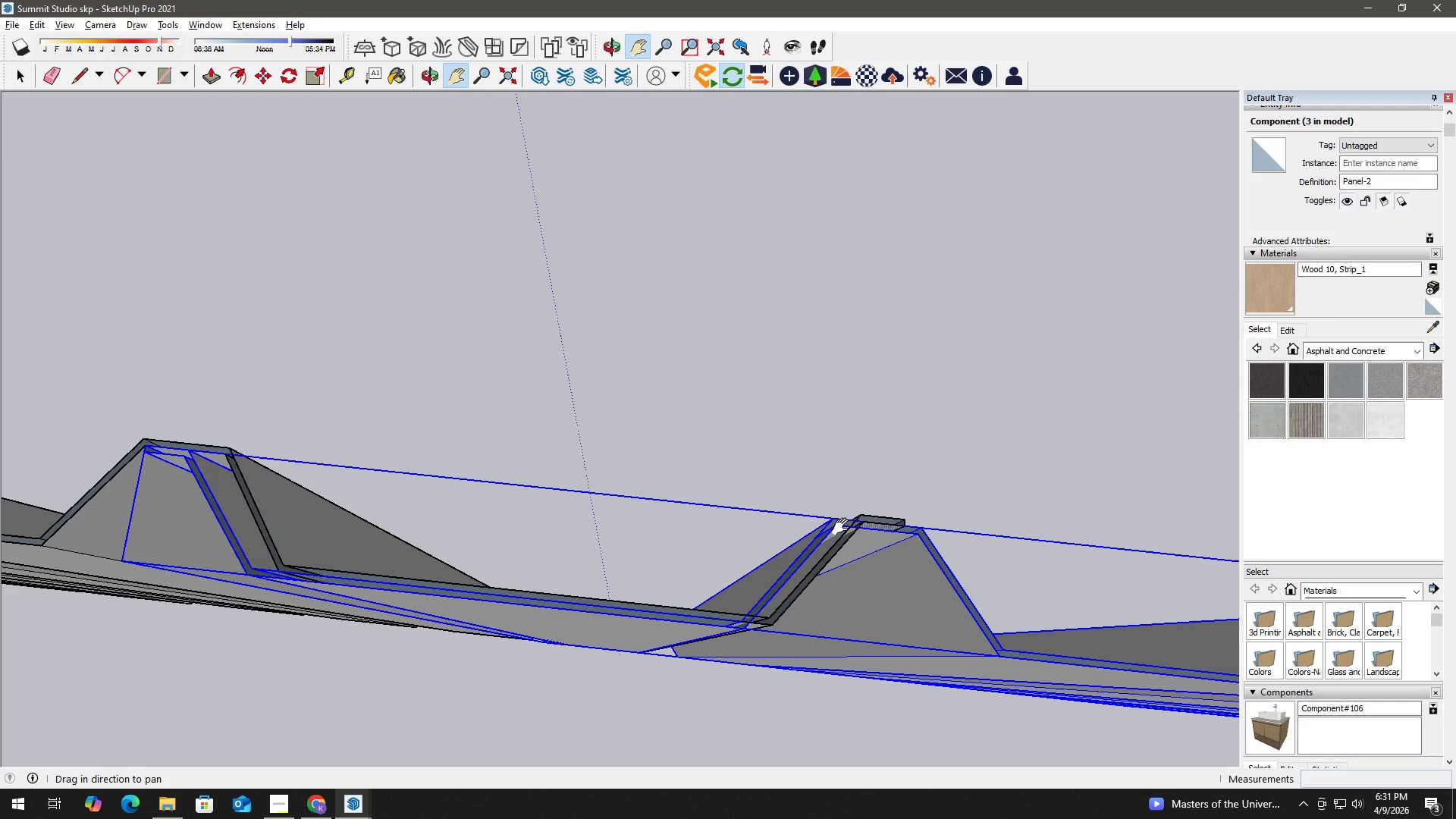 
key(M)
 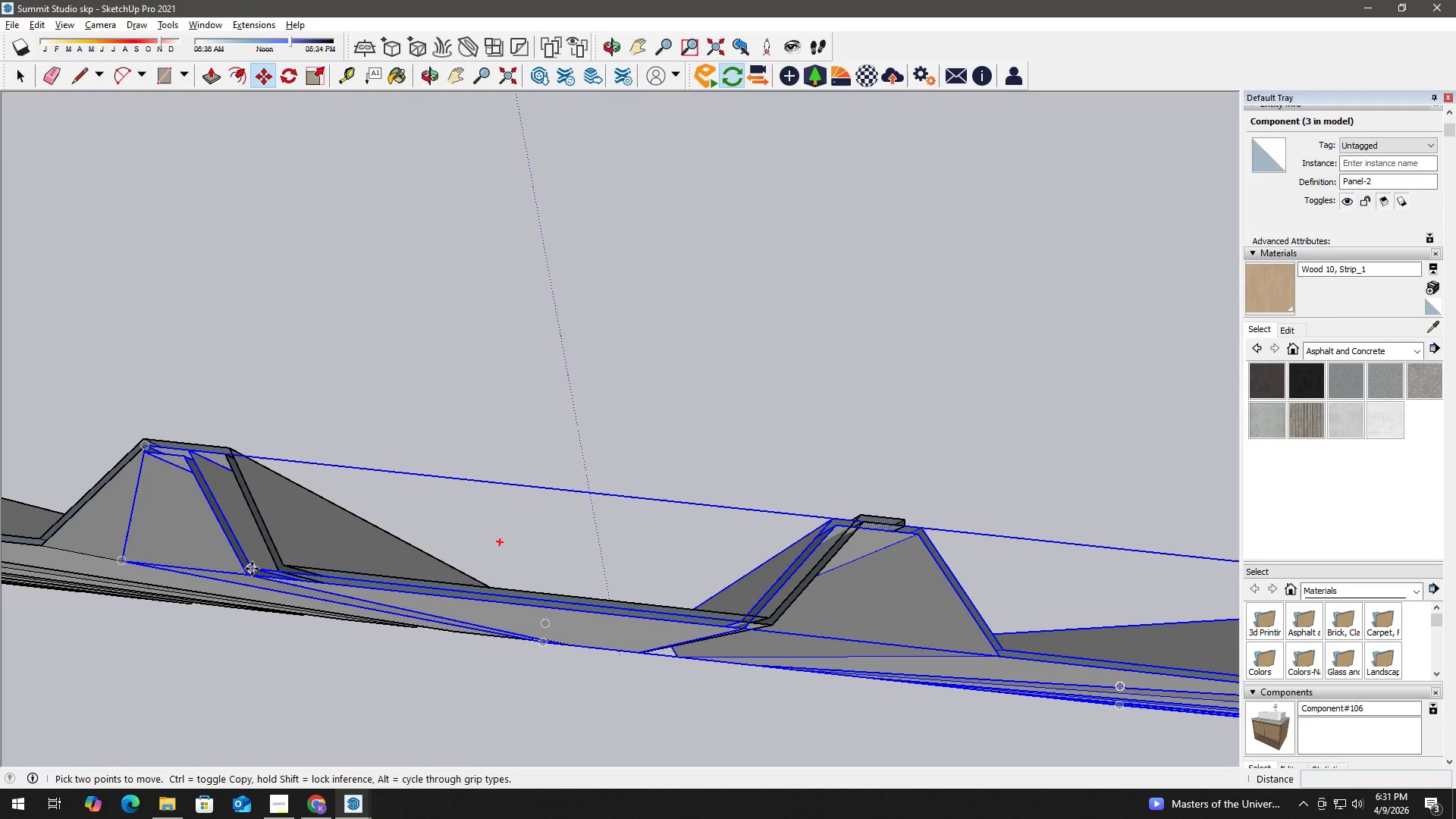 
left_click([252, 566])
 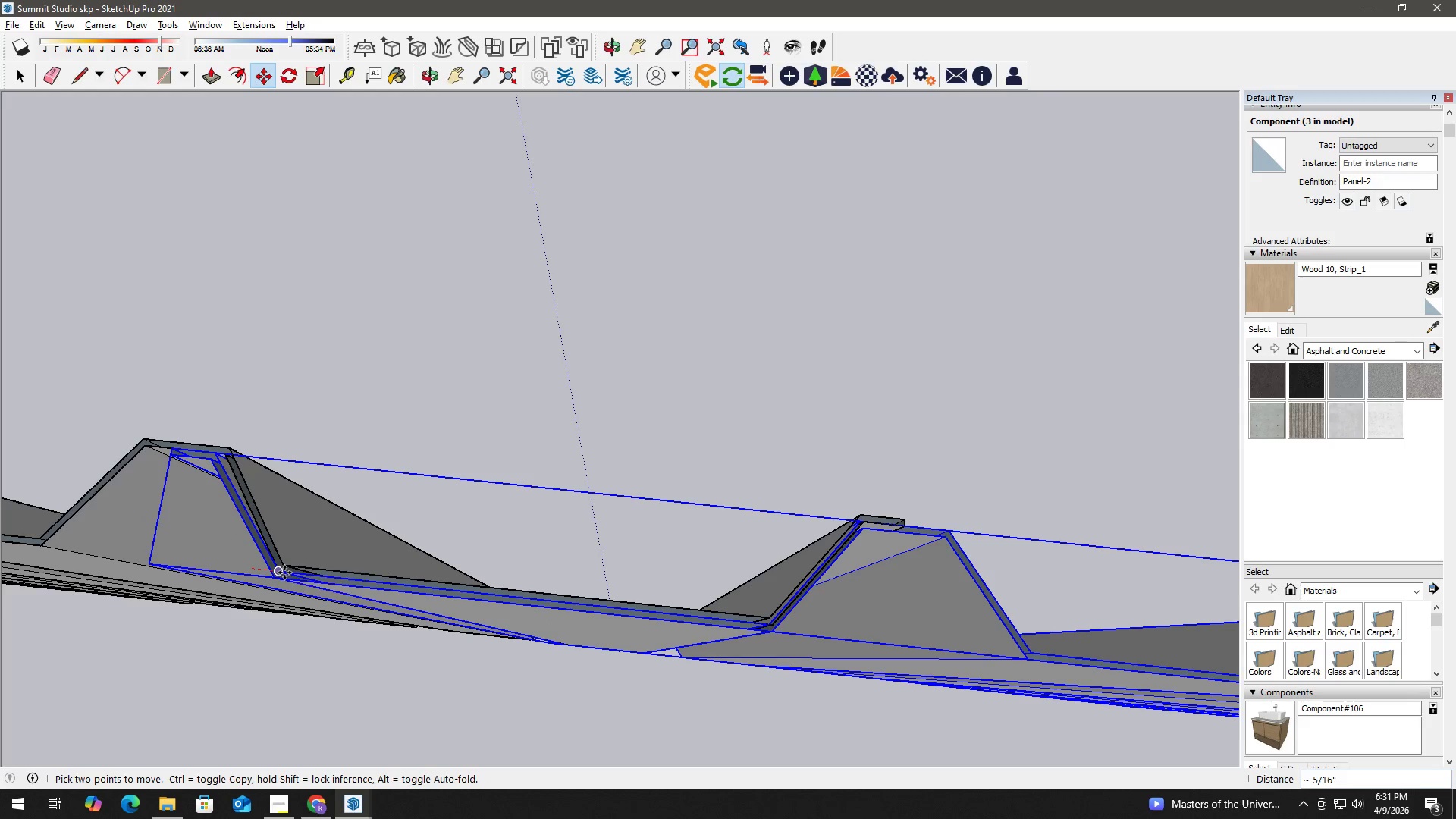 
key(Space)
 